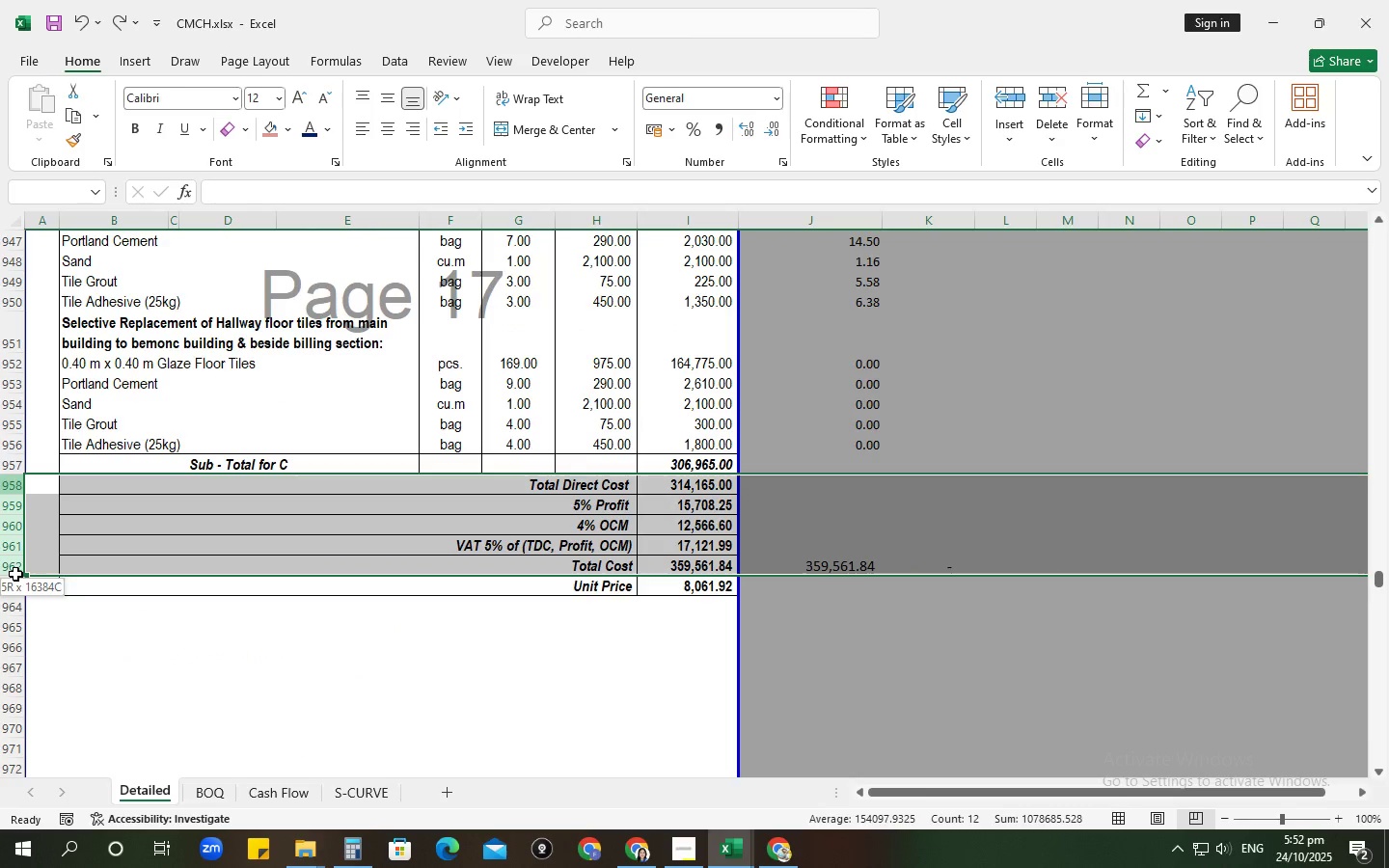 
key(Control+C)
 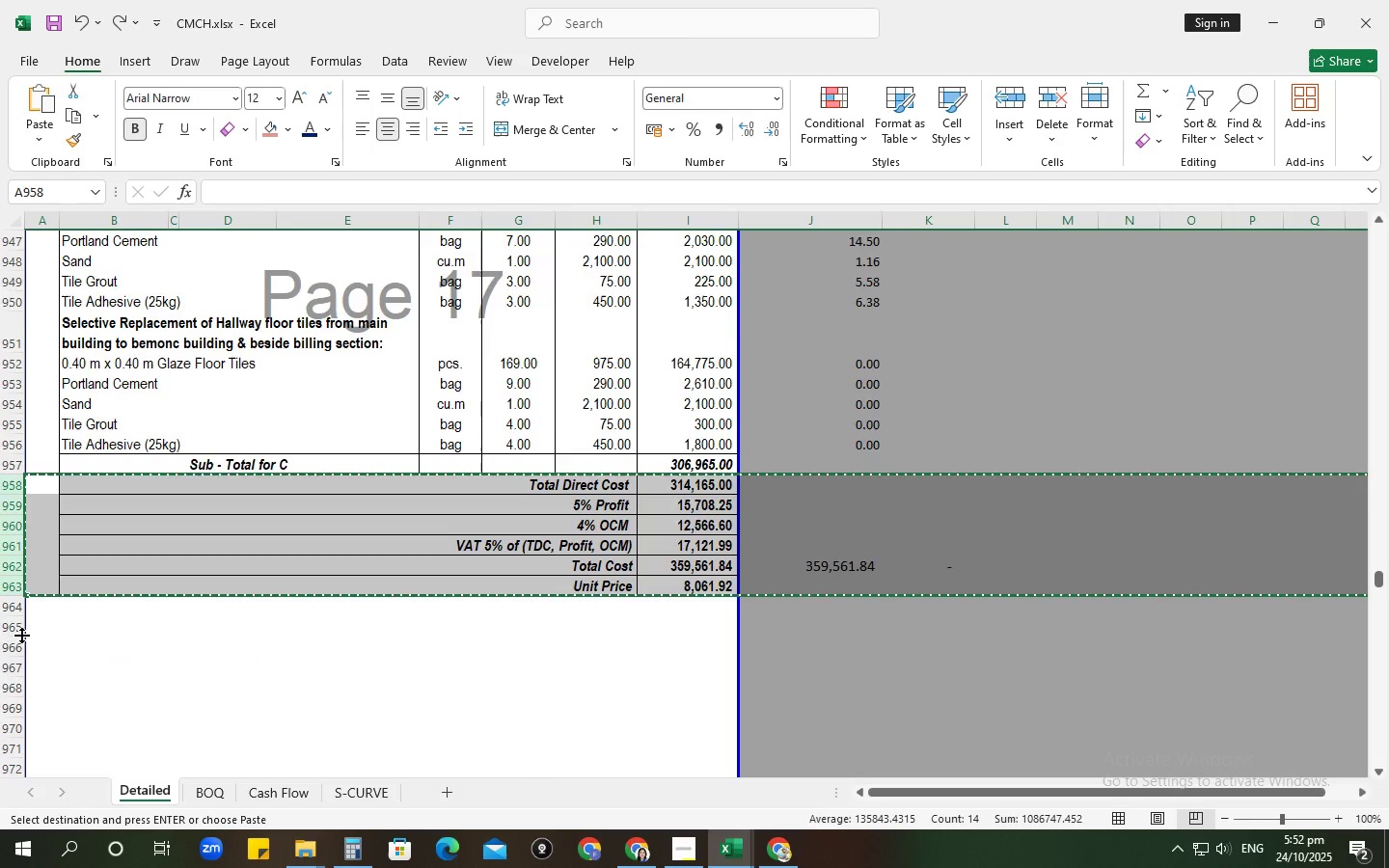 
scroll: coordinate [24, 637], scroll_direction: down, amount: 18.0
 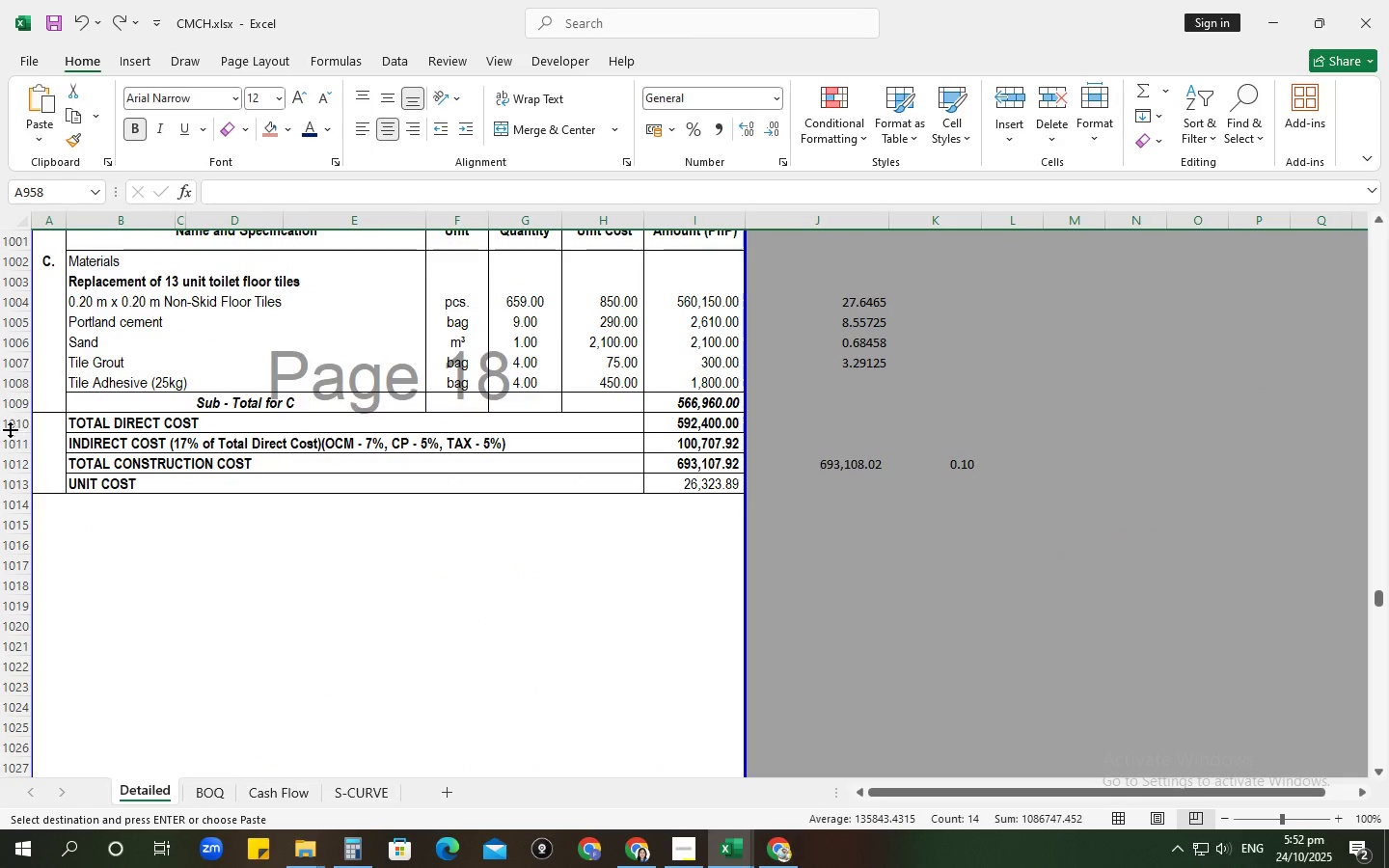 
left_click([4, 423])
 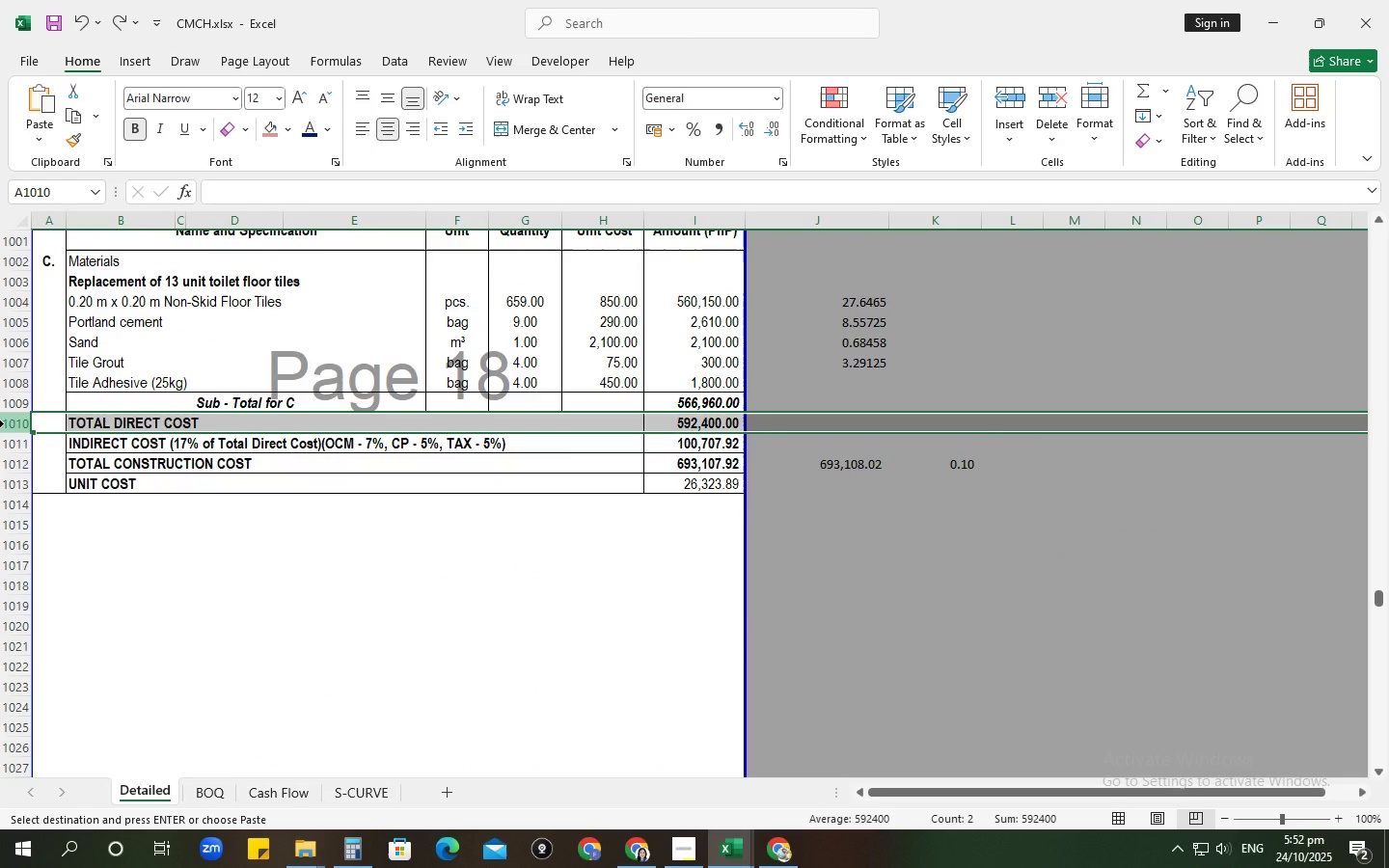 
key(Control+V)
 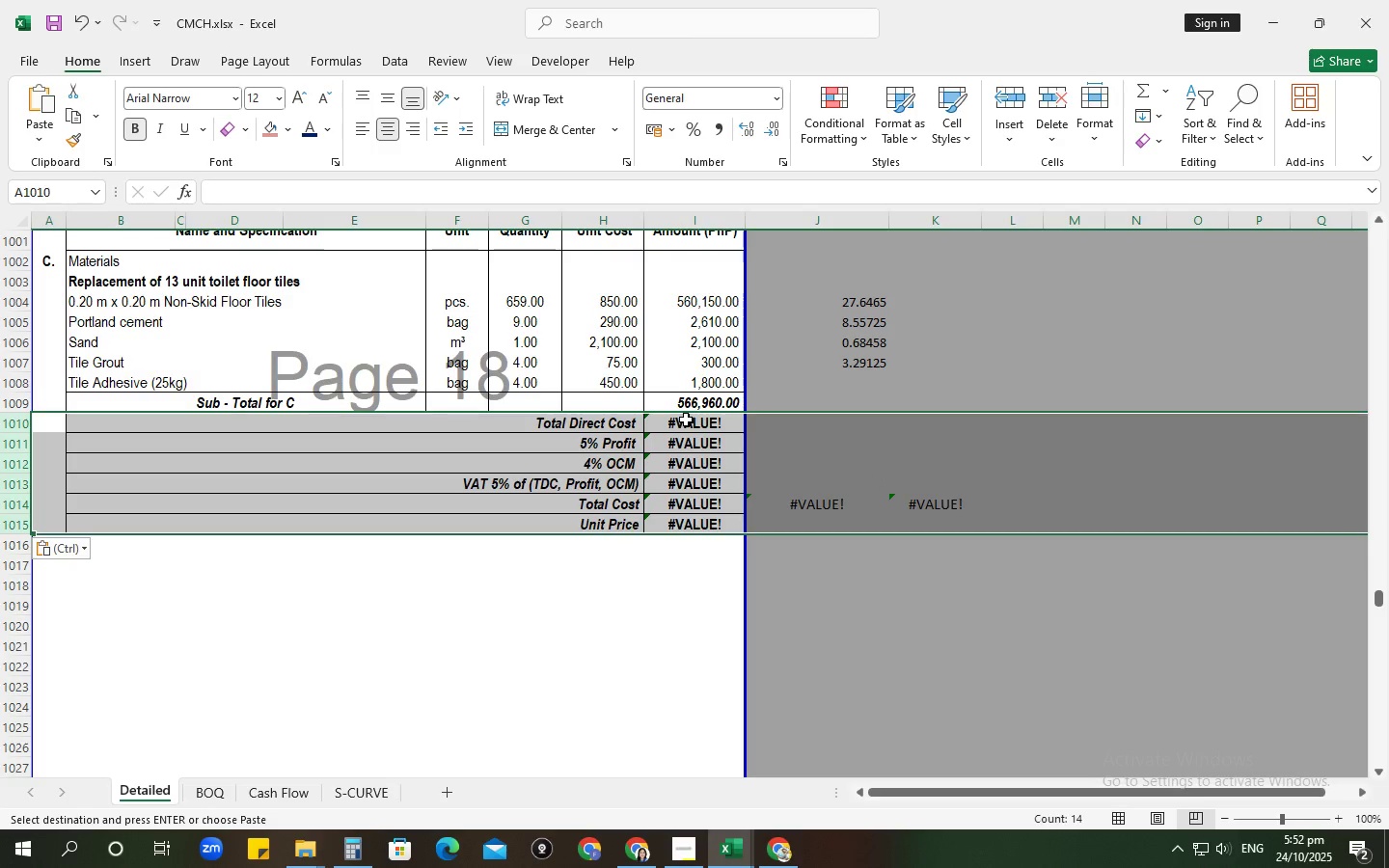 
left_click([686, 420])
 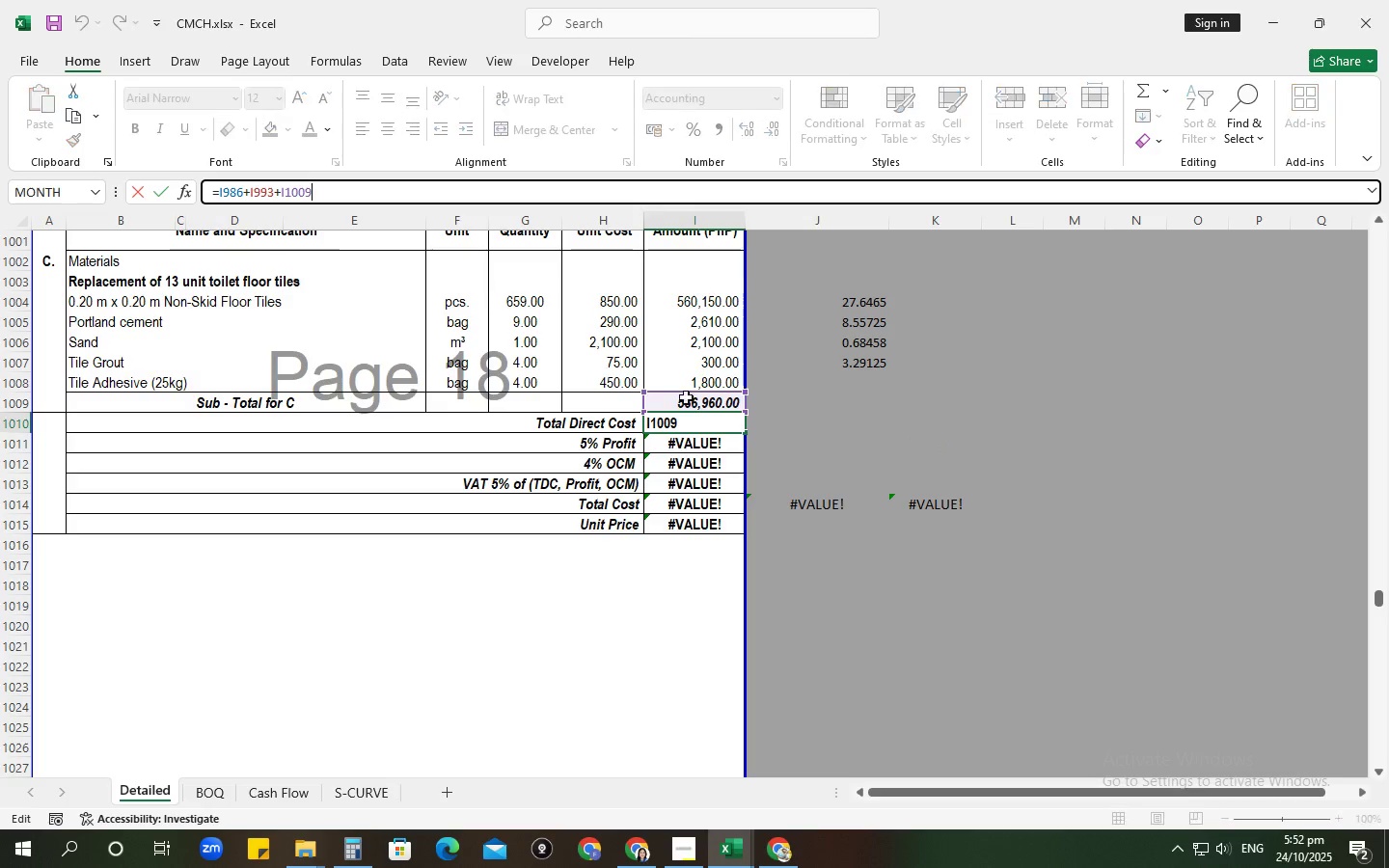 
scroll: coordinate [696, 434], scroll_direction: up, amount: 6.0
 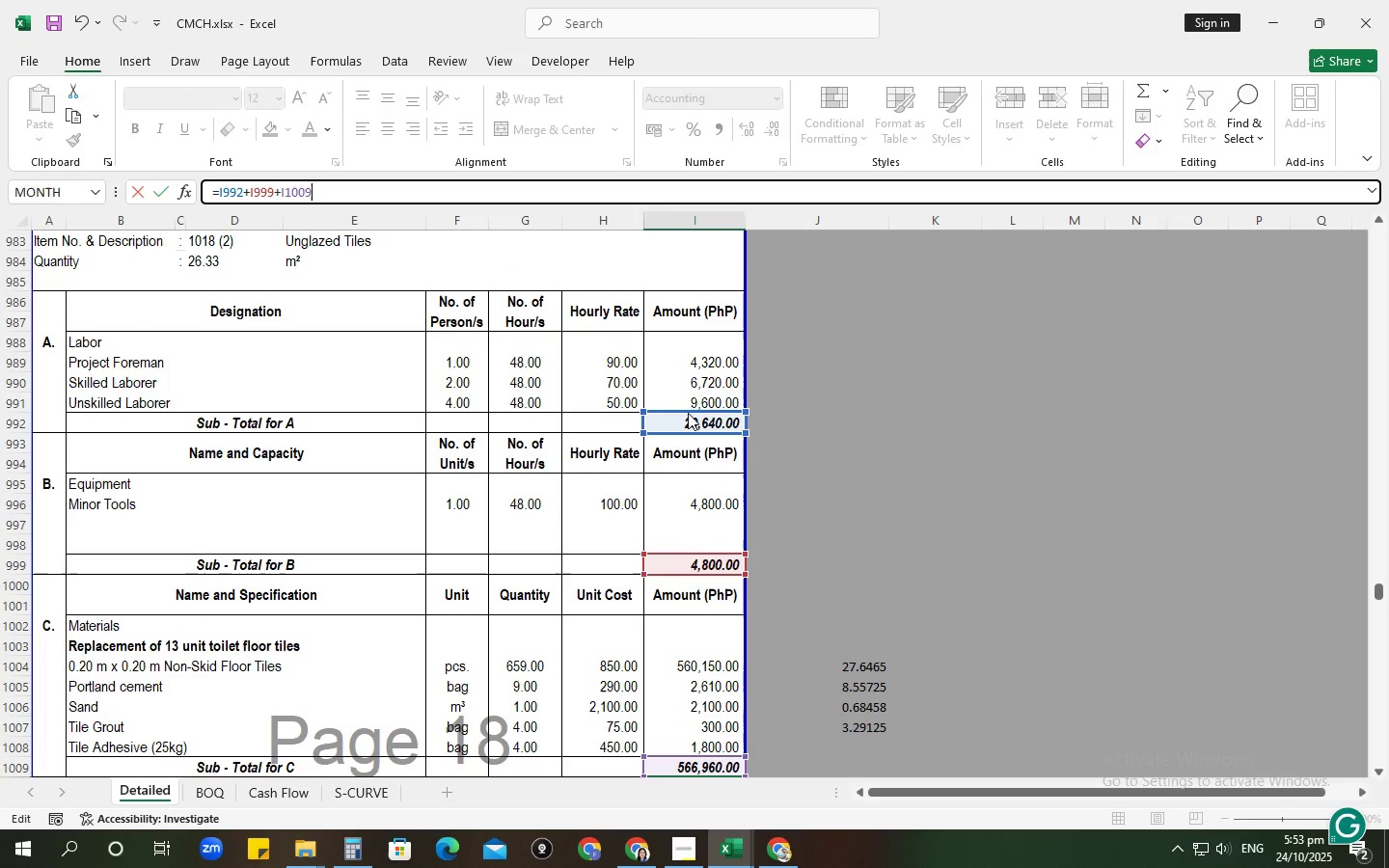 
key(NumpadEnter)
 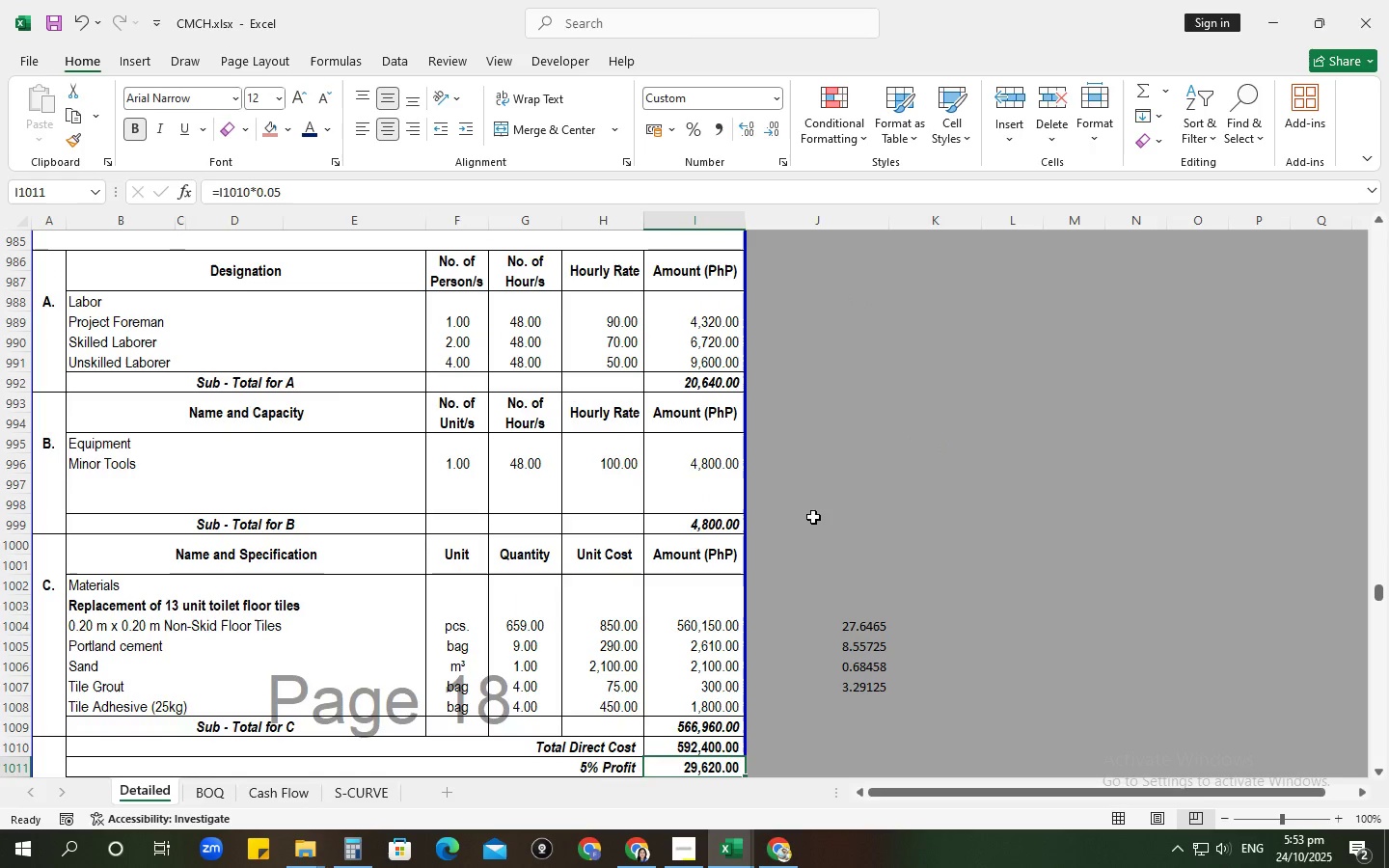 
scroll: coordinate [822, 553], scroll_direction: down, amount: 2.0
 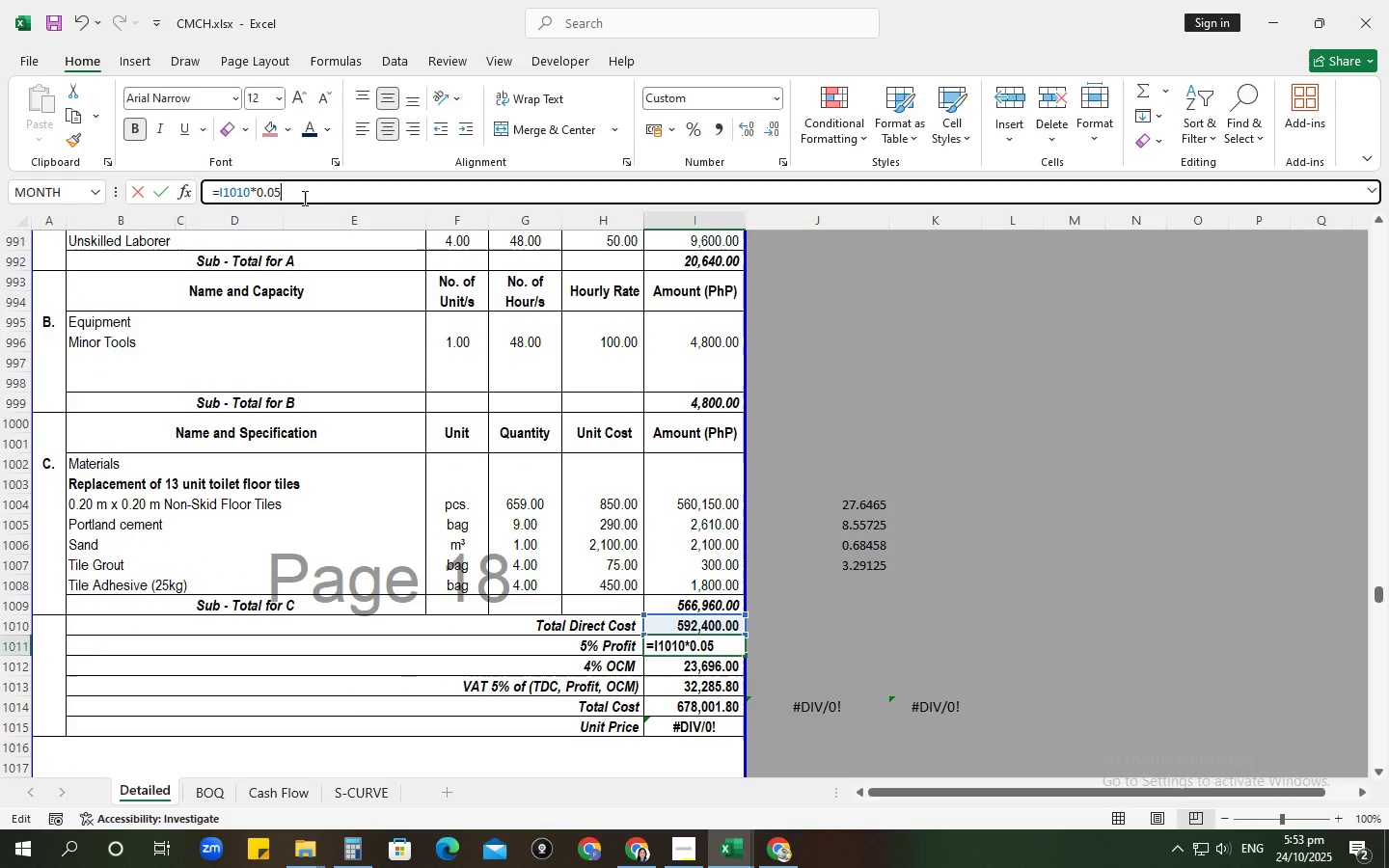 
key(NumpadEnter)
 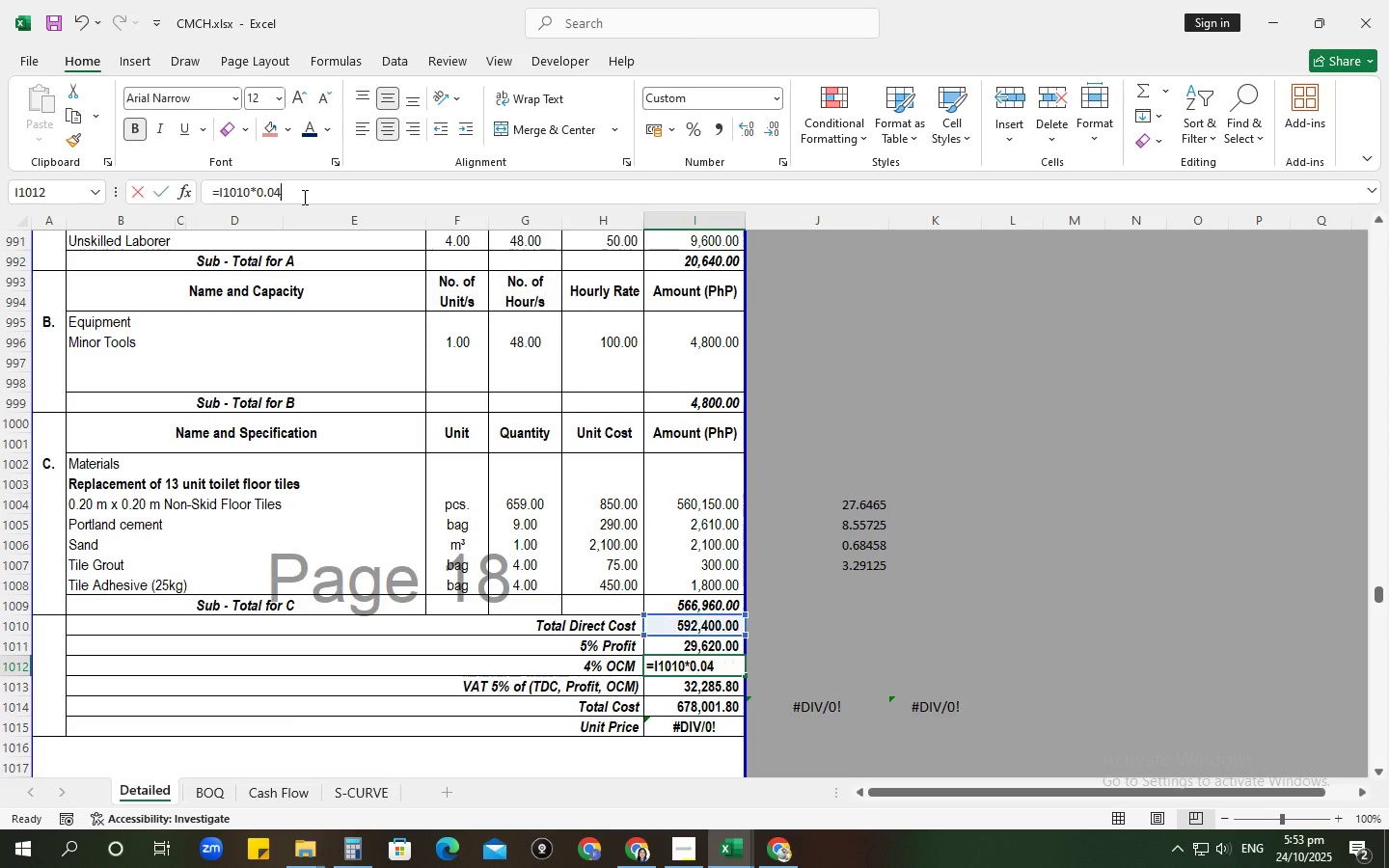 
left_click([303, 197])
 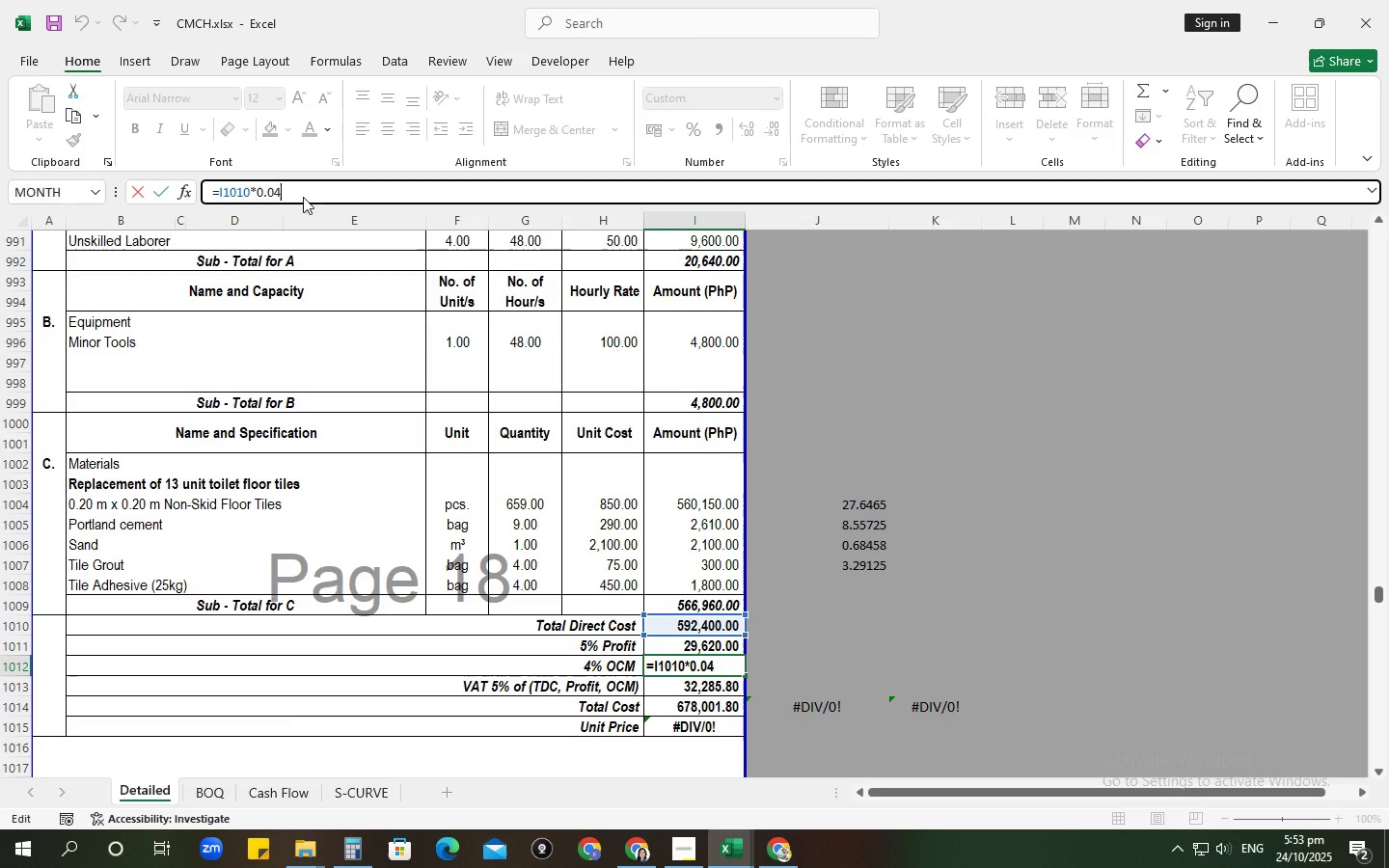 
key(NumpadEnter)
 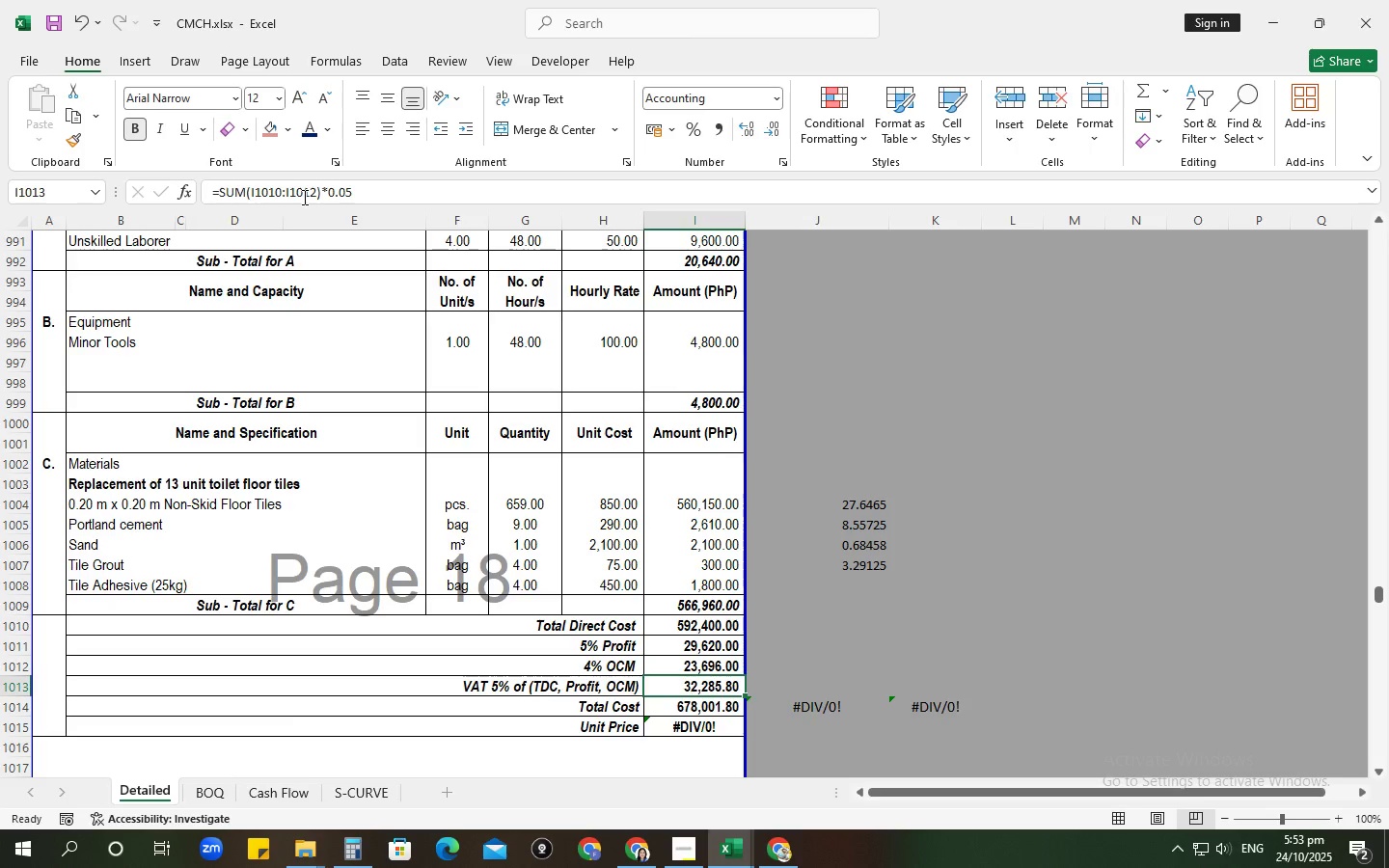 
left_click([303, 197])
 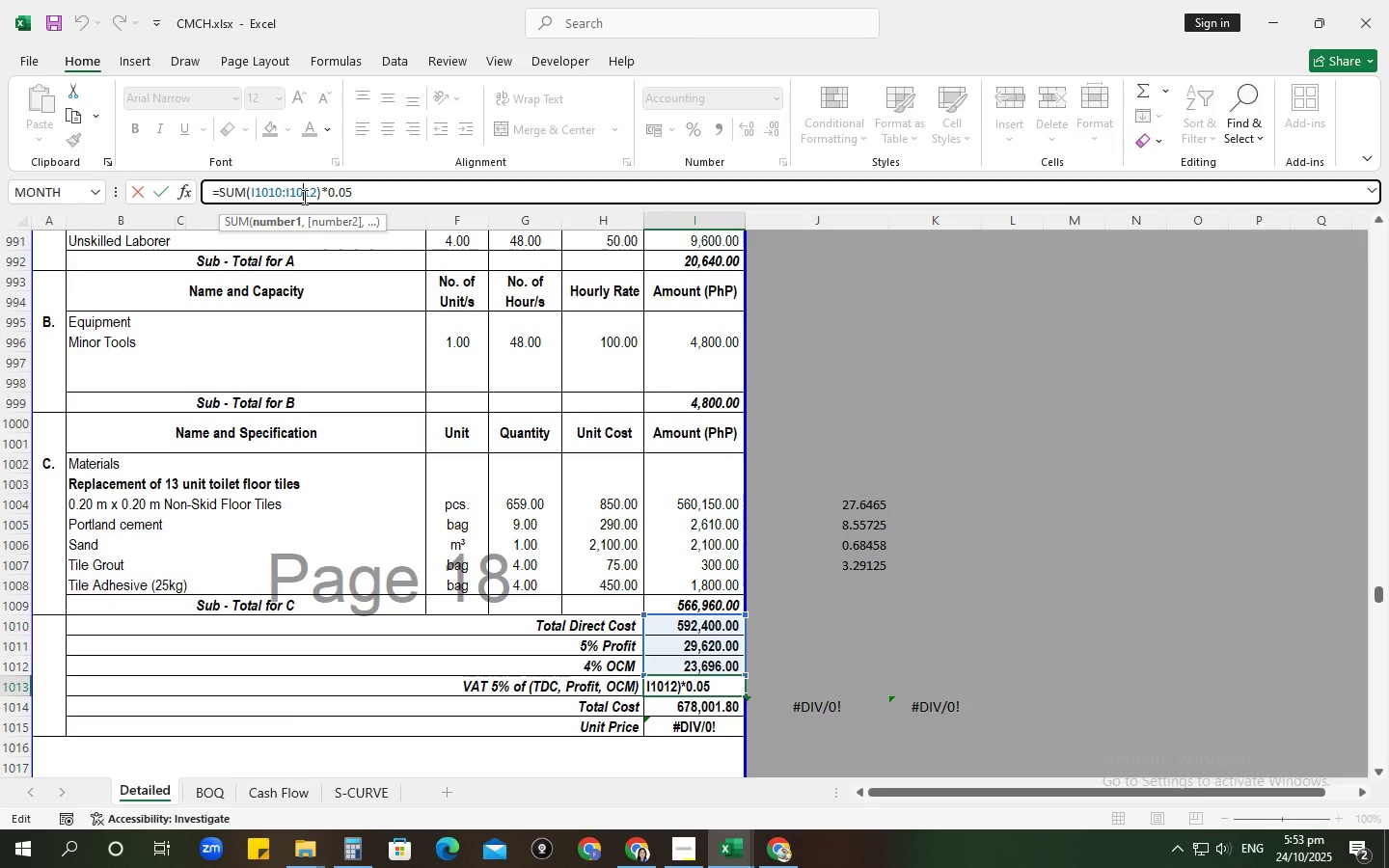 
key(NumpadEnter)
 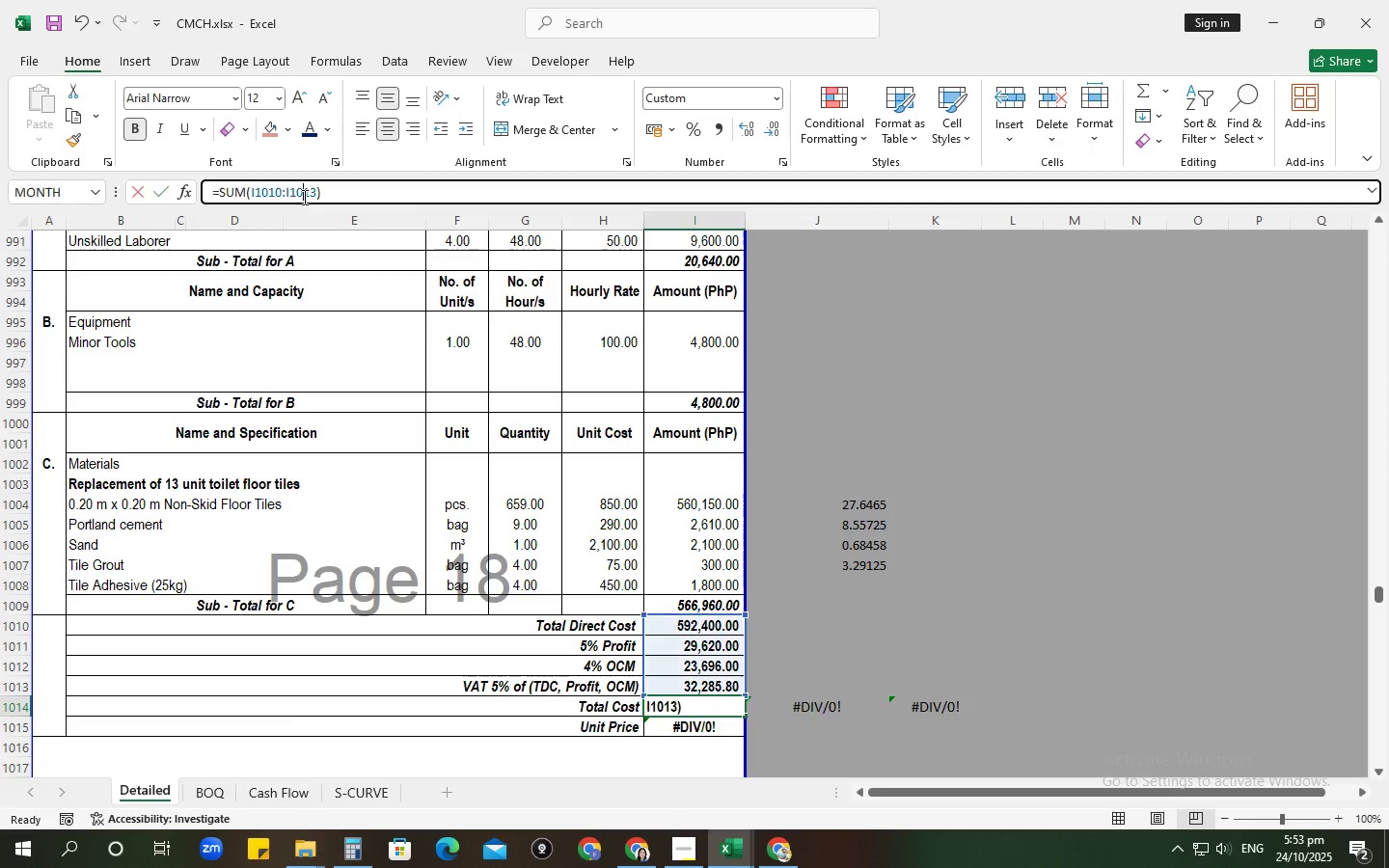 
left_click([303, 197])
 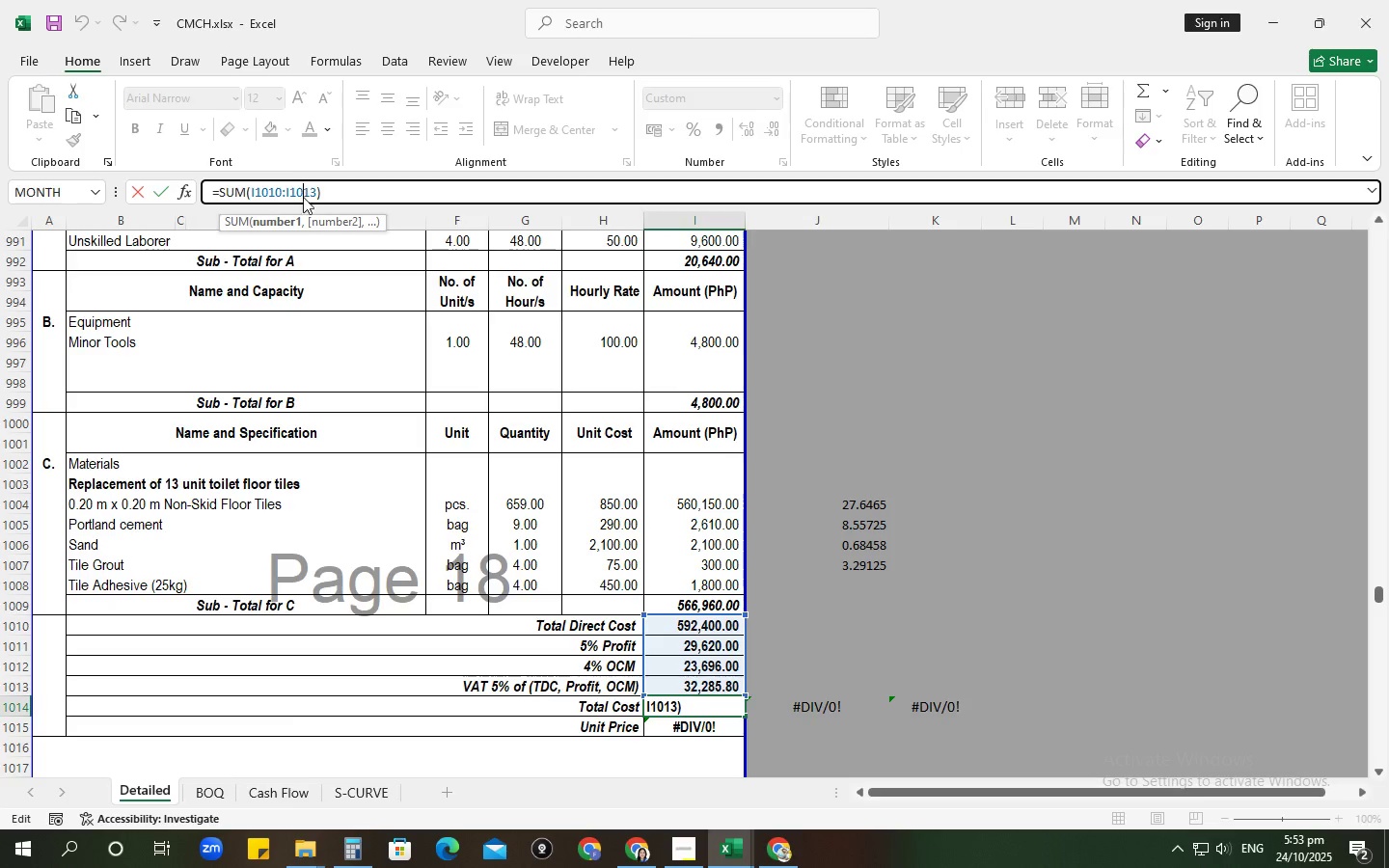 
key(NumpadEnter)
 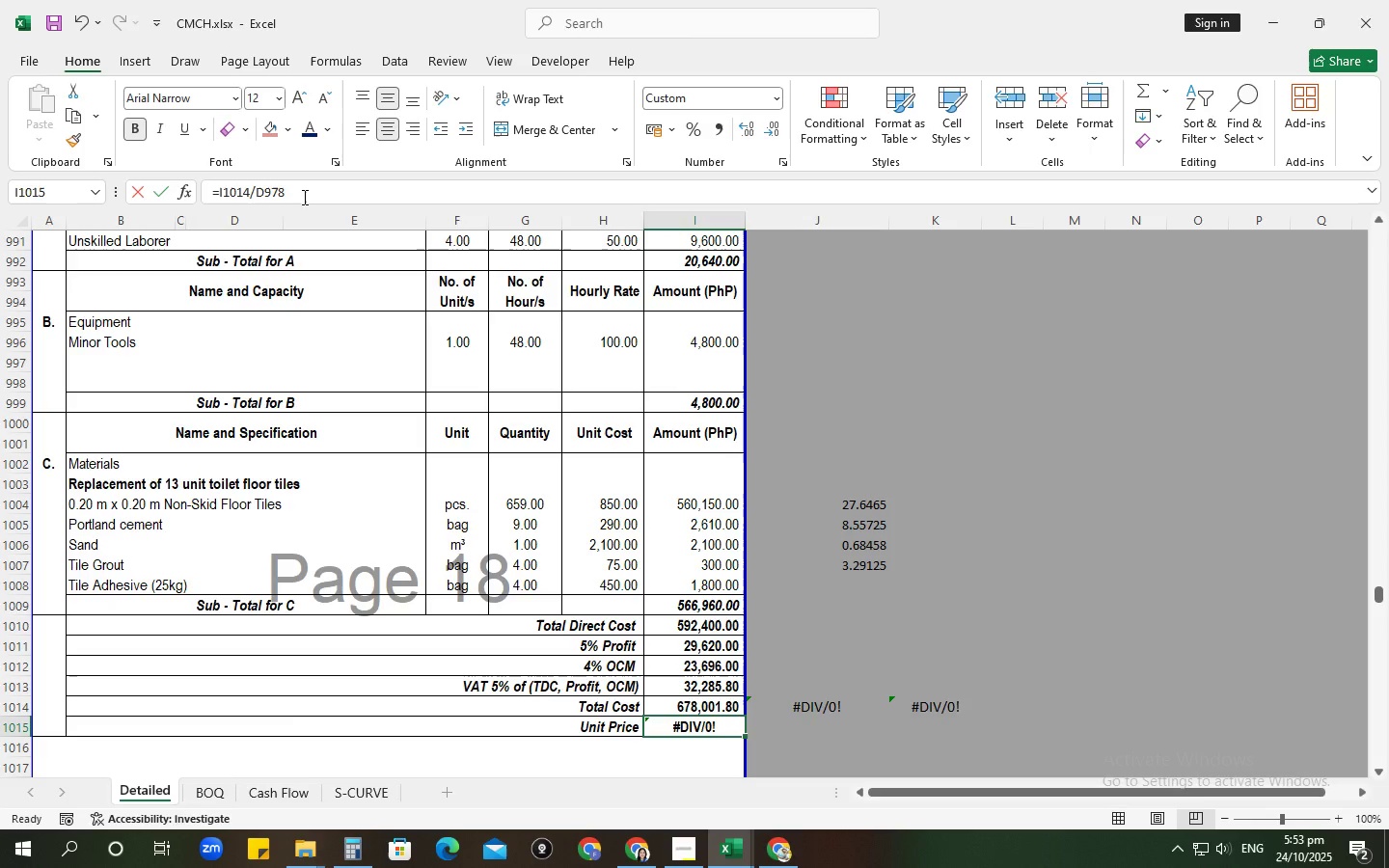 
left_click([303, 197])
 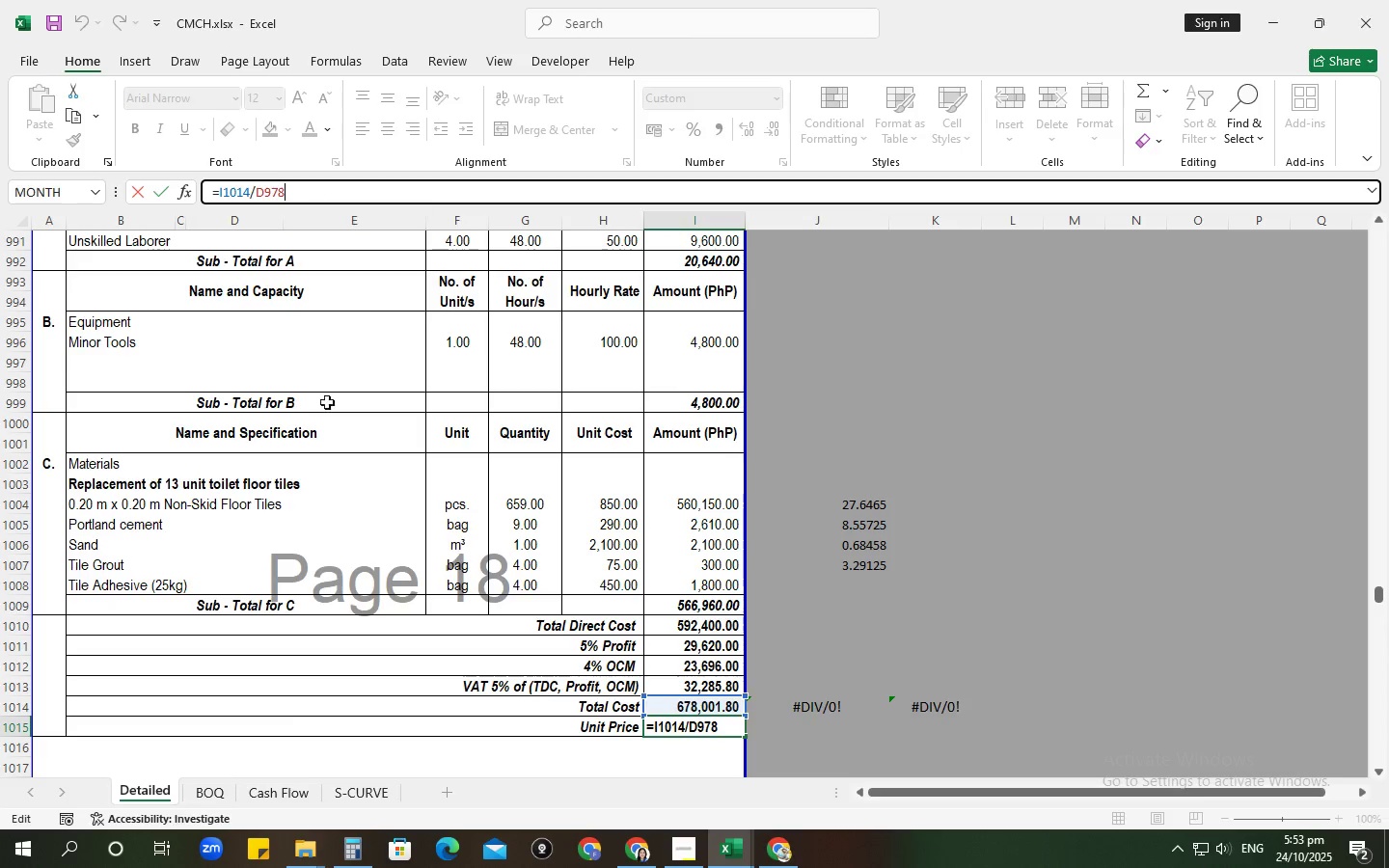 
scroll: coordinate [352, 450], scroll_direction: up, amount: 6.0
 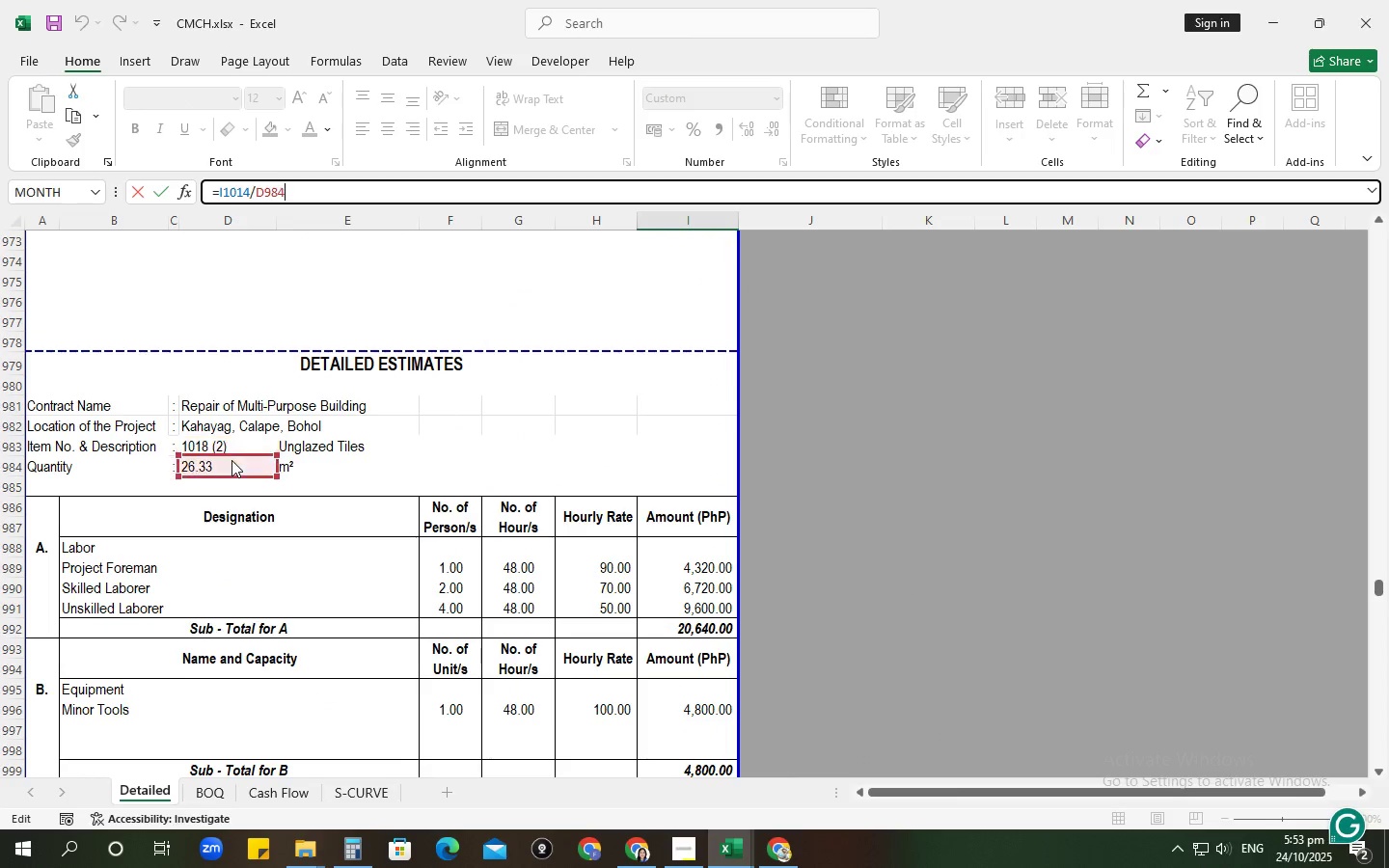 
key(NumpadEnter)
 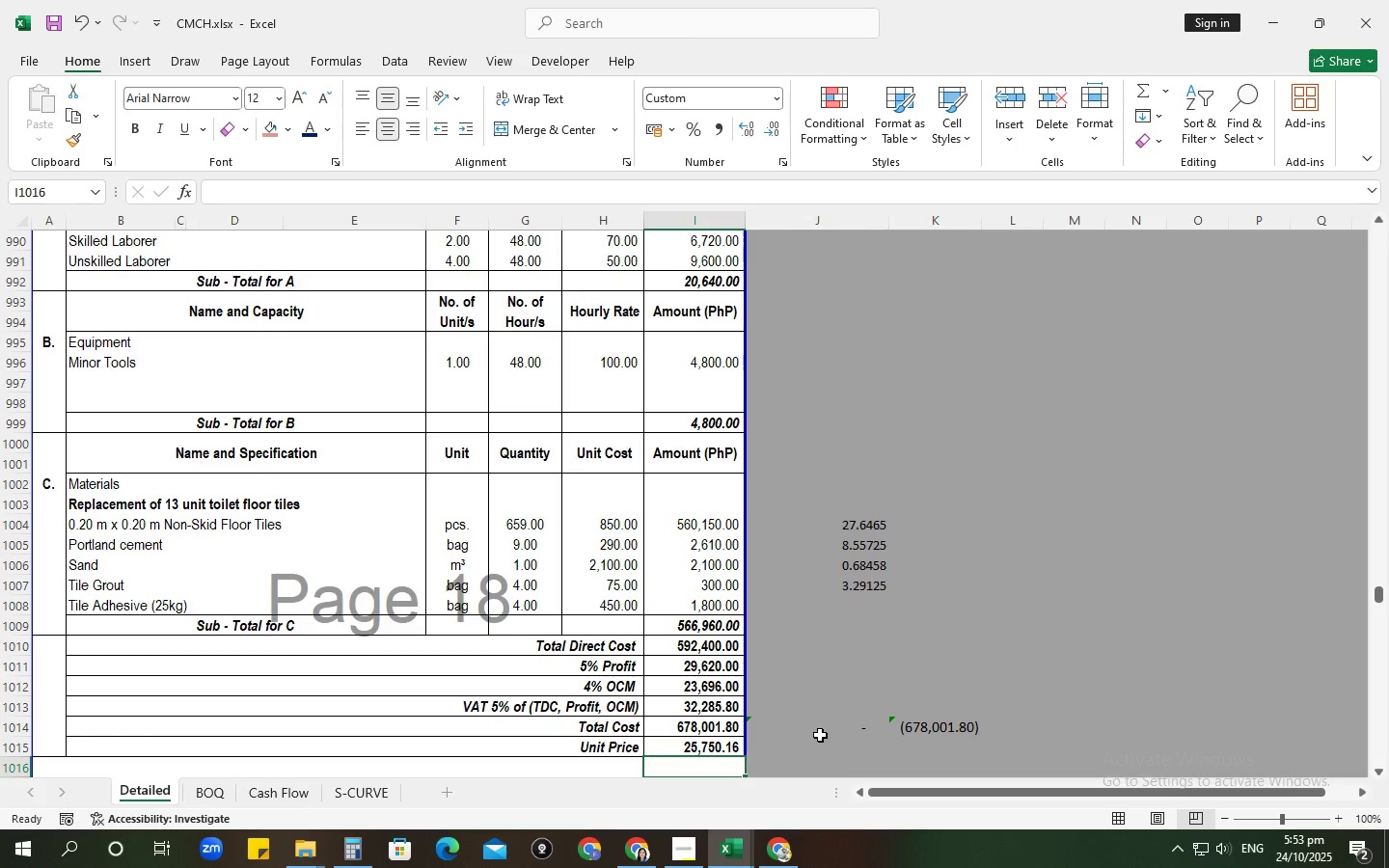 
left_click([820, 734])
 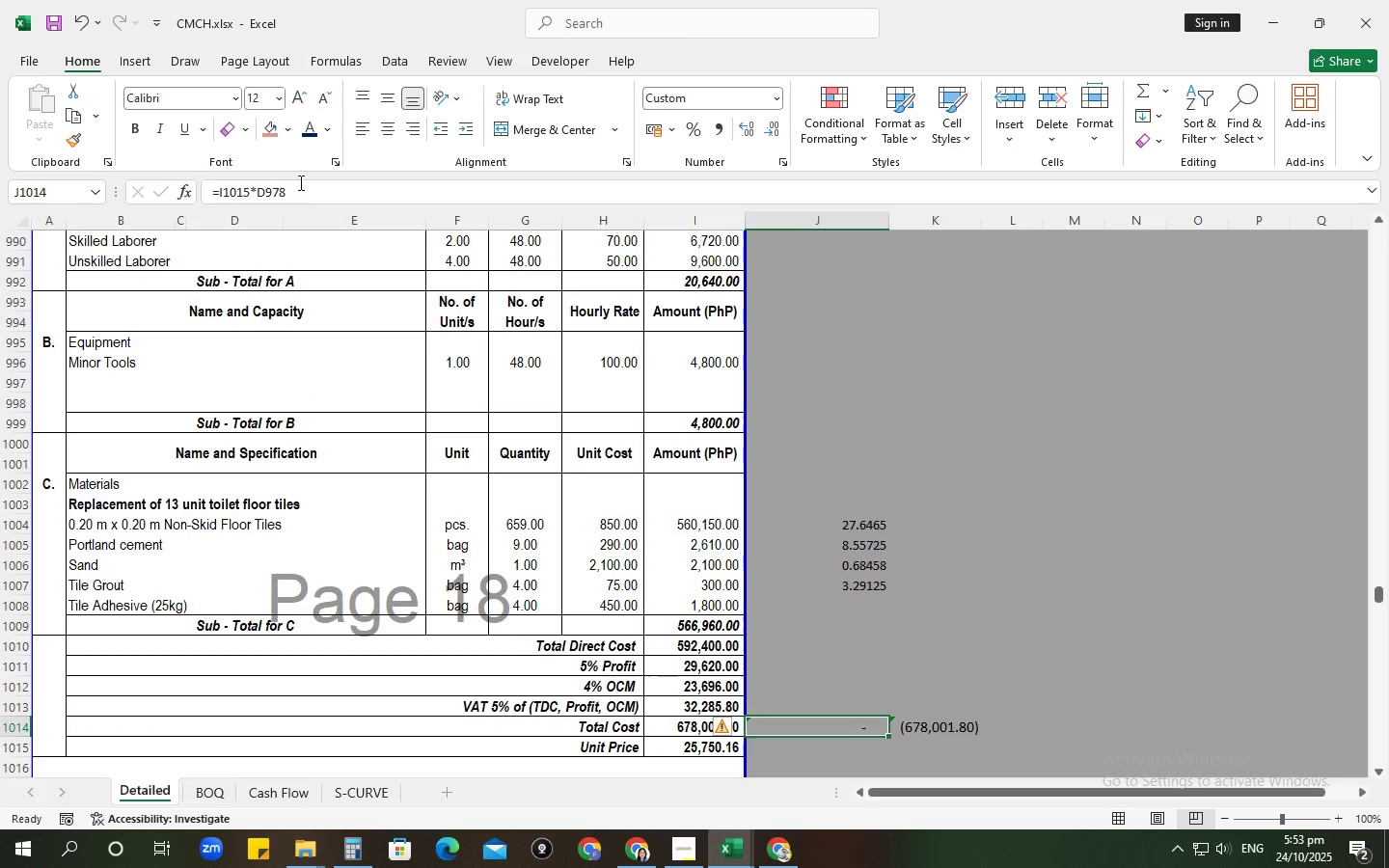 
left_click([299, 183])
 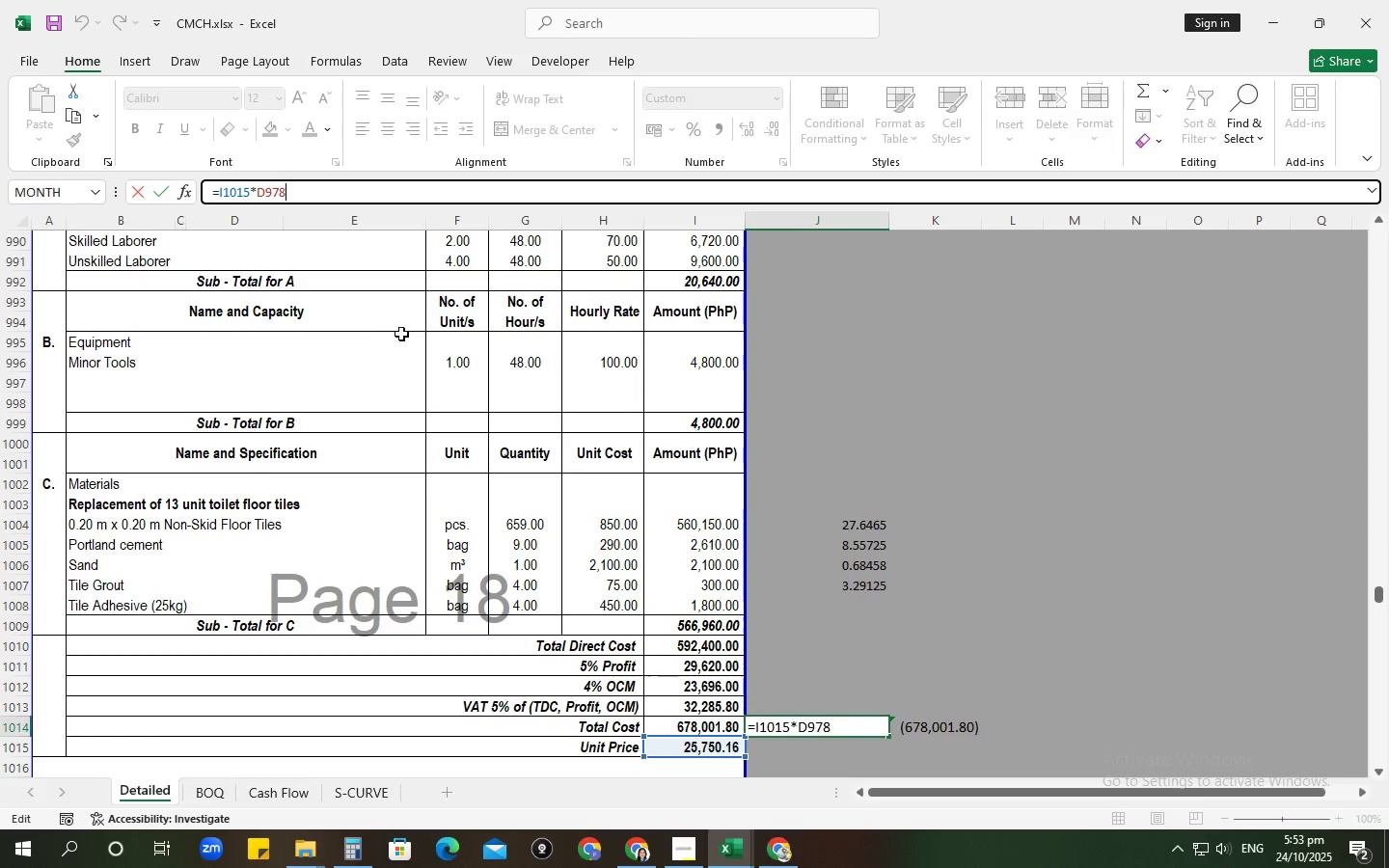 
scroll: coordinate [403, 339], scroll_direction: up, amount: 5.0
 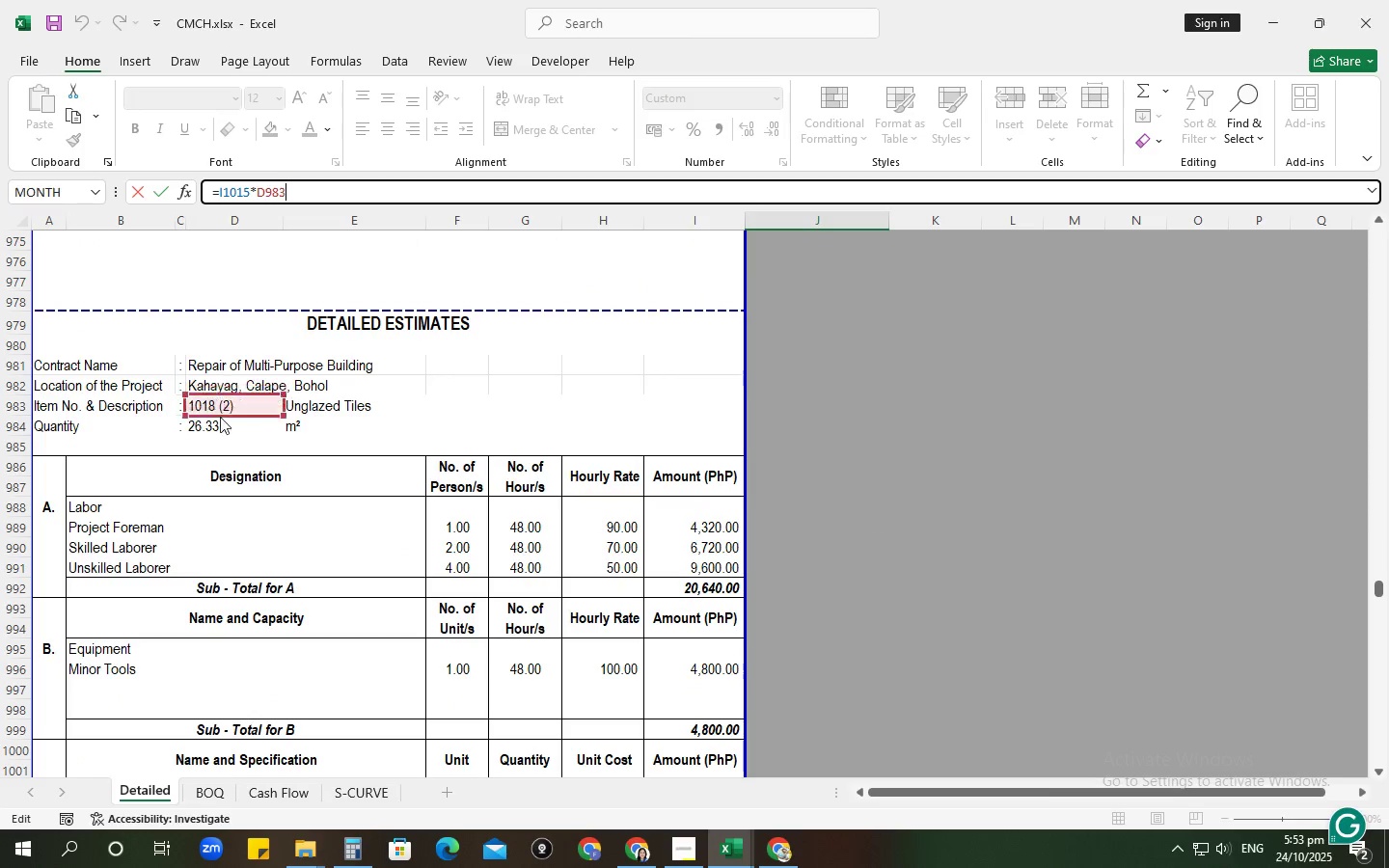 
key(NumpadEnter)
 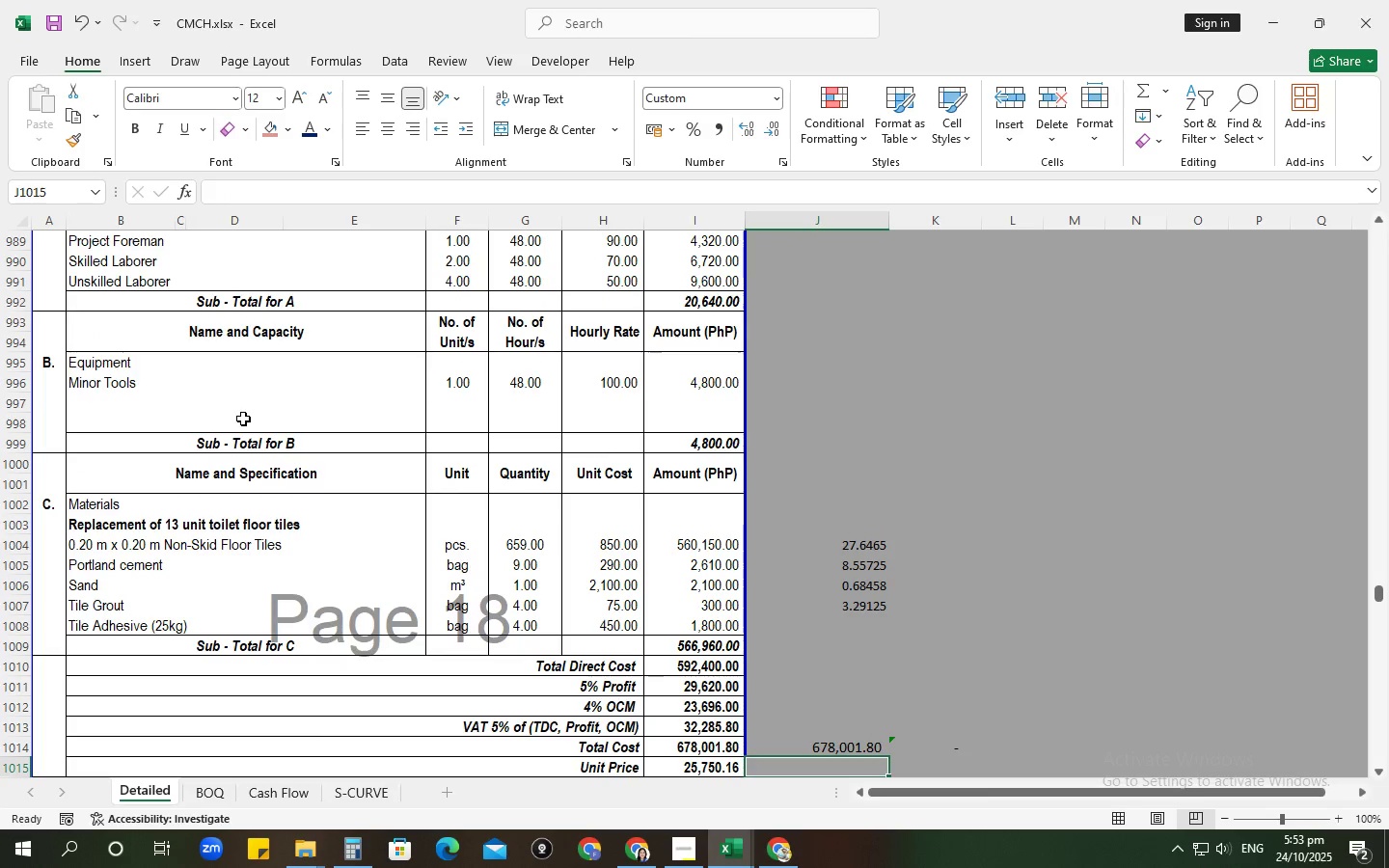 
key(Control+S)
 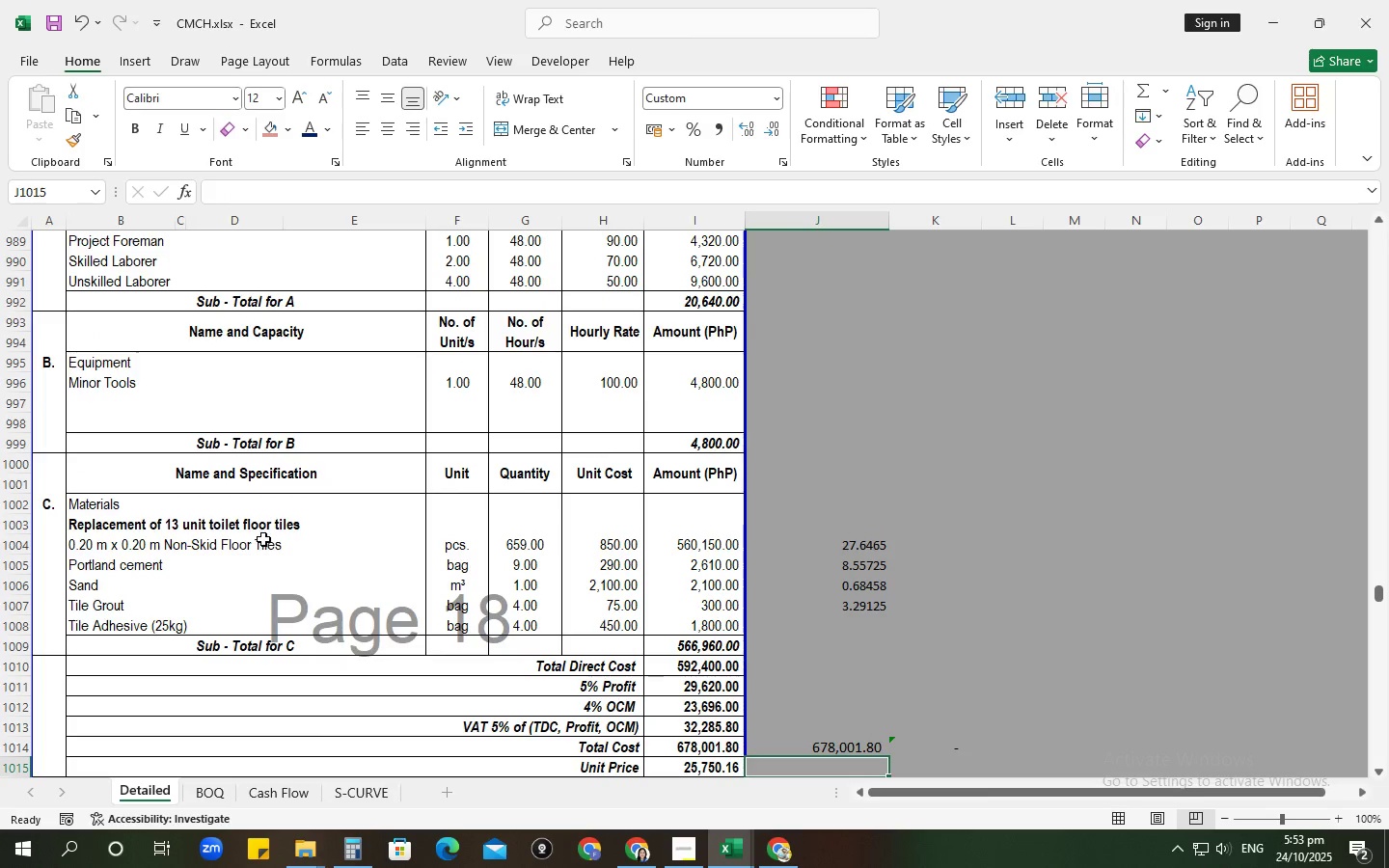 
scroll: coordinate [261, 540], scroll_direction: down, amount: 5.0
 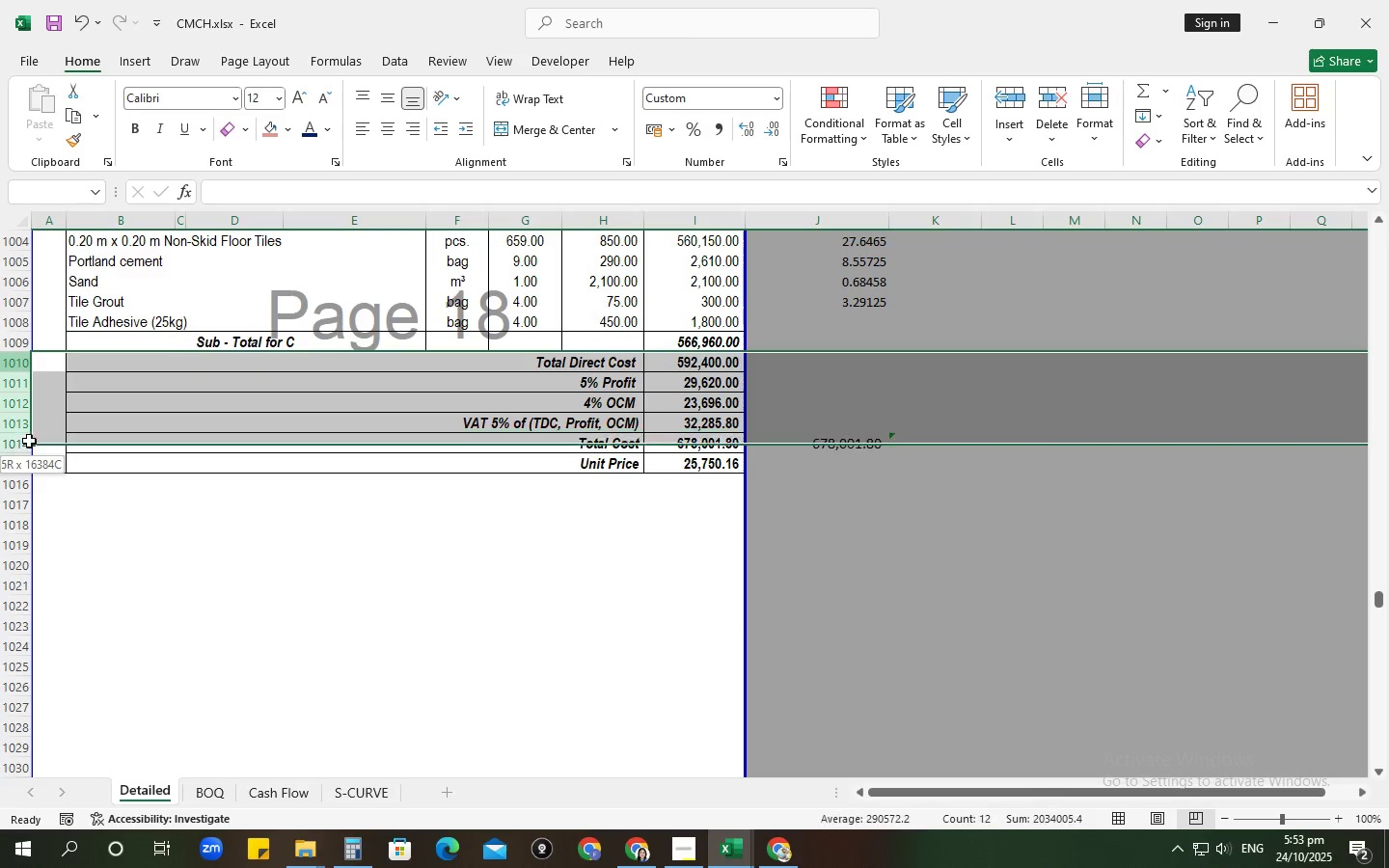 
key(Control+C)
 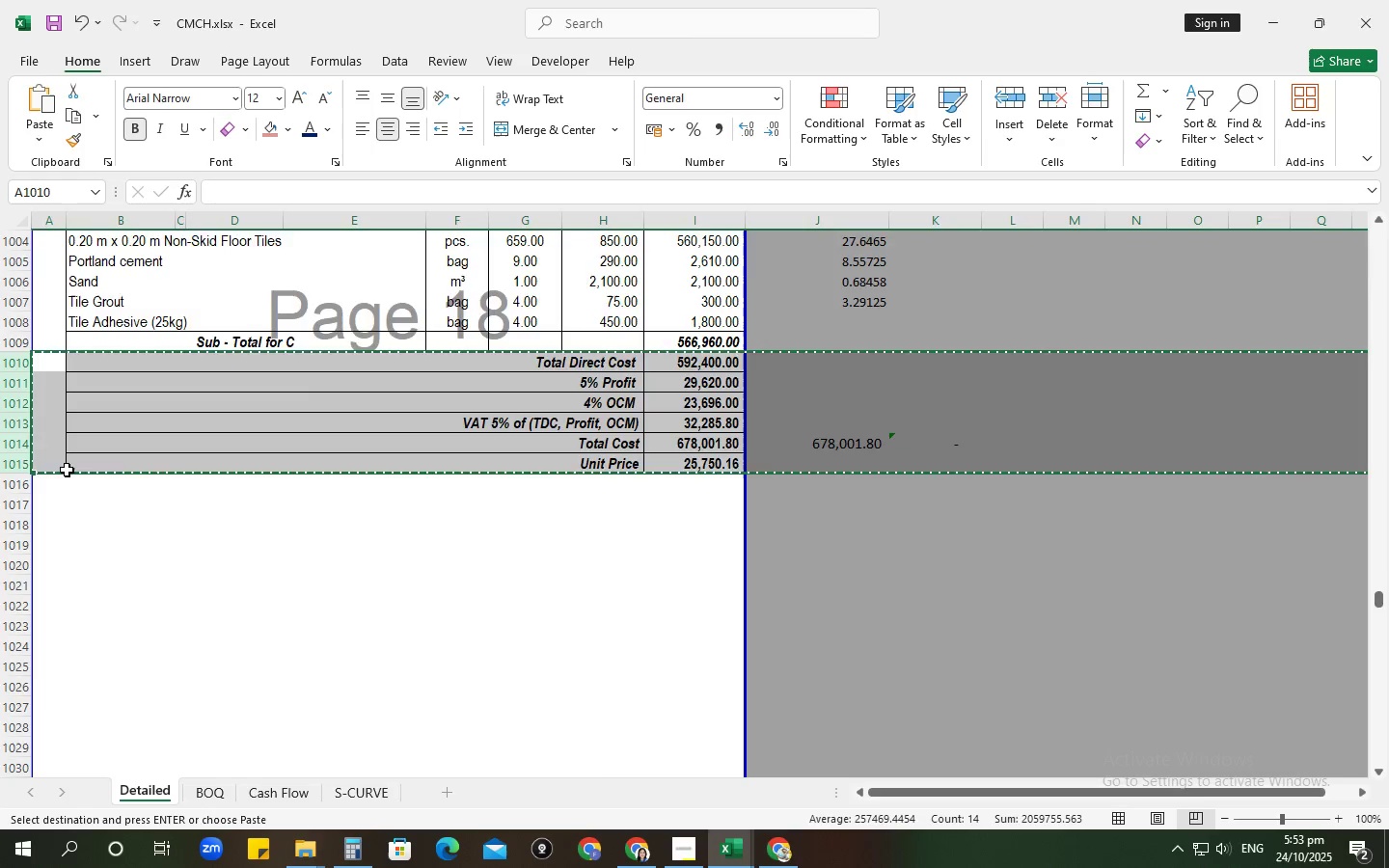 
scroll: coordinate [67, 470], scroll_direction: down, amount: 19.0
 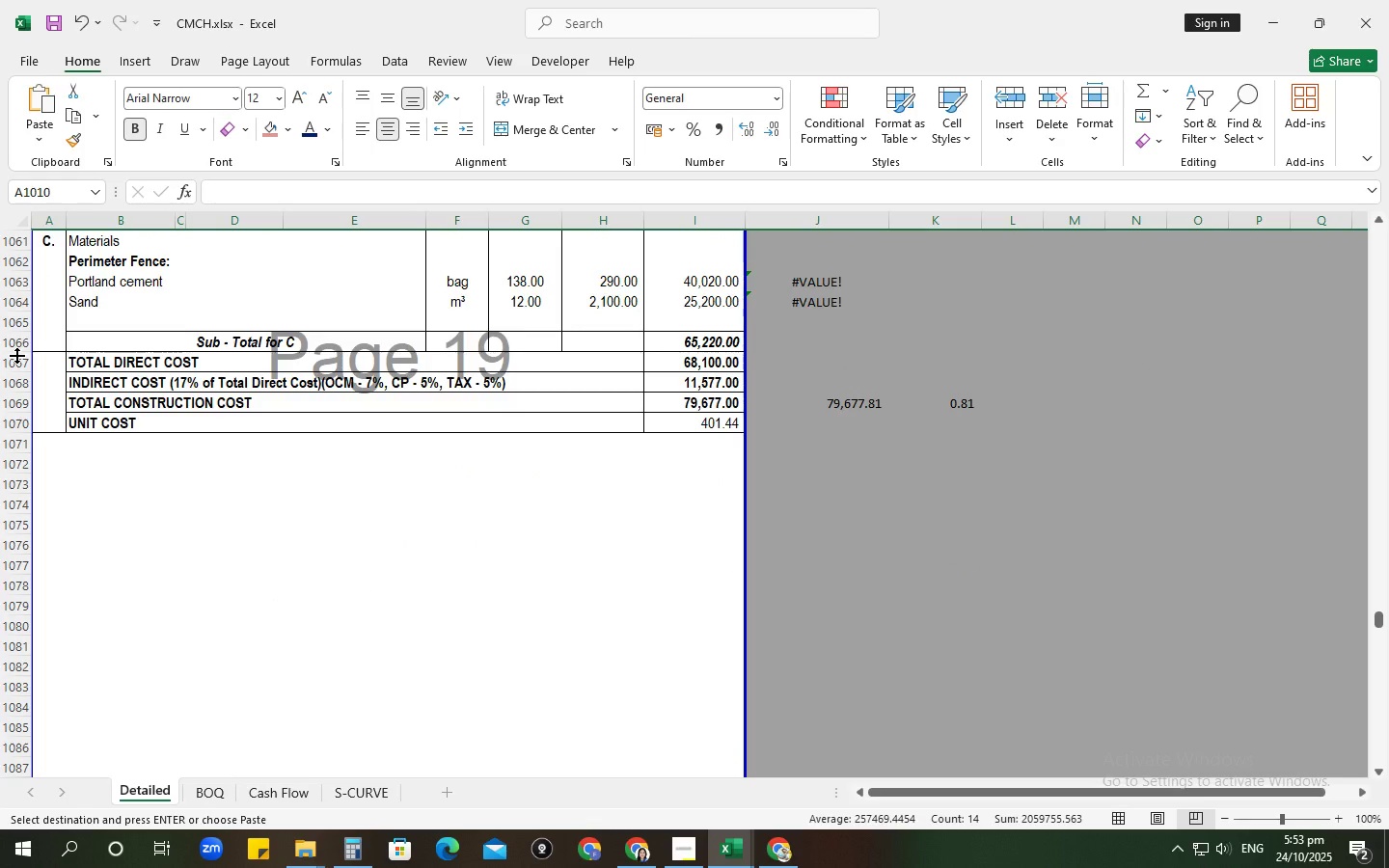 
left_click([16, 355])
 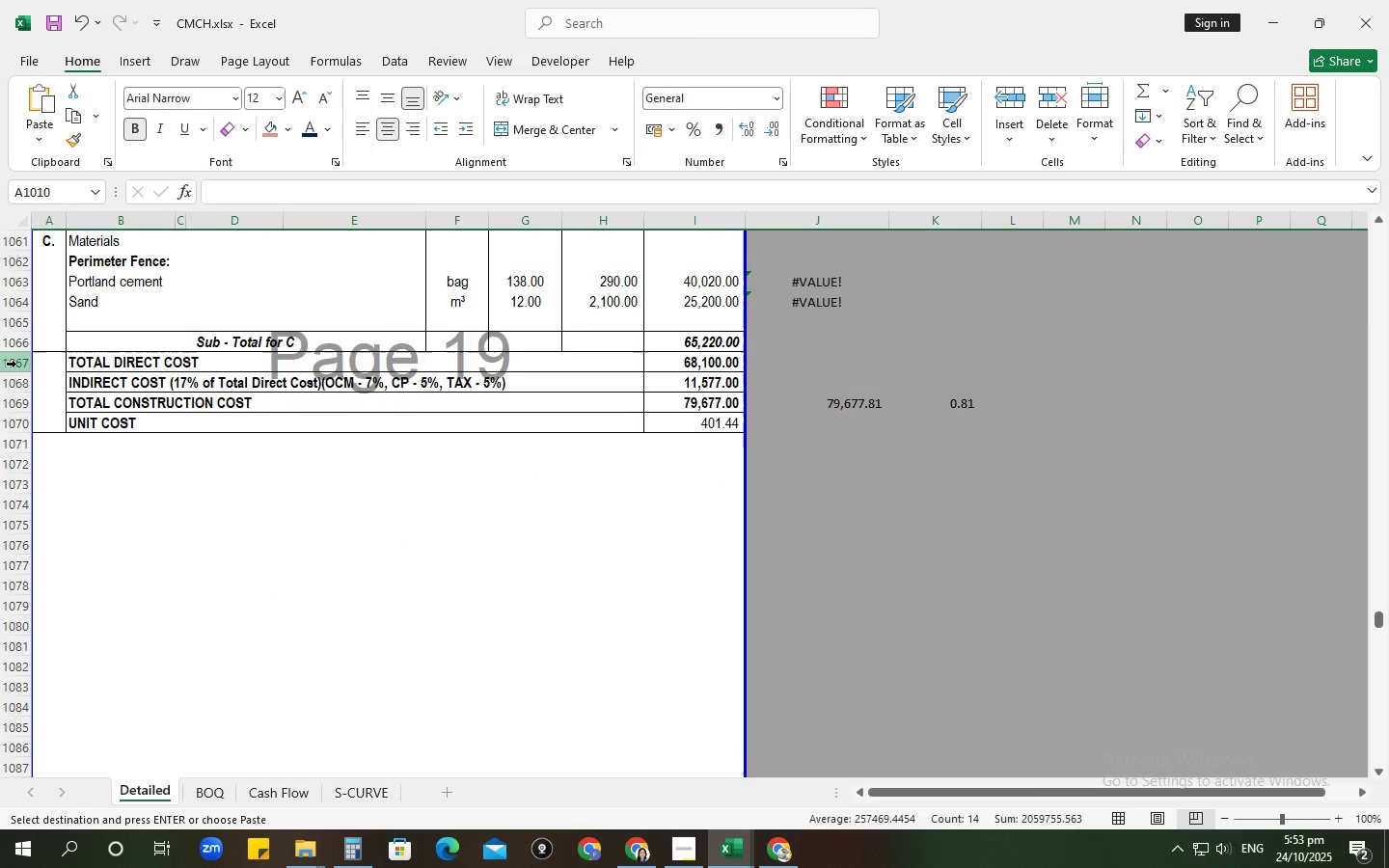 
left_click([16, 364])
 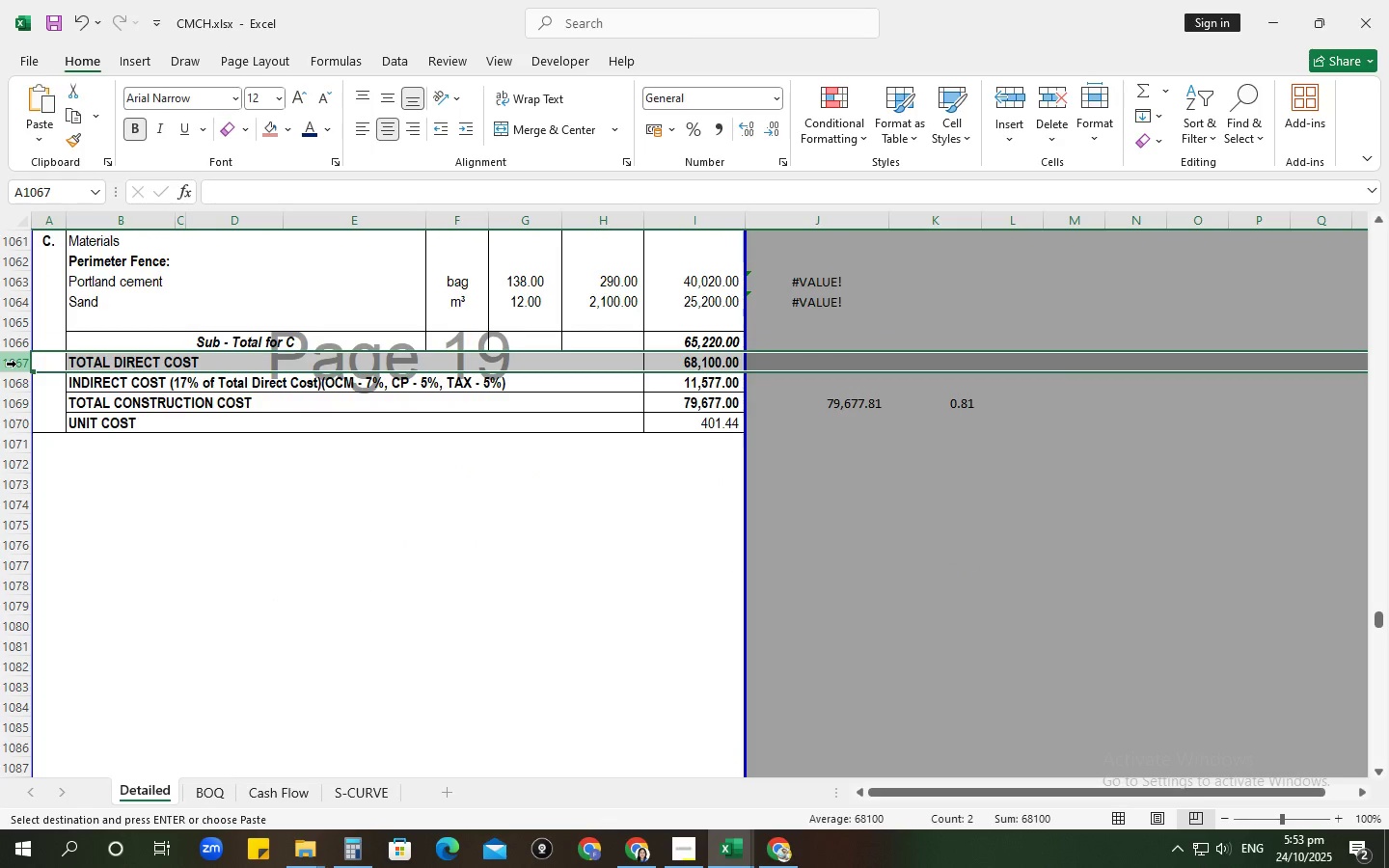 
key(Control+V)
 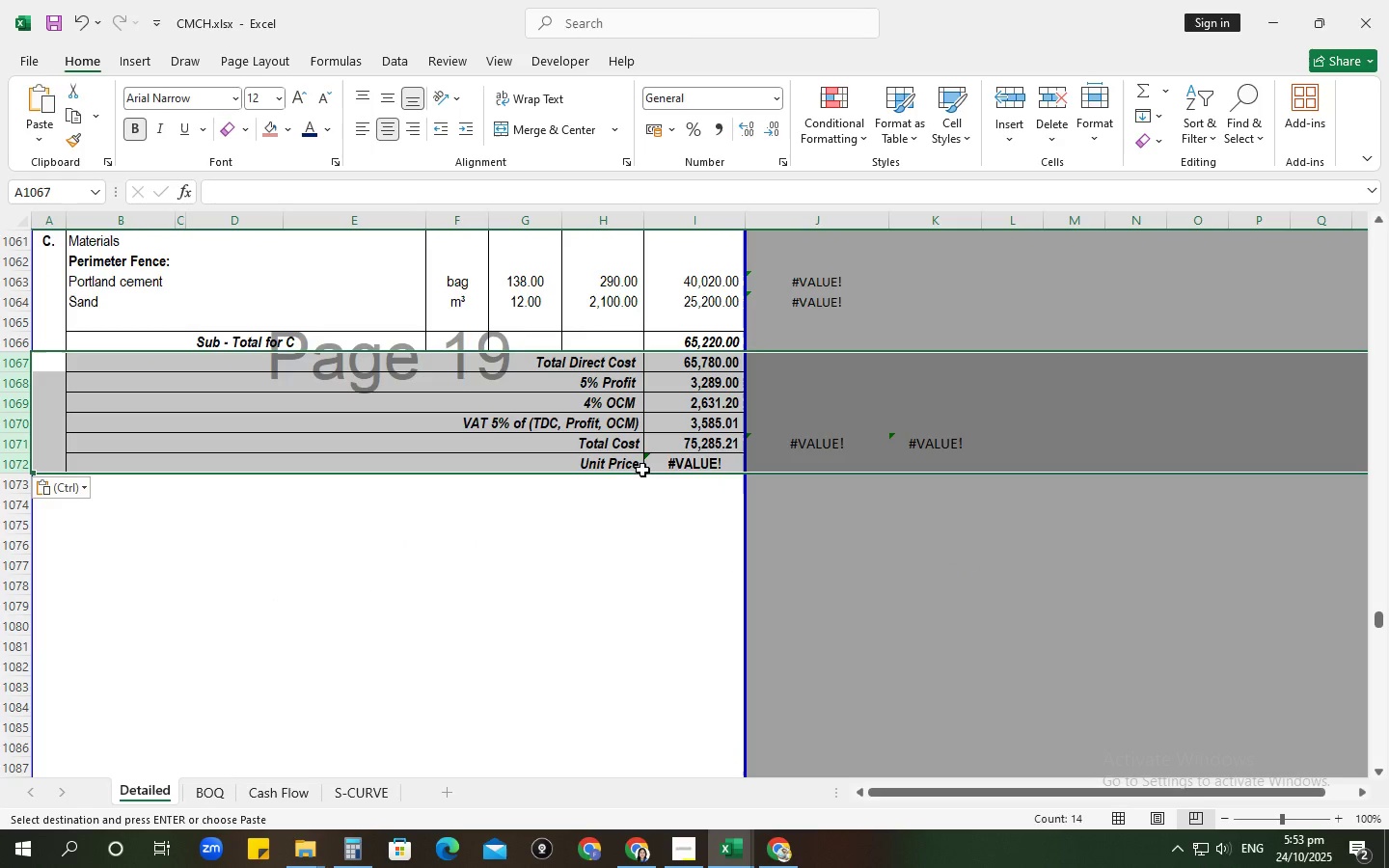 
left_click([669, 457])
 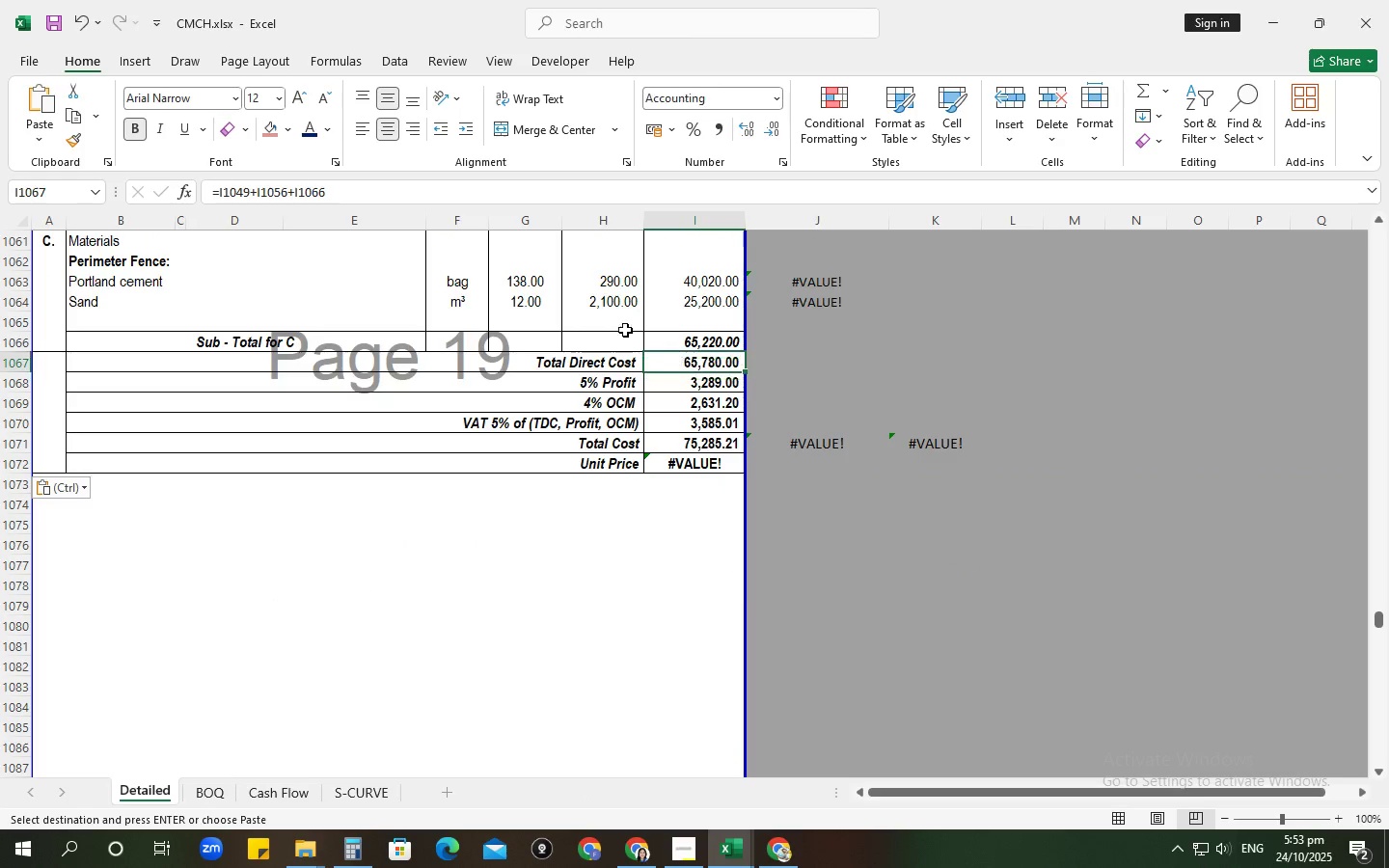 
left_click([443, 204])
 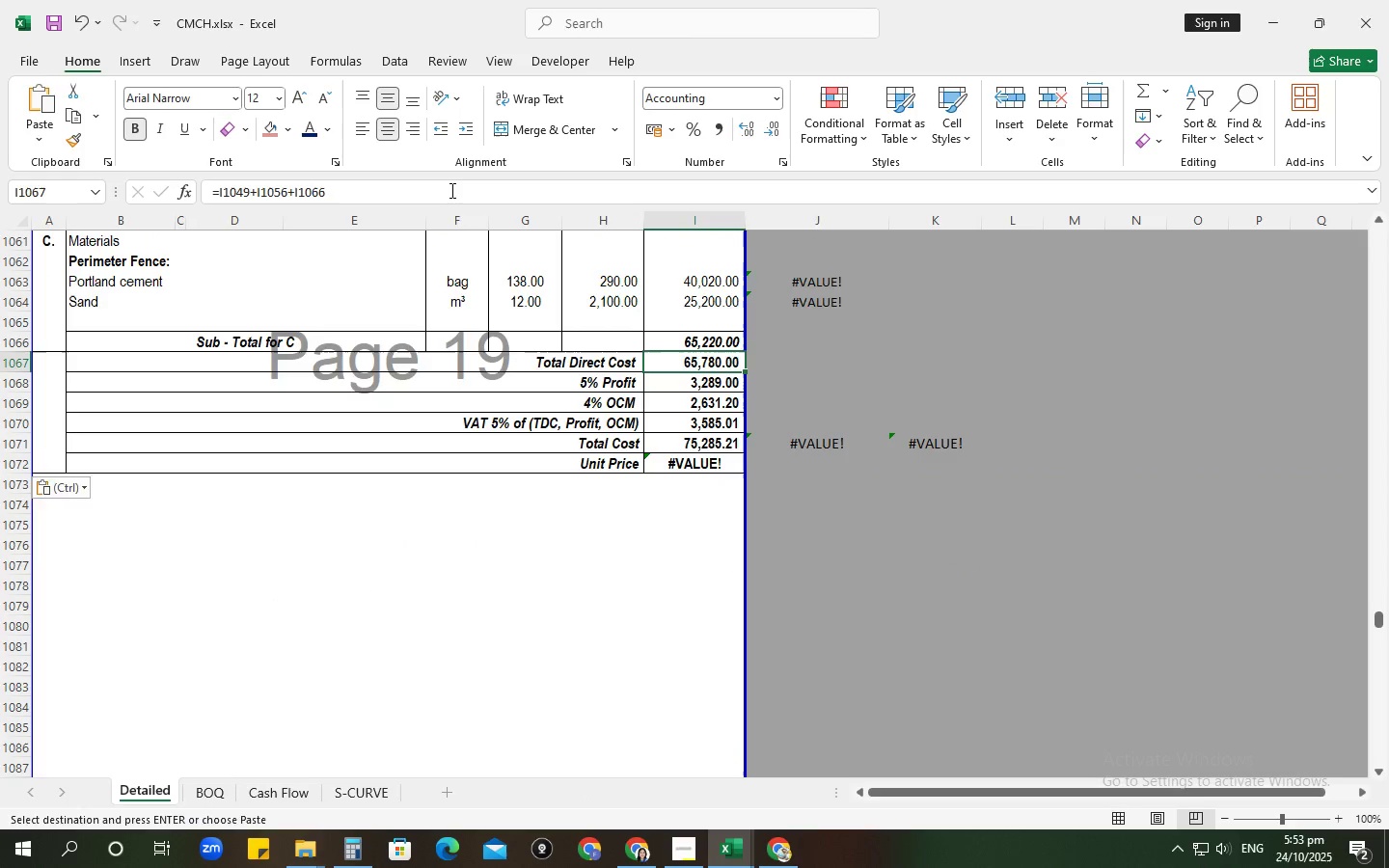 
left_click([450, 190])
 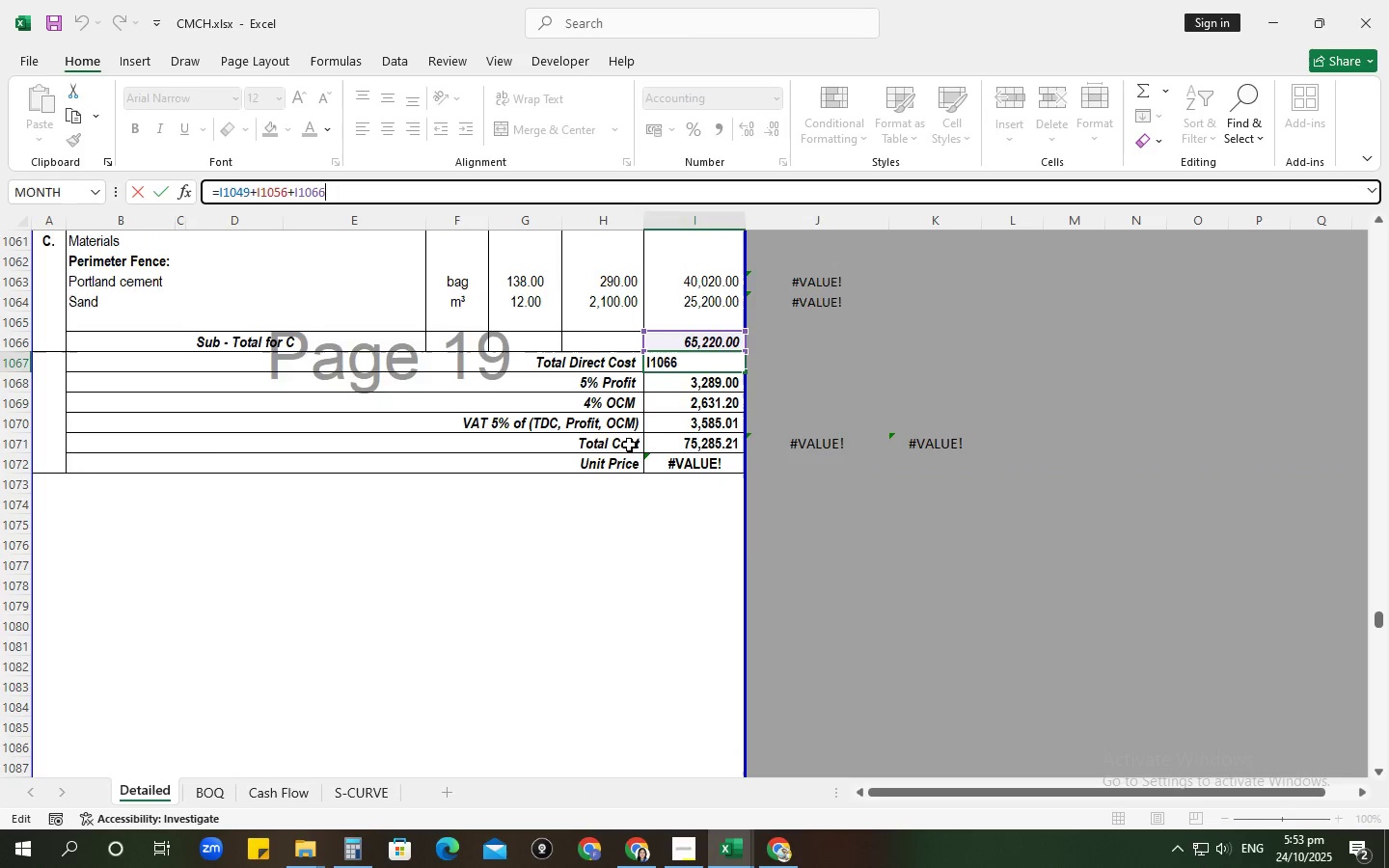 
scroll: coordinate [670, 543], scroll_direction: up, amount: 6.0
 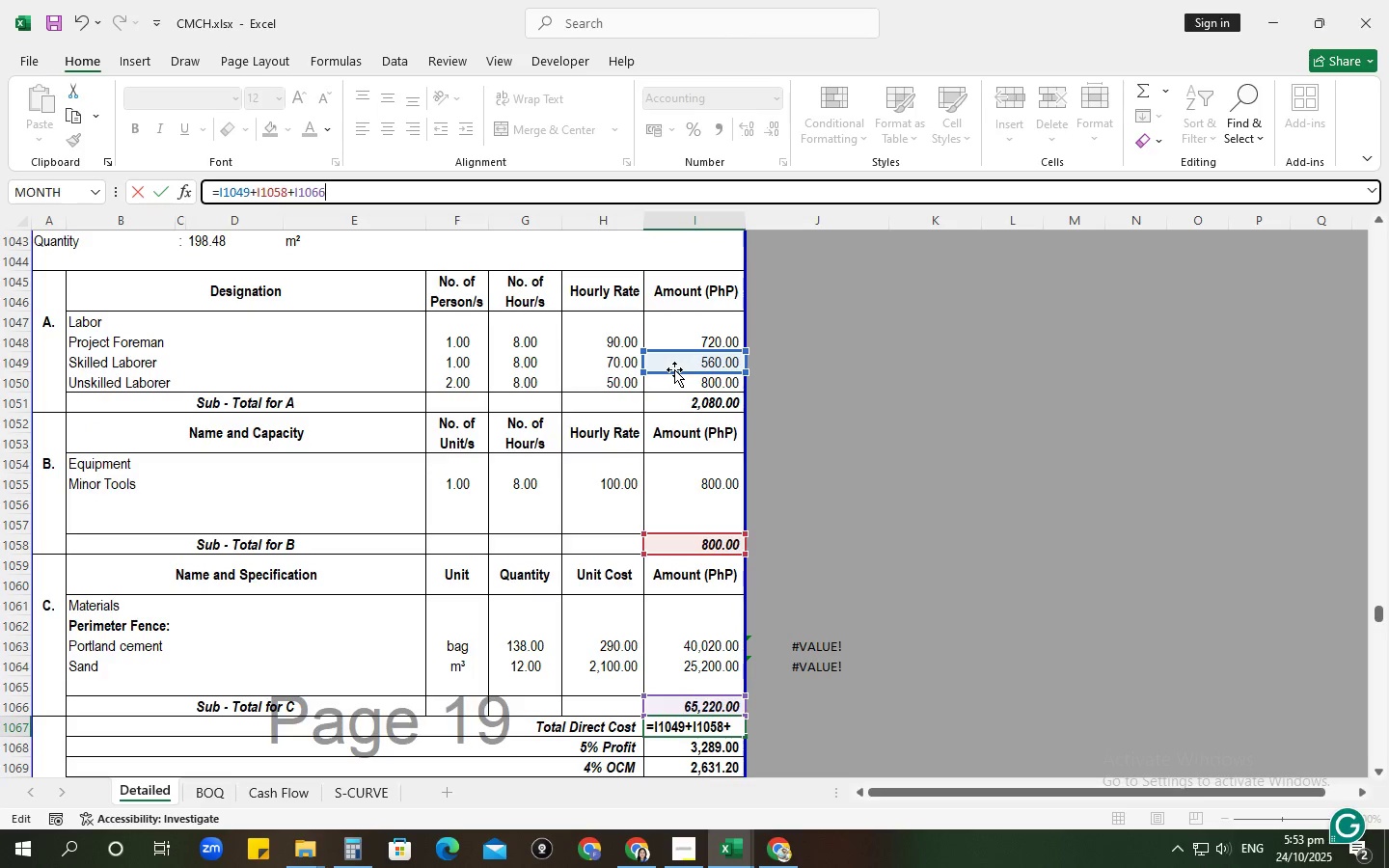 
key(NumpadEnter)
 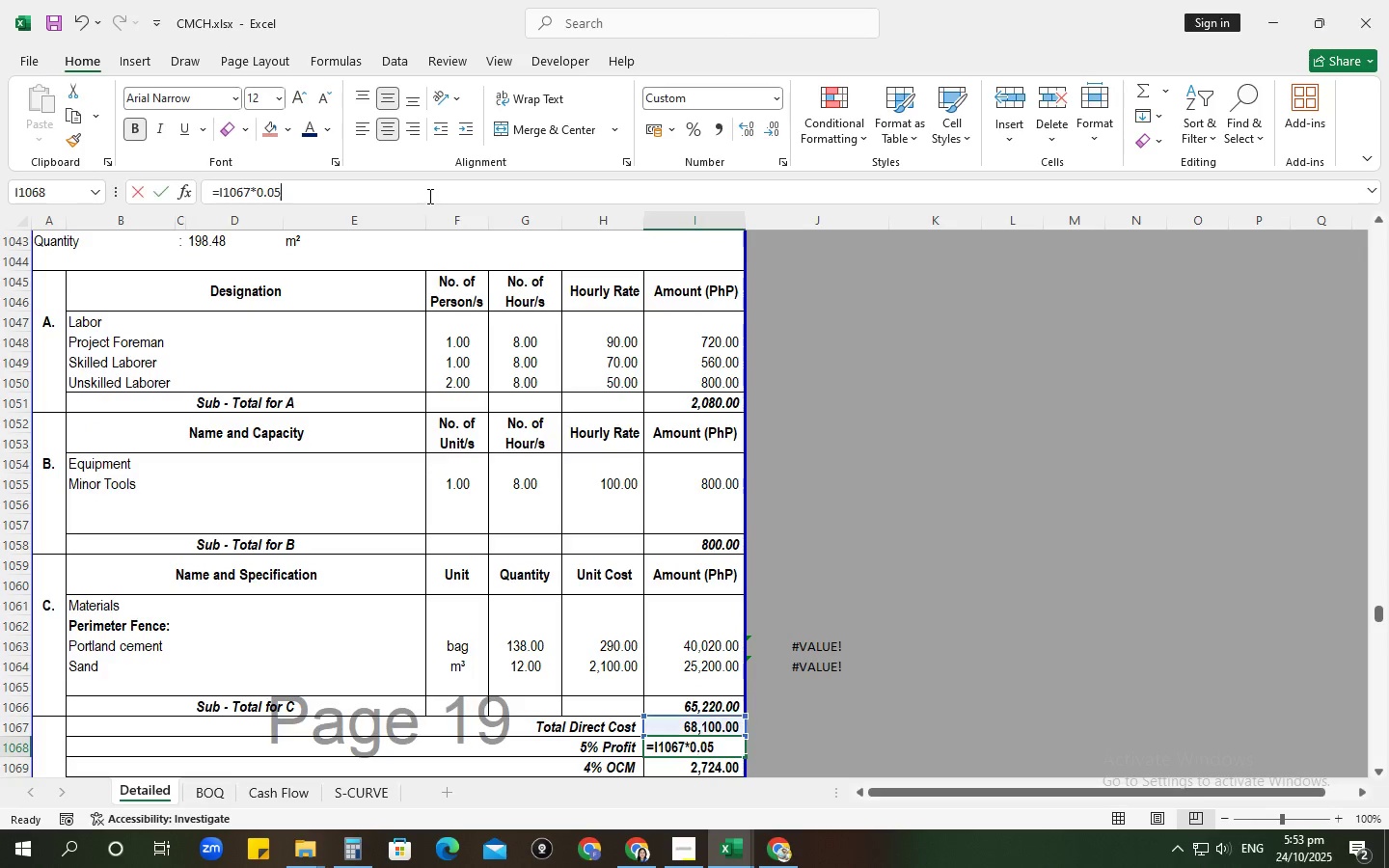 
key(NumpadEnter)
 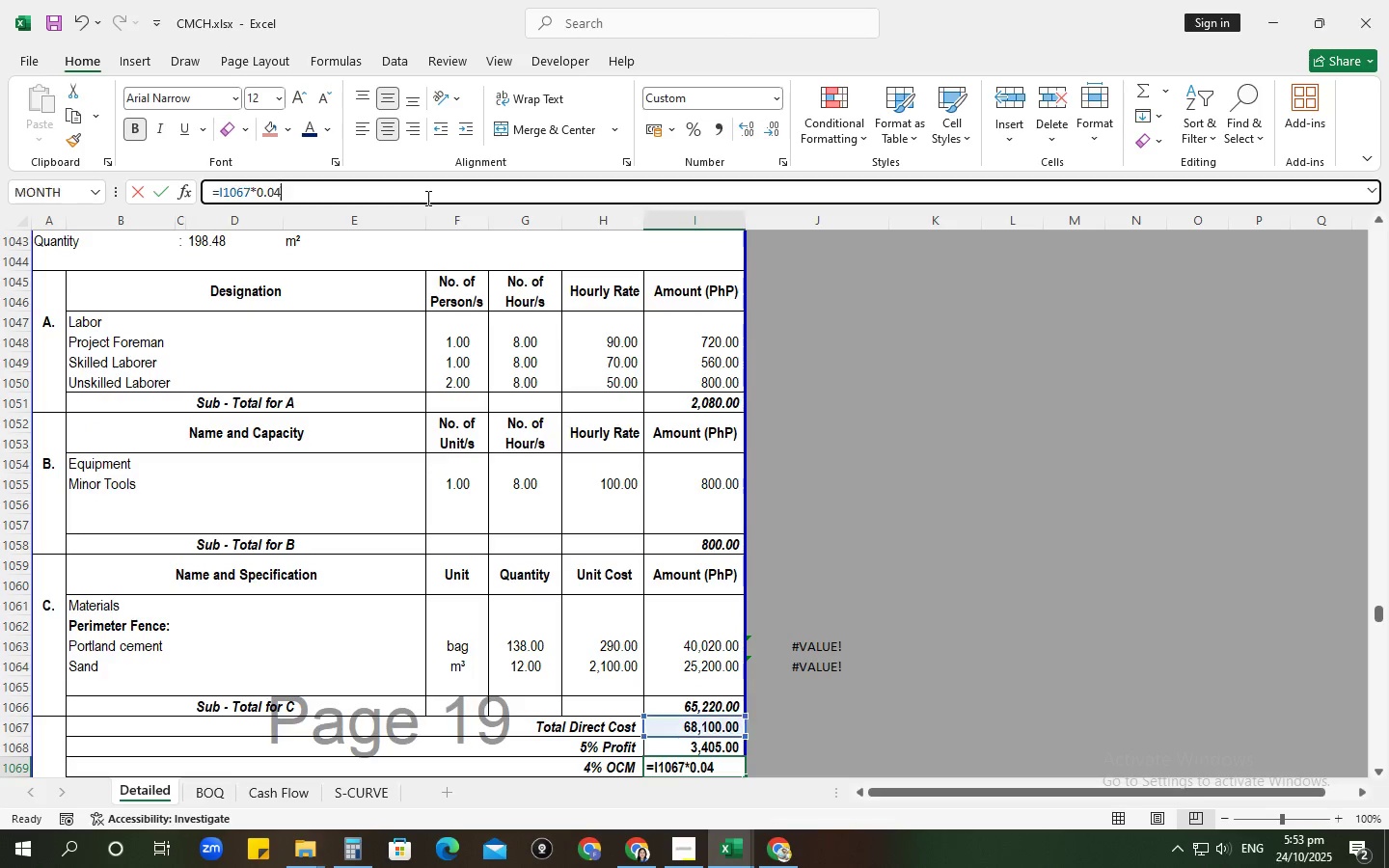 
left_click([426, 198])
 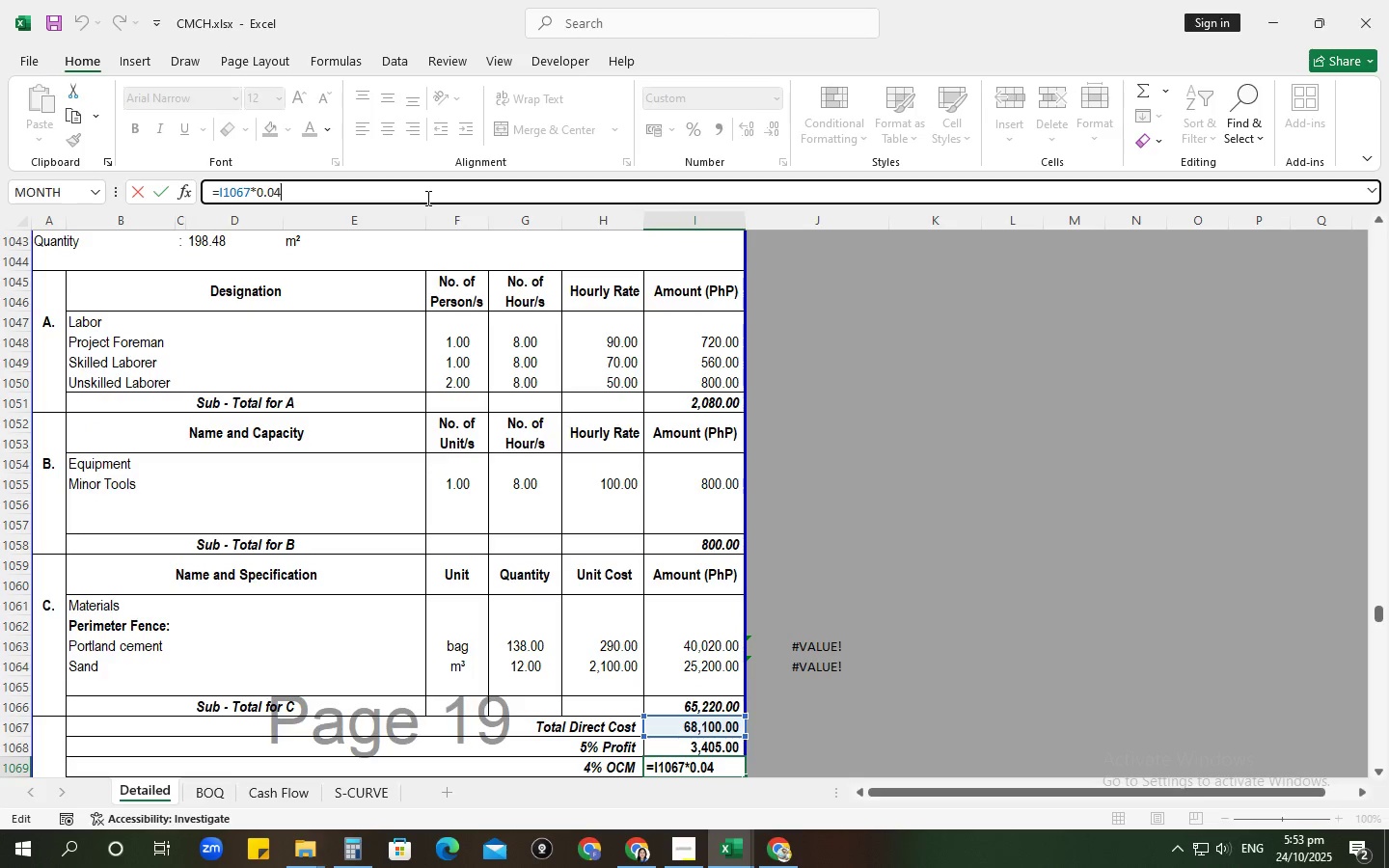 
key(NumpadEnter)
 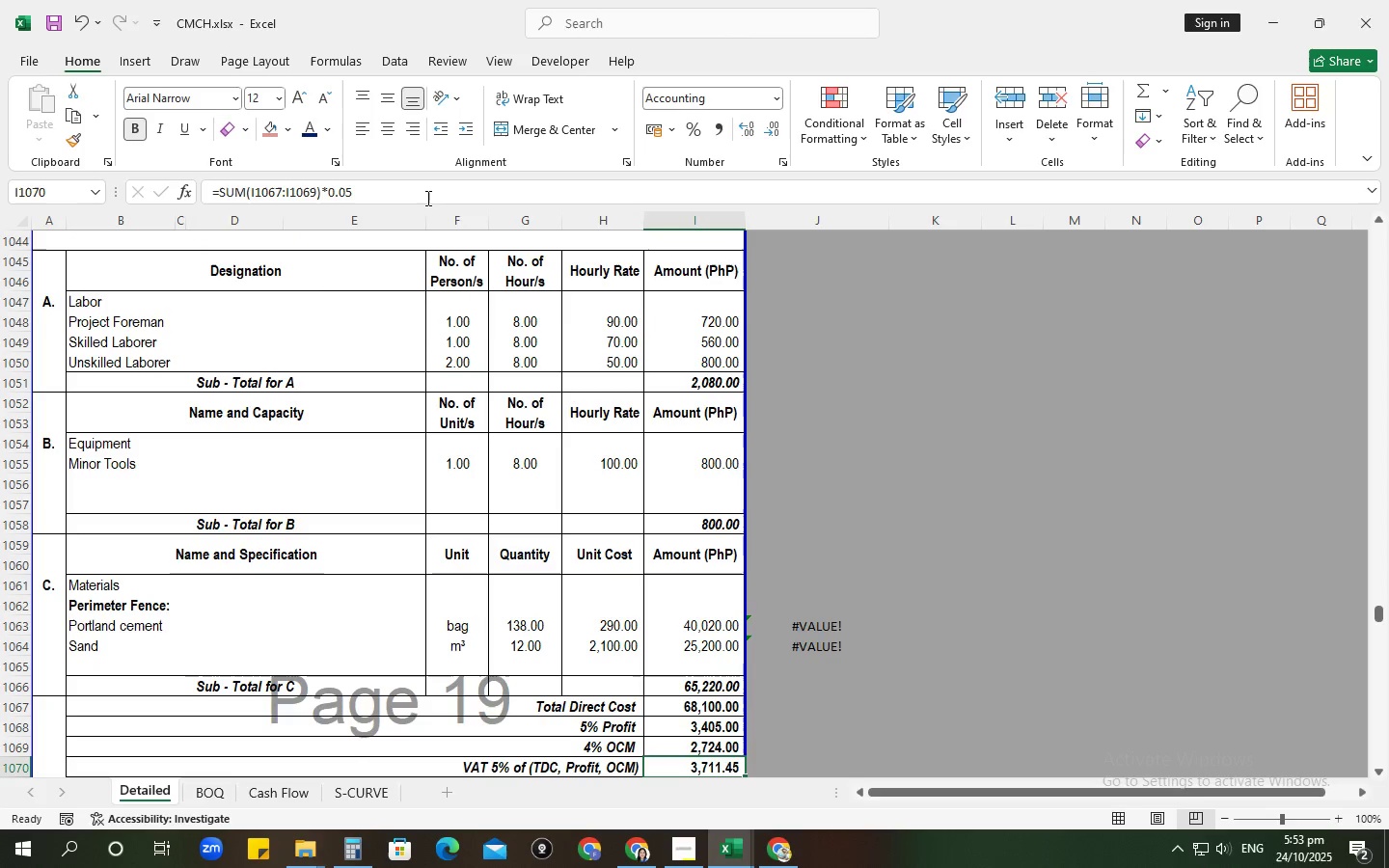 
left_click([426, 198])
 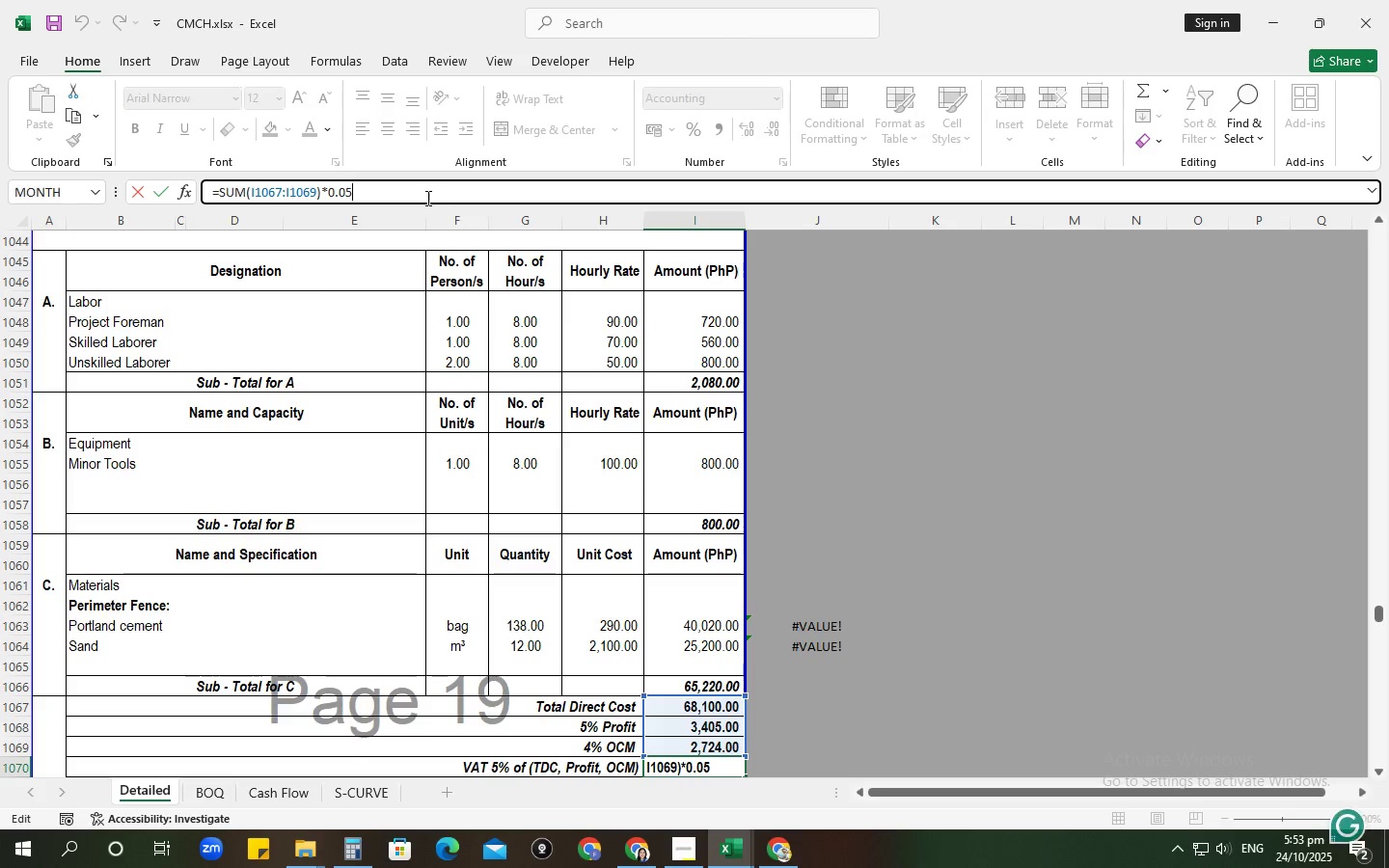 
key(NumpadEnter)
 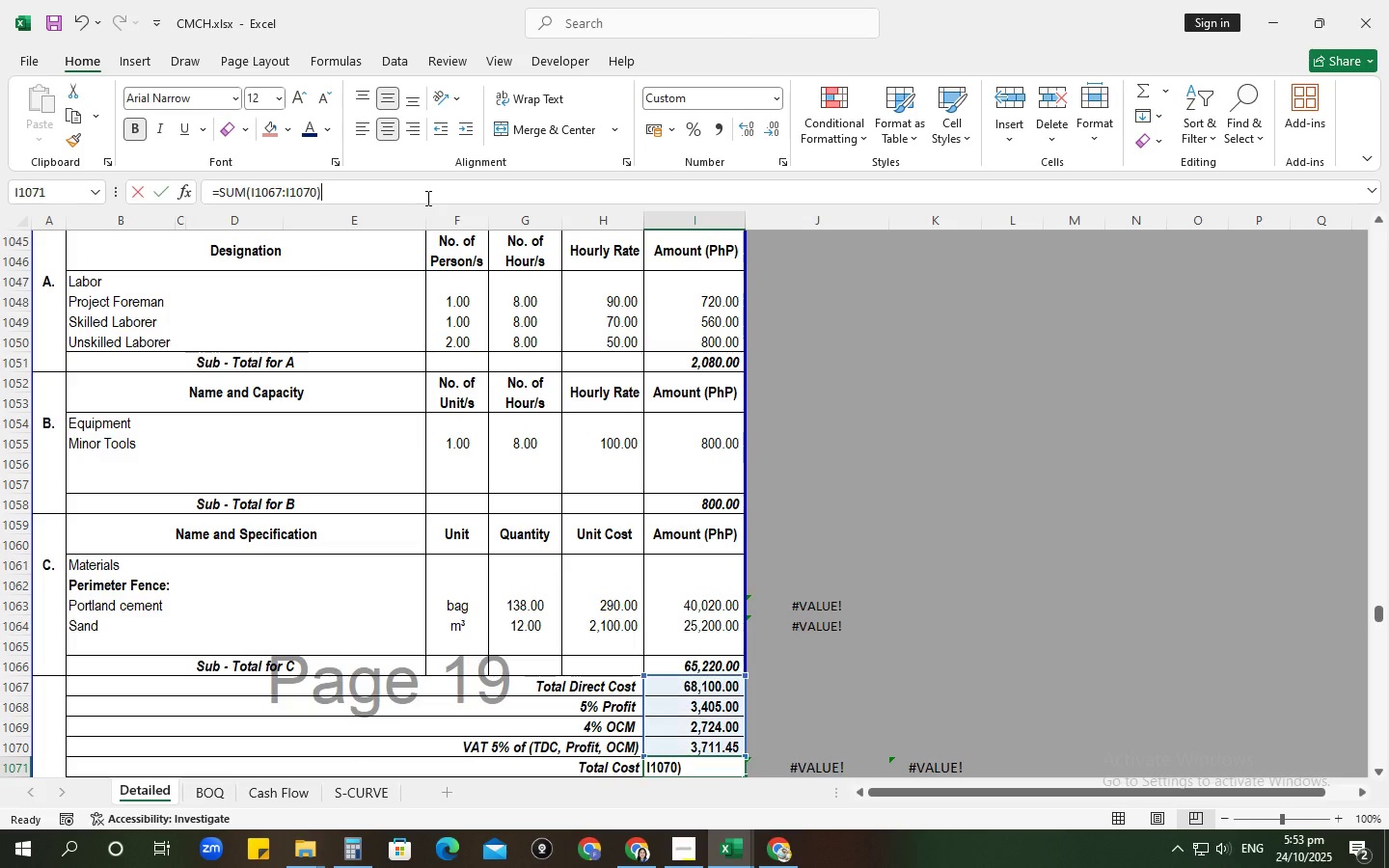 
left_click([426, 198])
 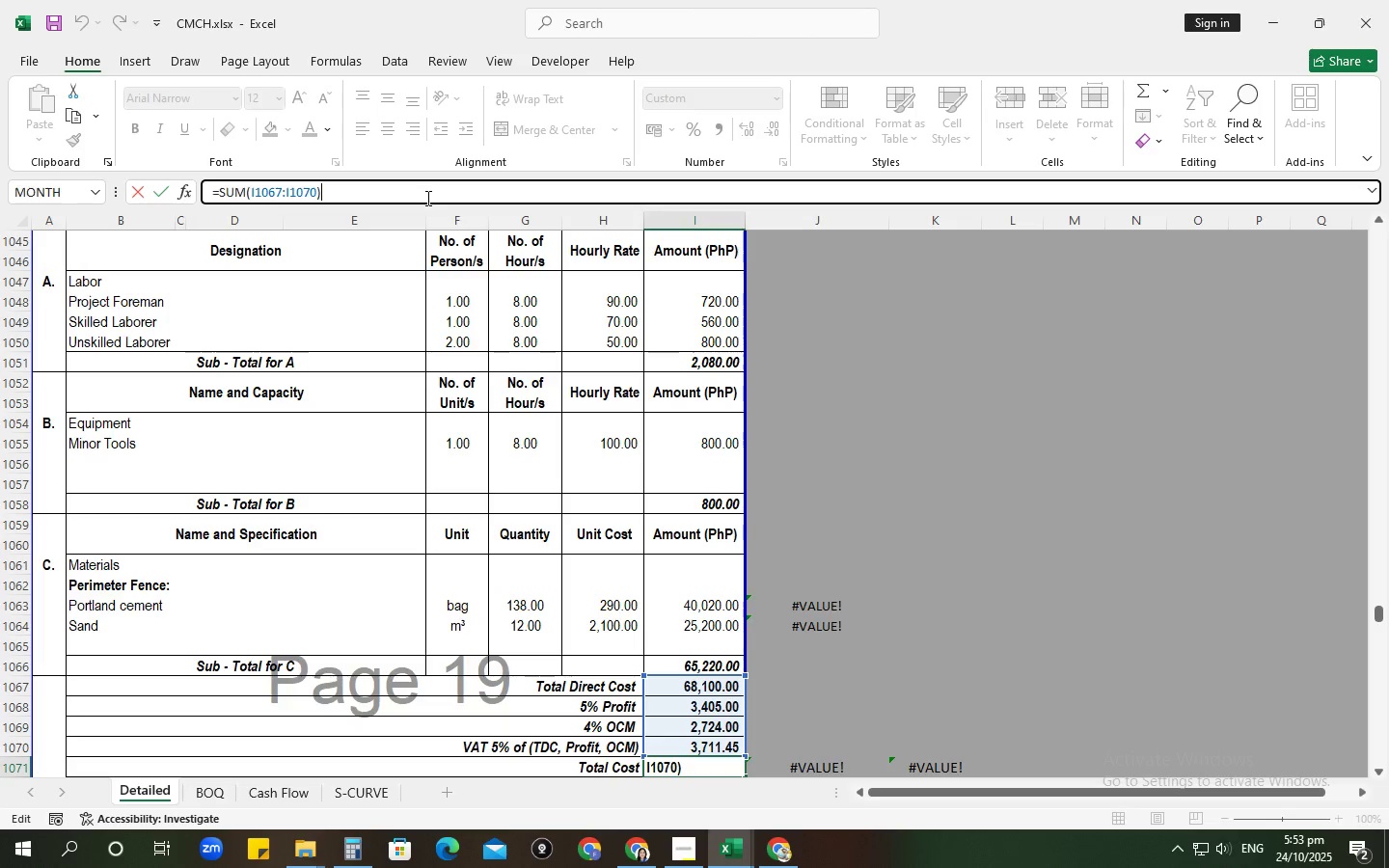 
key(NumpadEnter)
 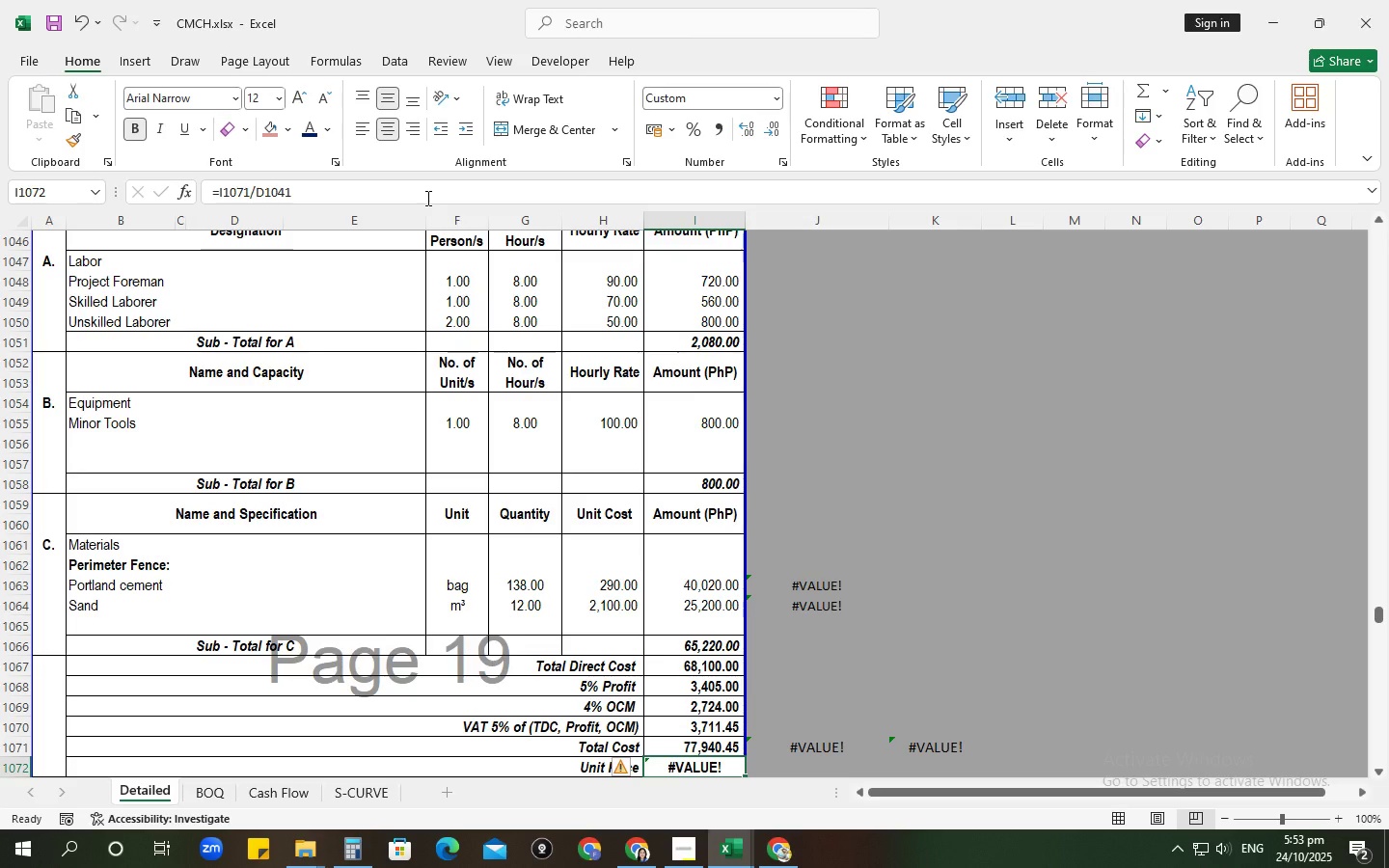 
left_click([426, 198])
 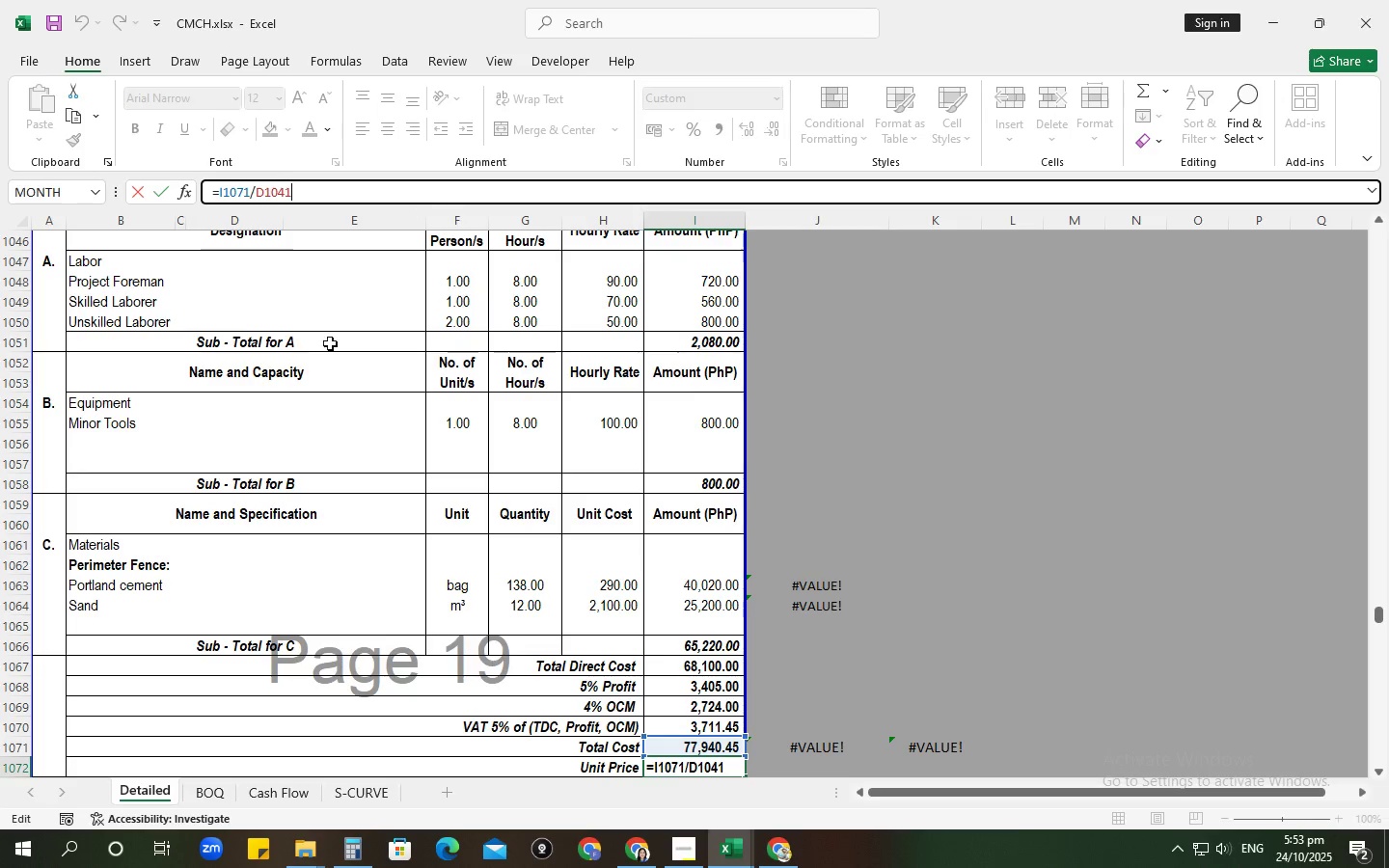 
scroll: coordinate [321, 419], scroll_direction: up, amount: 4.0
 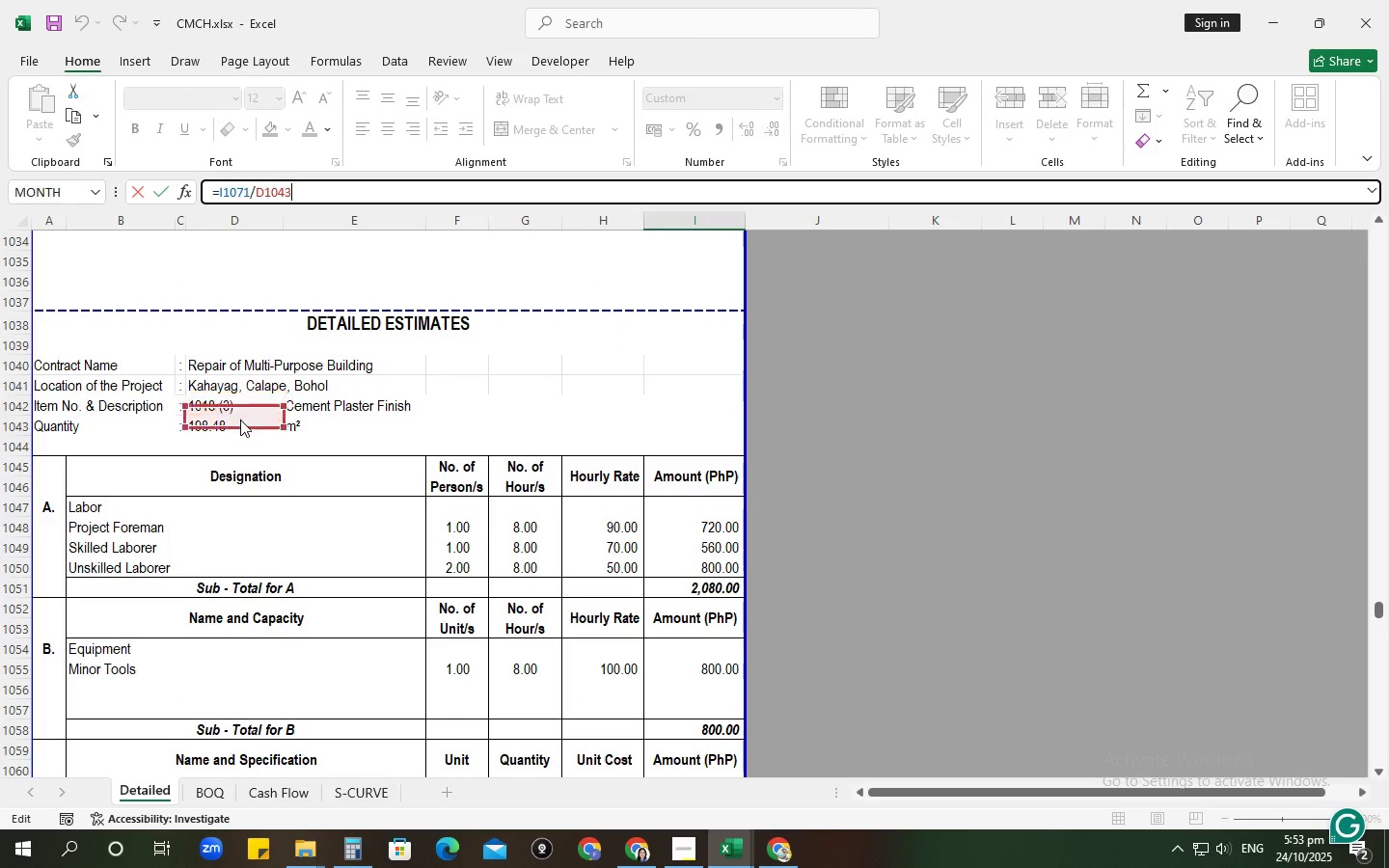 
key(NumpadEnter)
 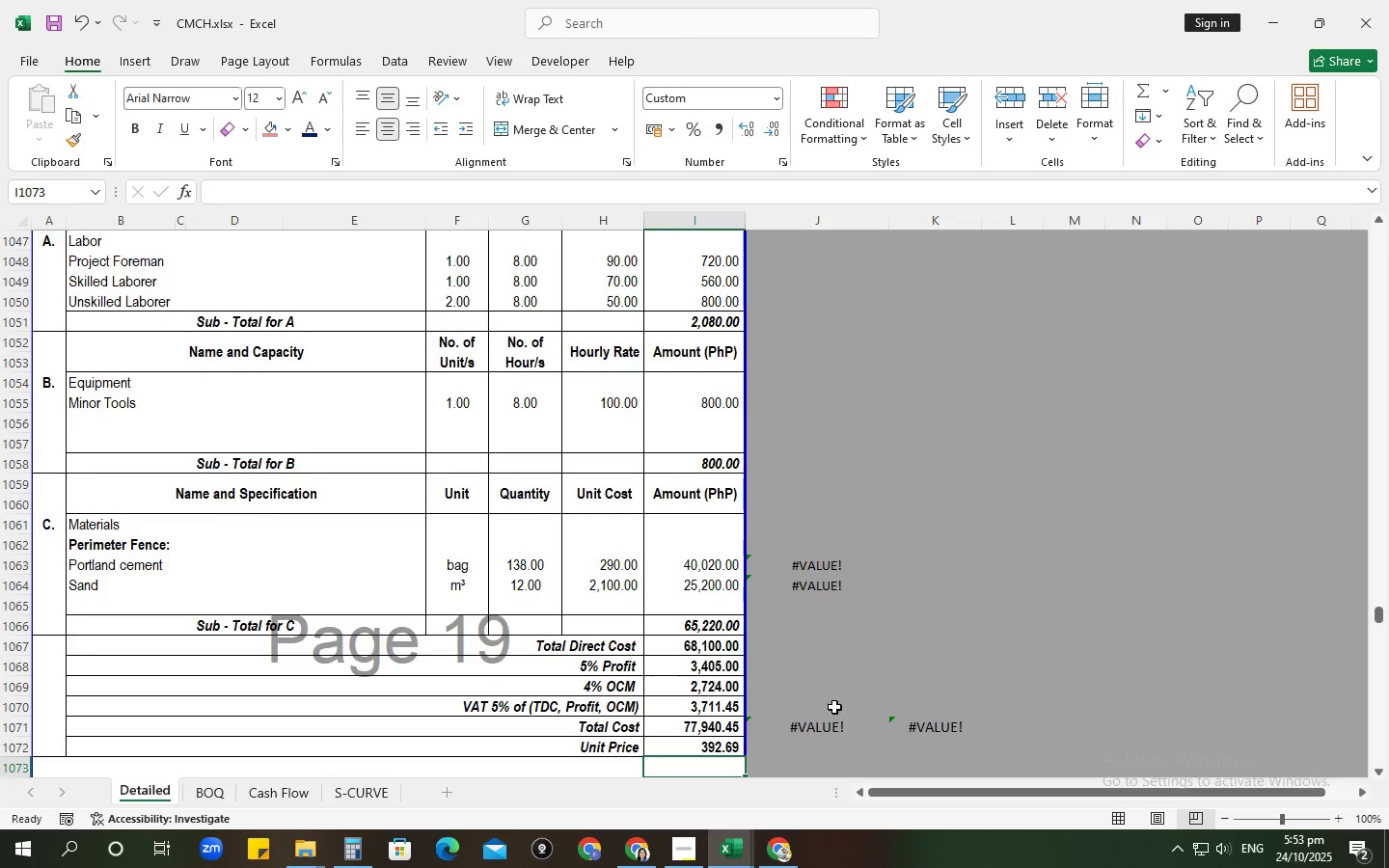 
left_click([823, 721])
 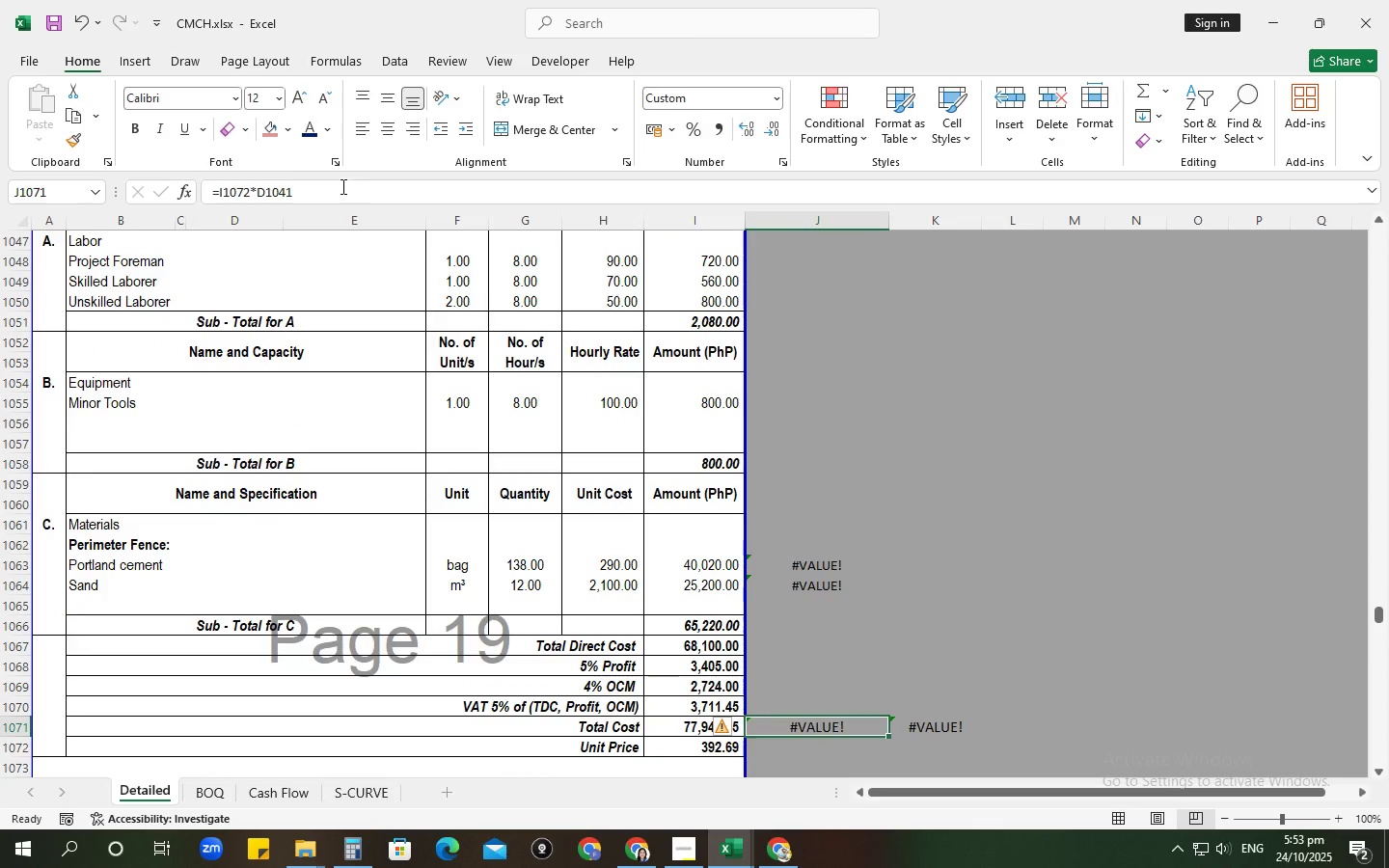 
left_click([341, 199])
 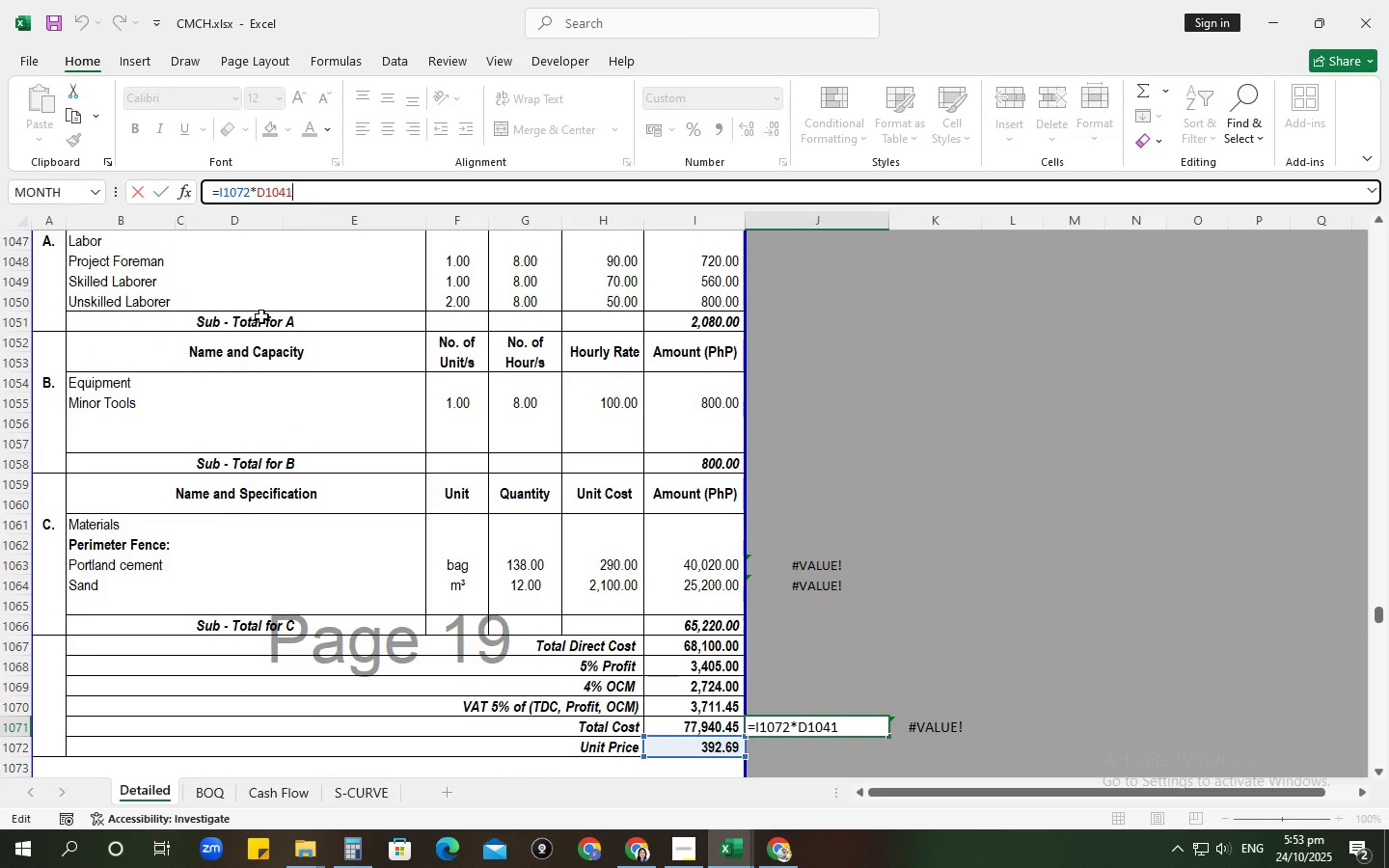 
scroll: coordinate [231, 398], scroll_direction: up, amount: 4.0
 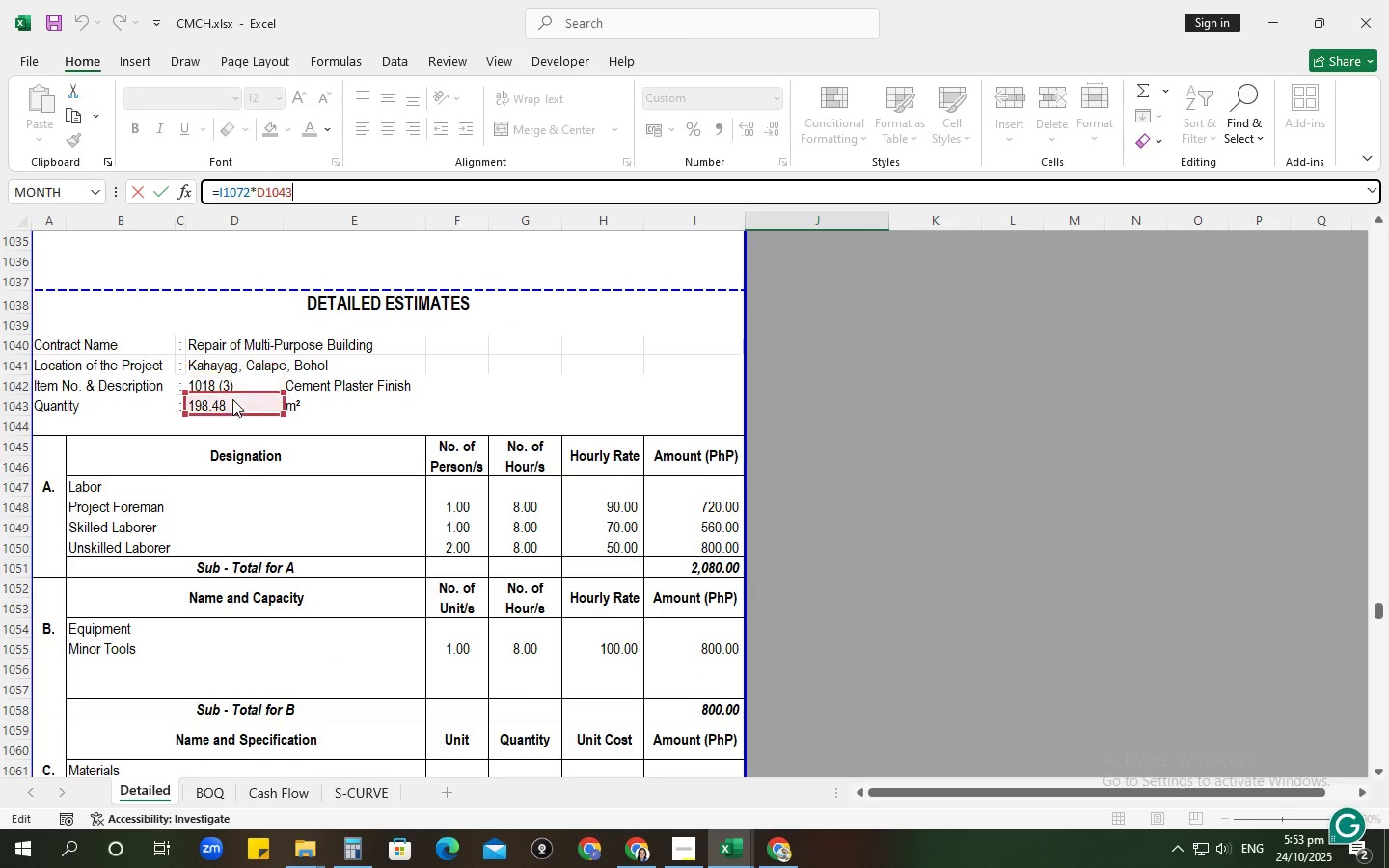 
key(NumpadEnter)
 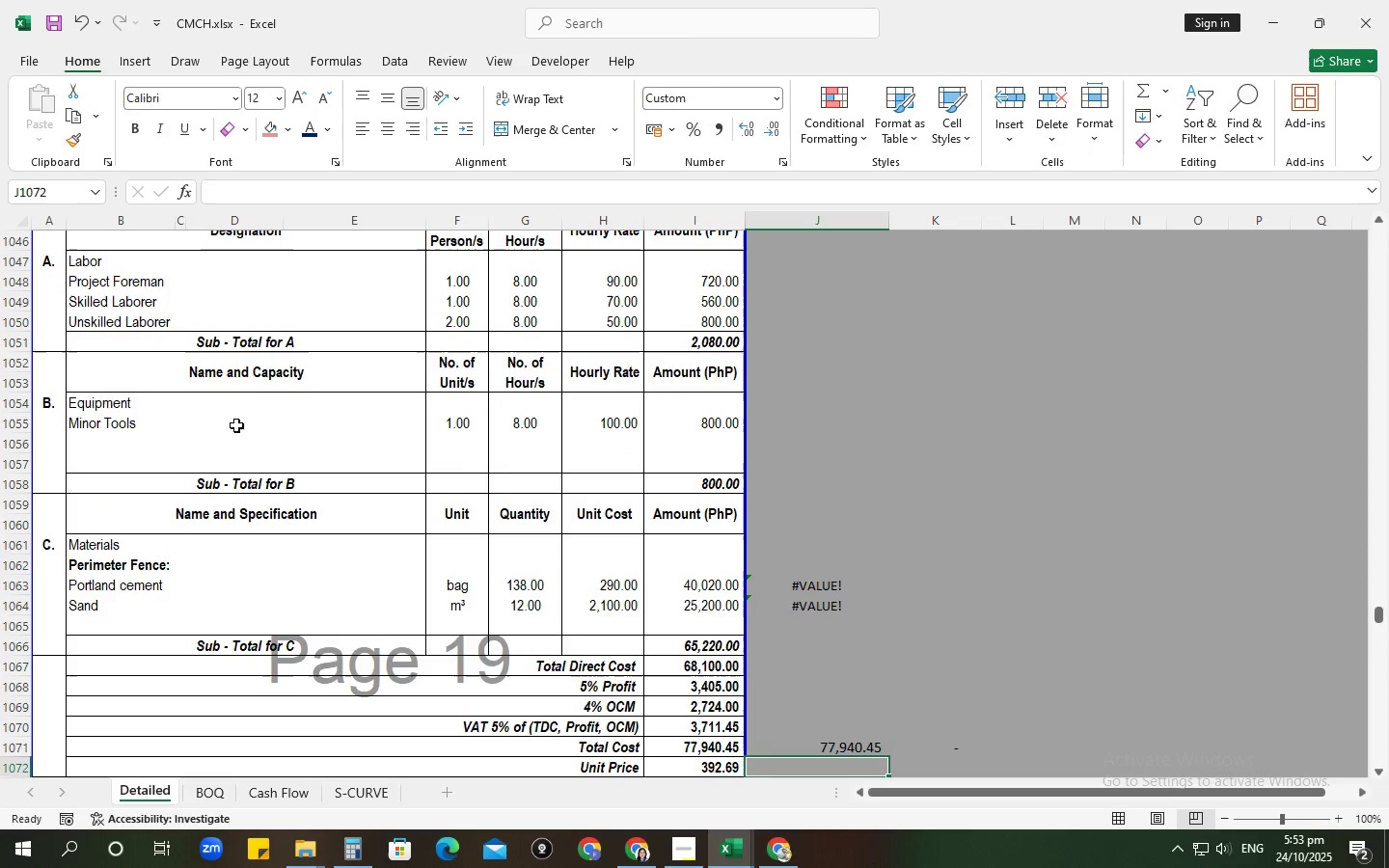 
key(Control+S)
 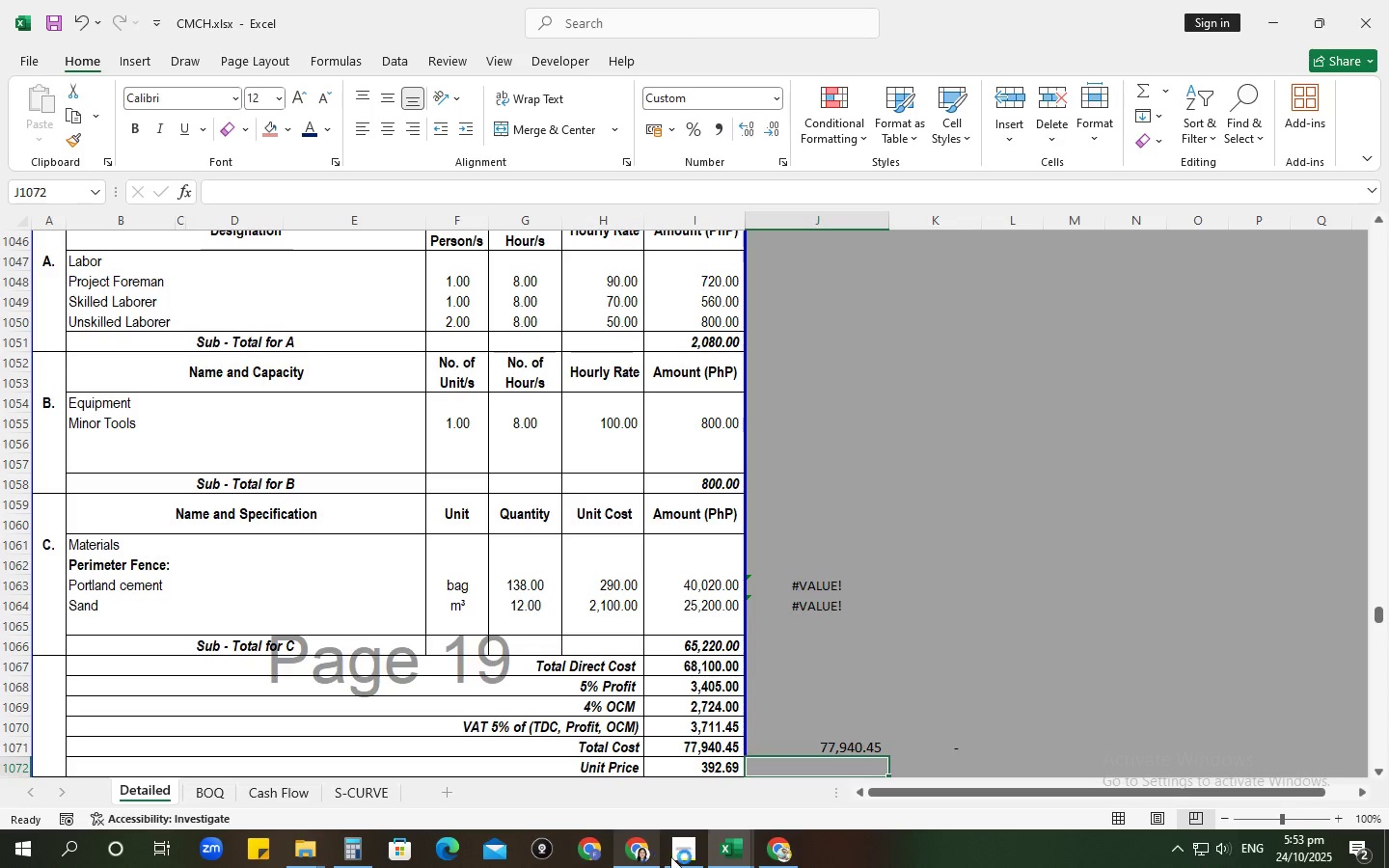 
left_click([750, 848])
 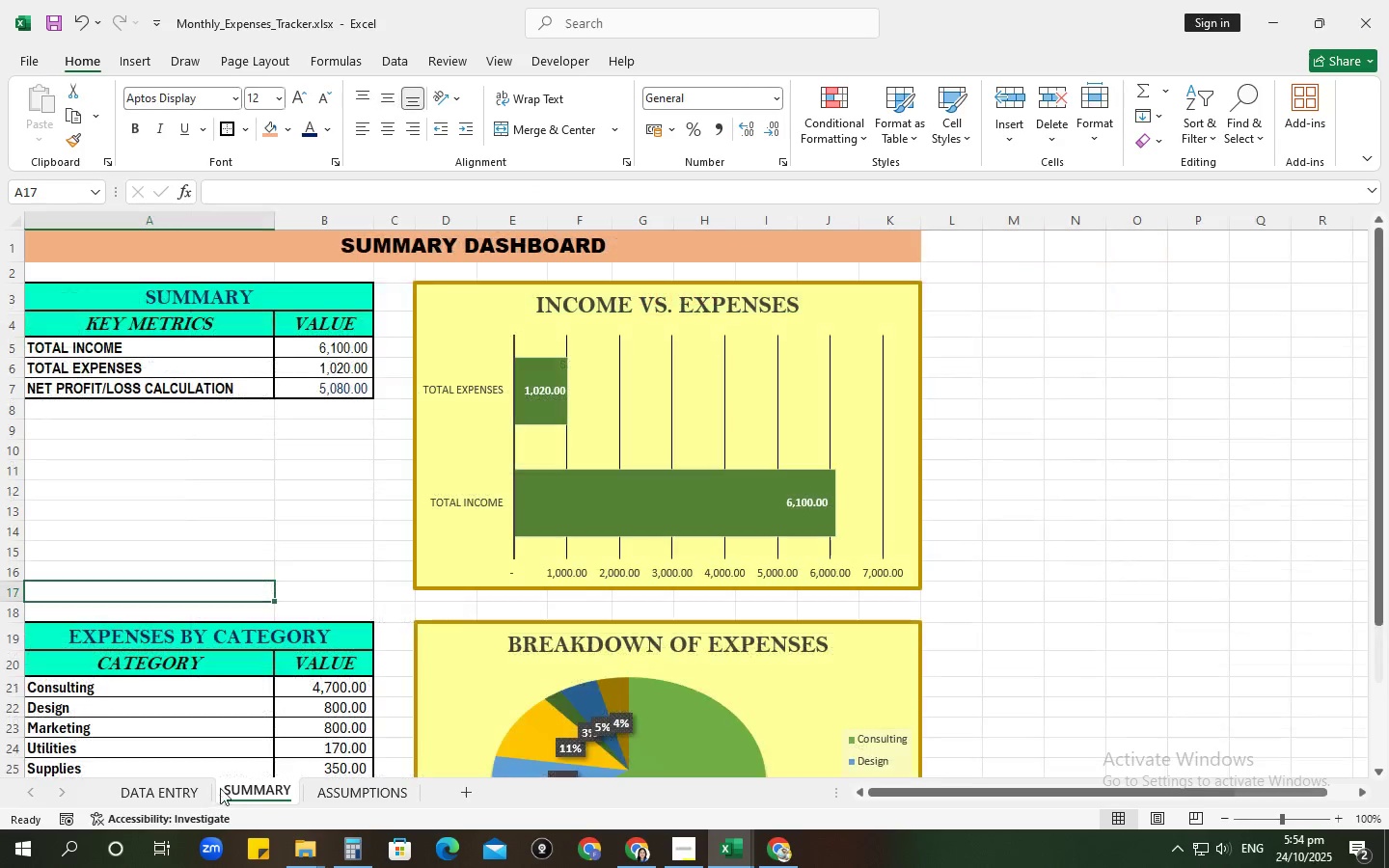 
left_click([350, 347])
 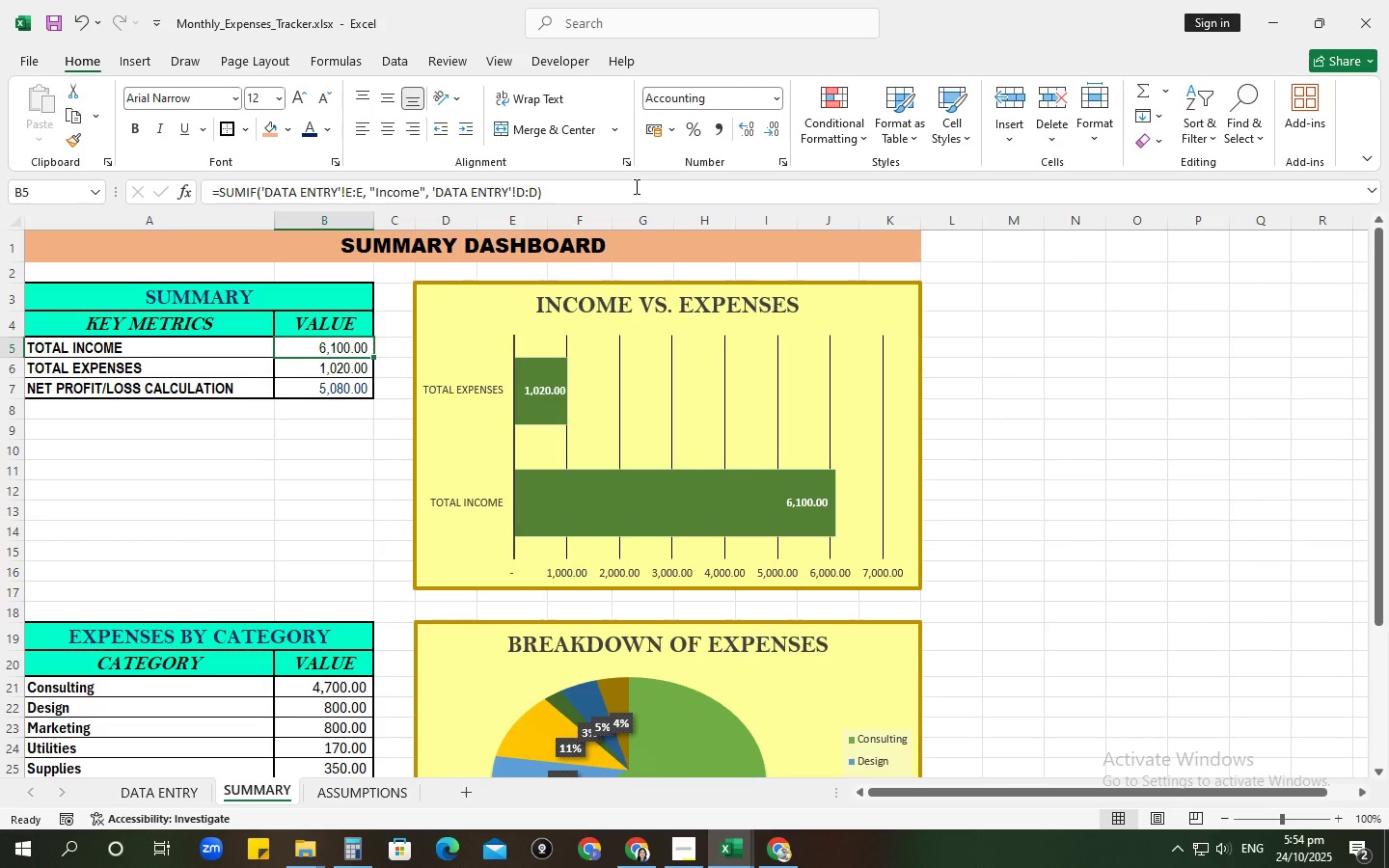 
left_click([635, 185])
 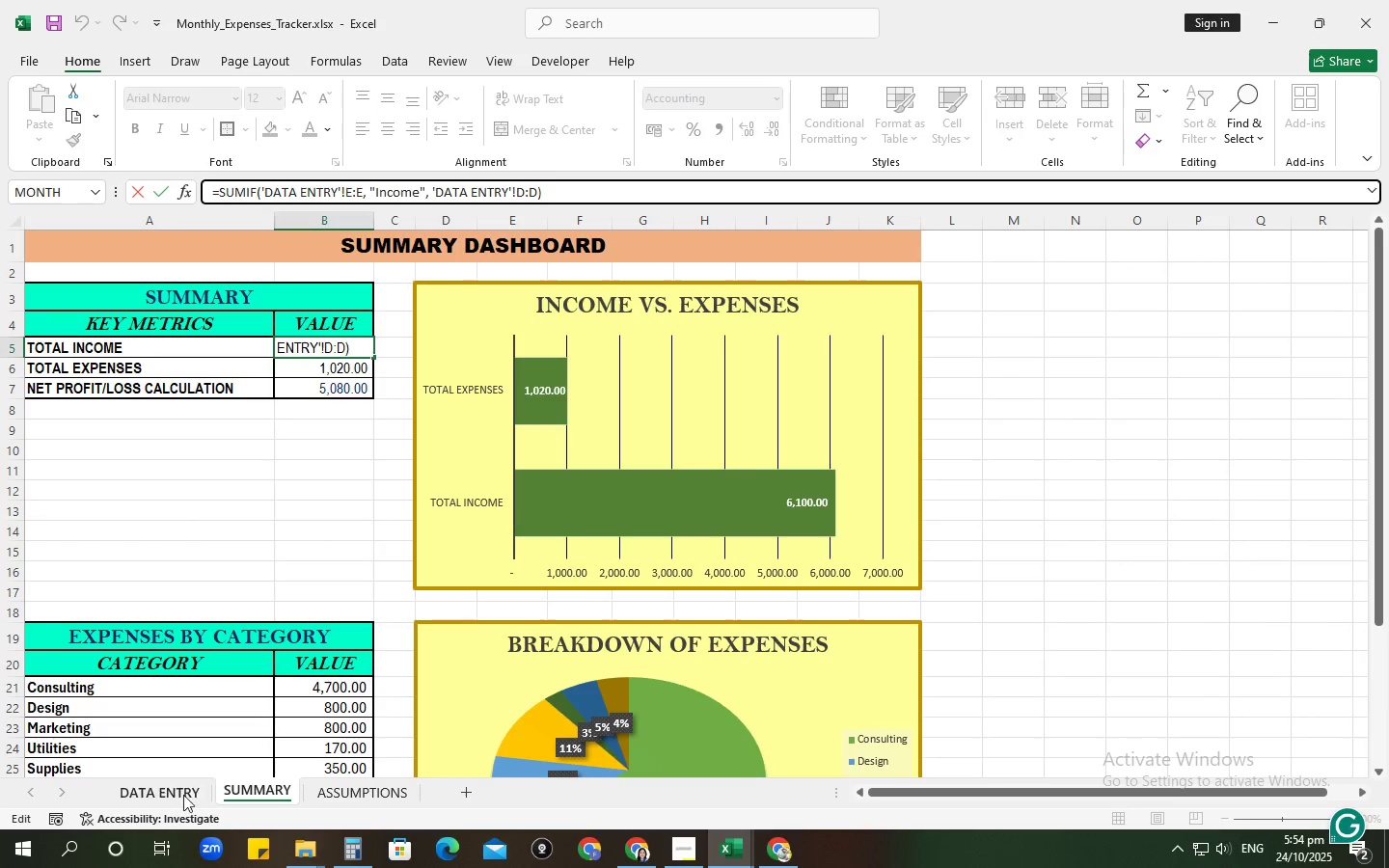 
left_click([178, 794])
 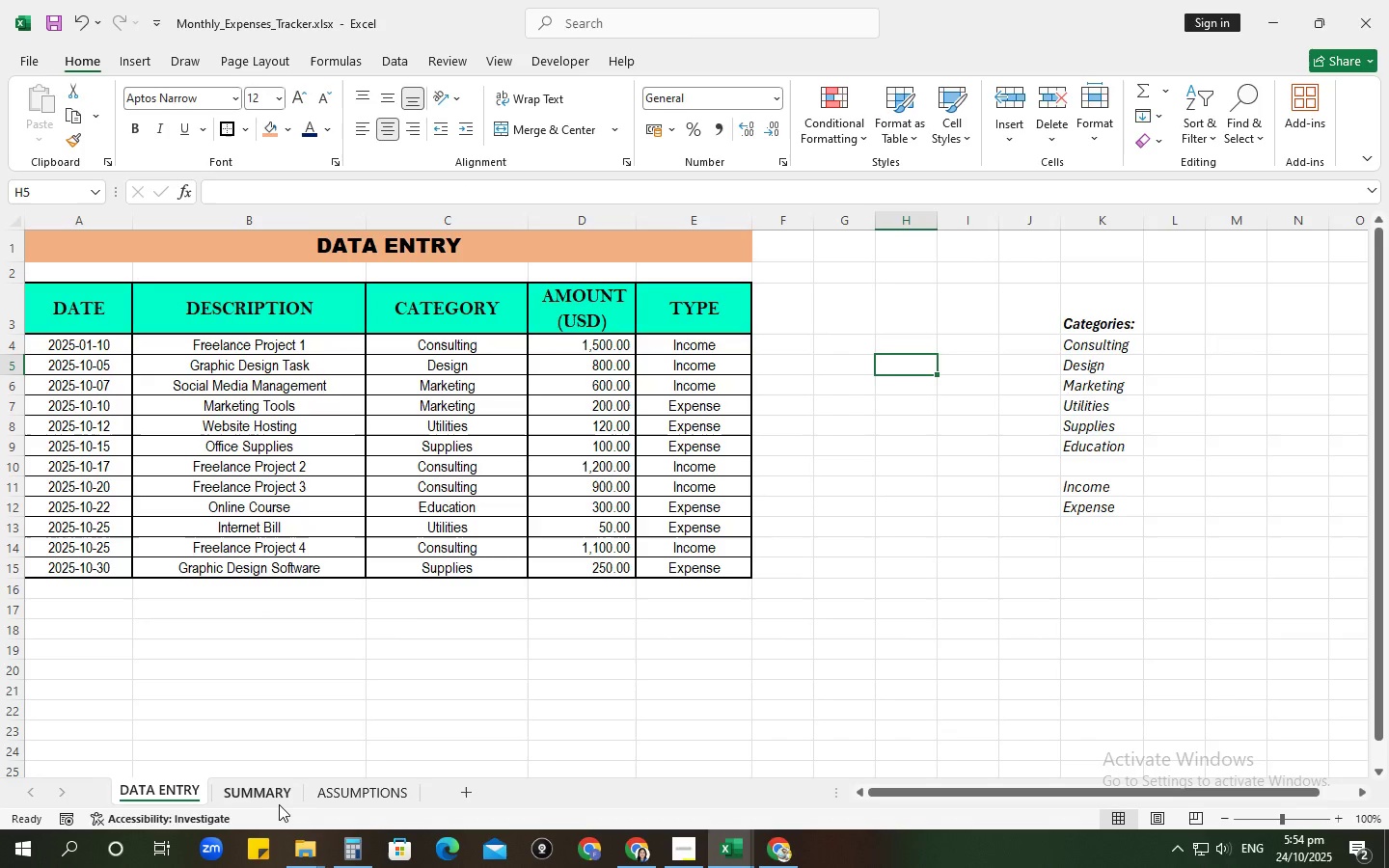 
left_click([280, 803])
 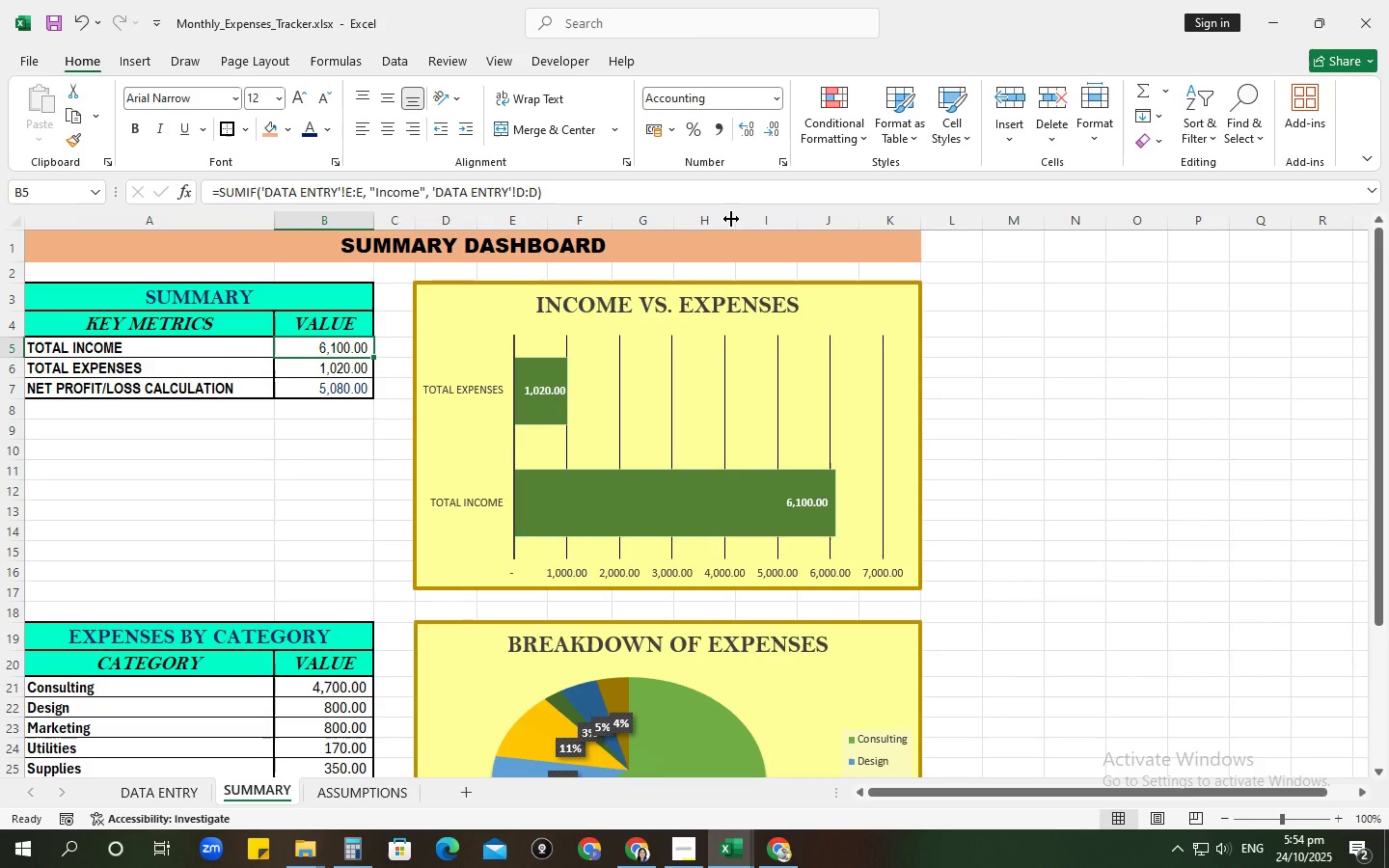 
left_click([651, 190])
 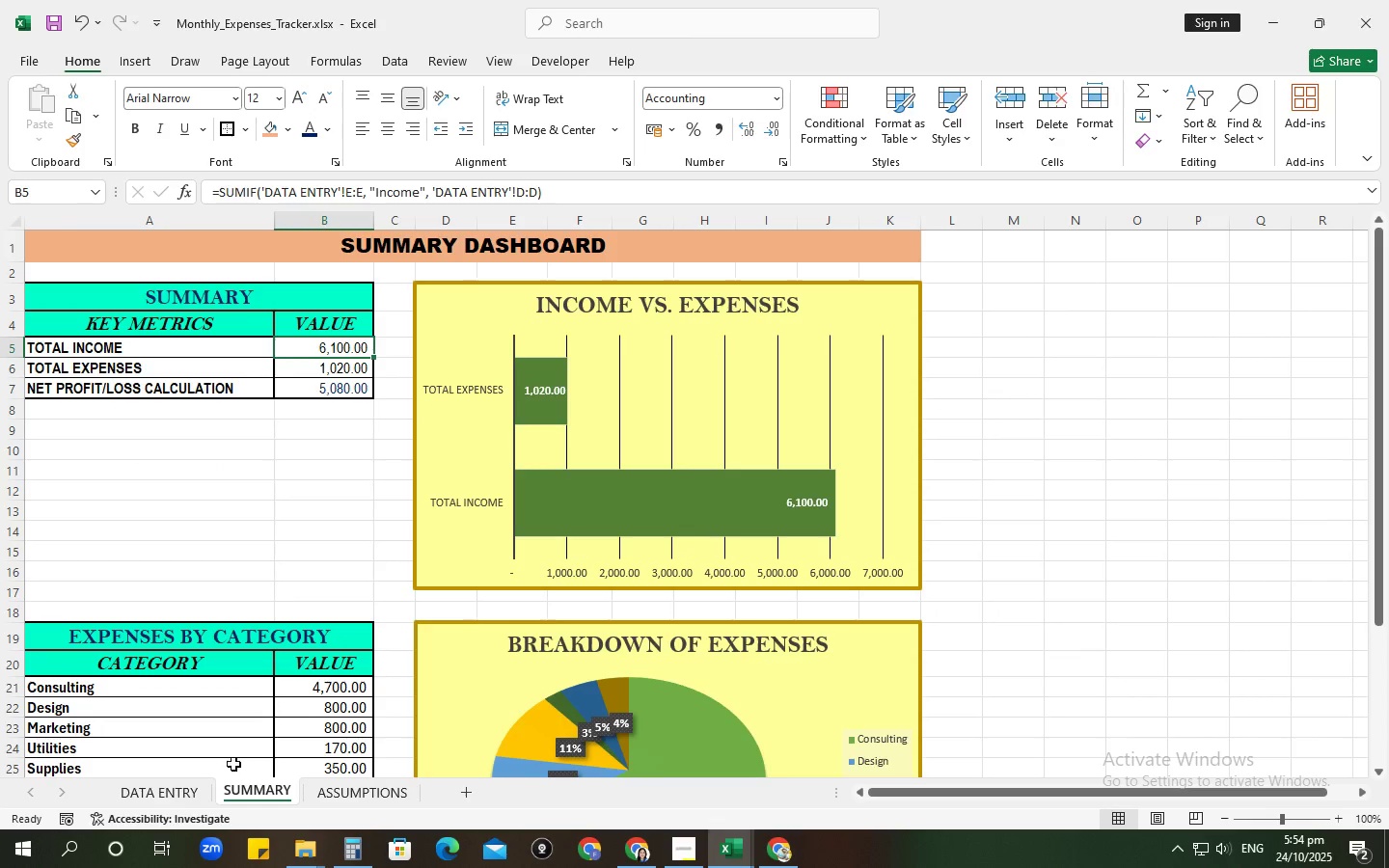 
wait(5.96)
 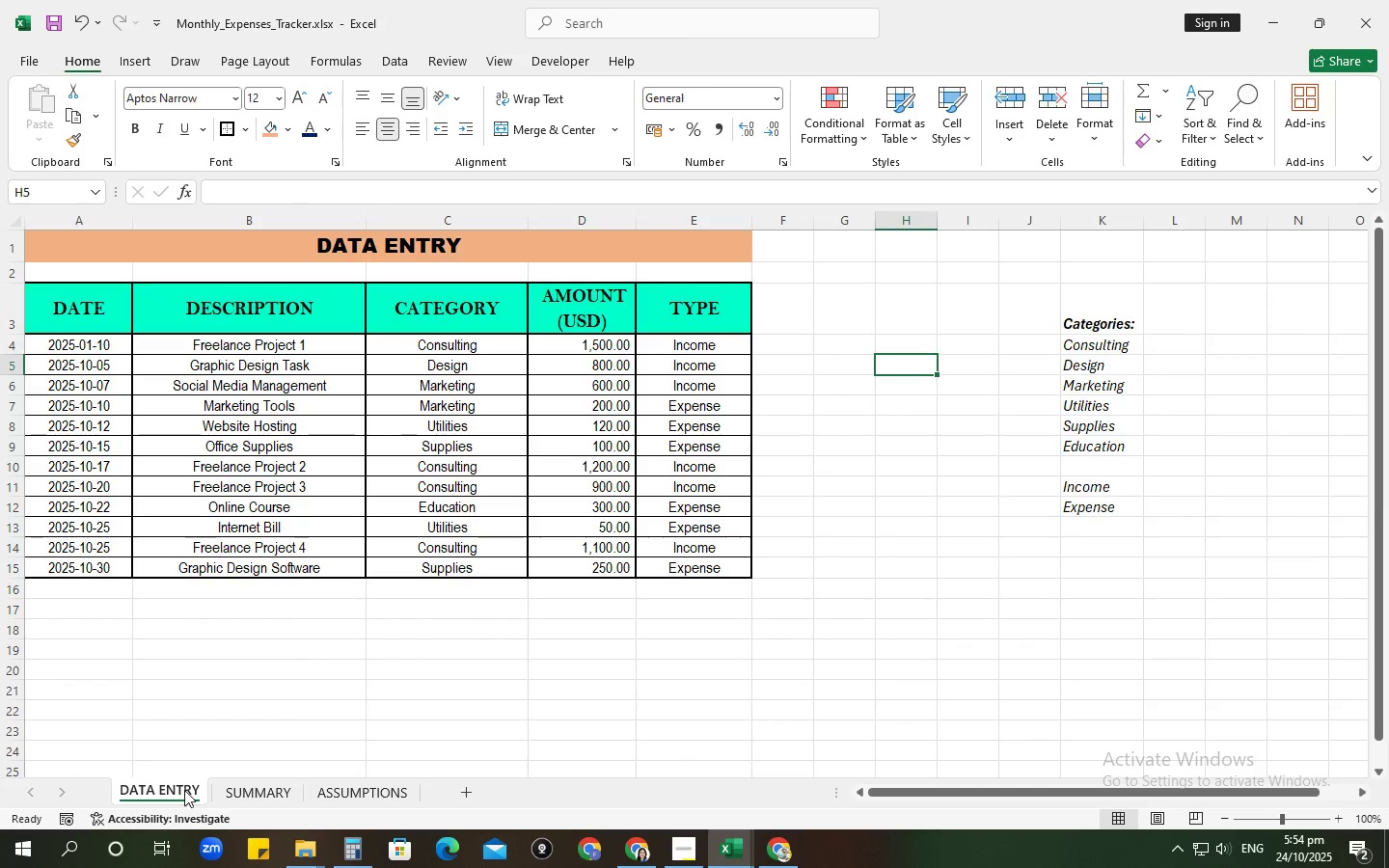 
left_click([159, 791])
 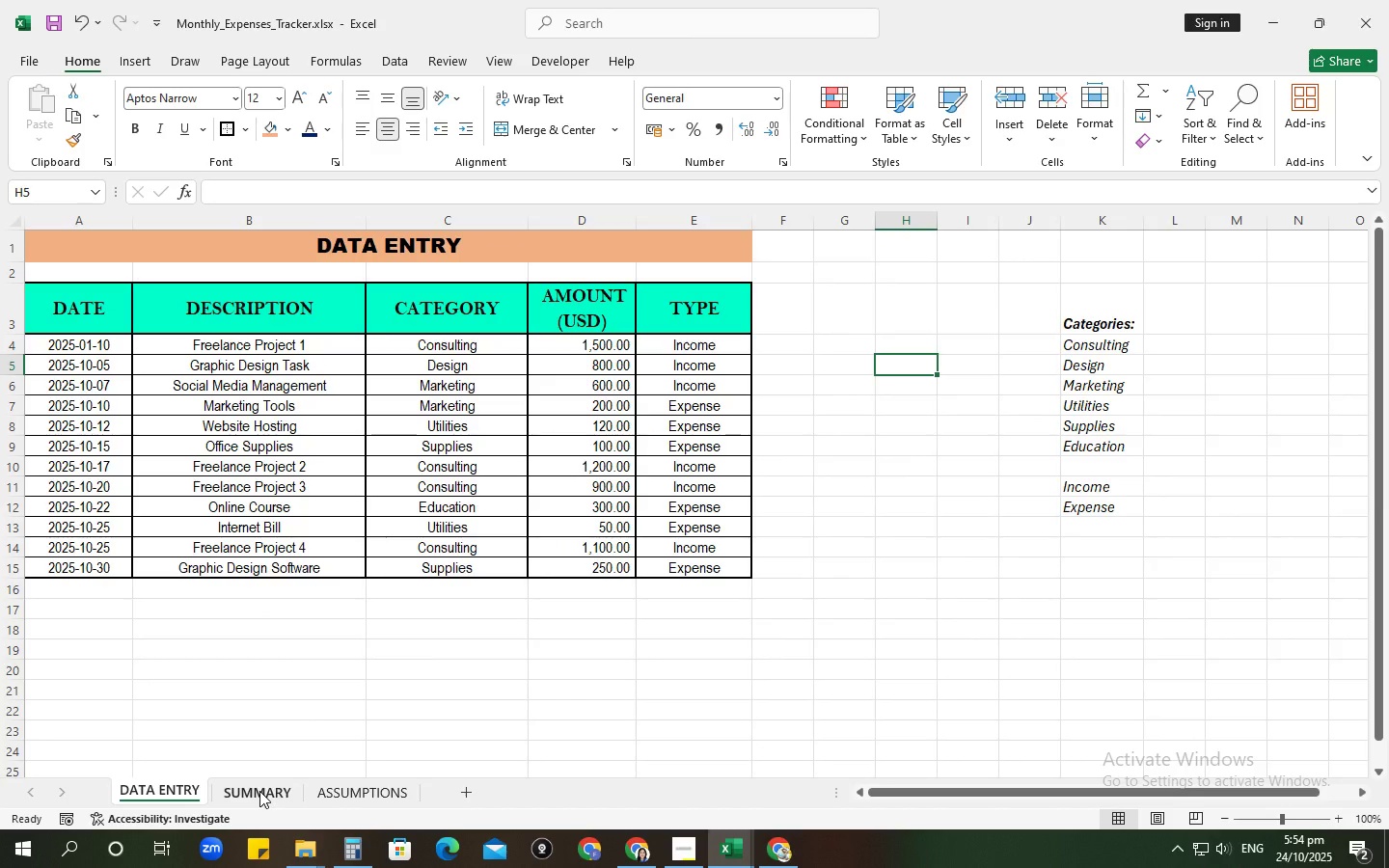 
left_click([260, 787])
 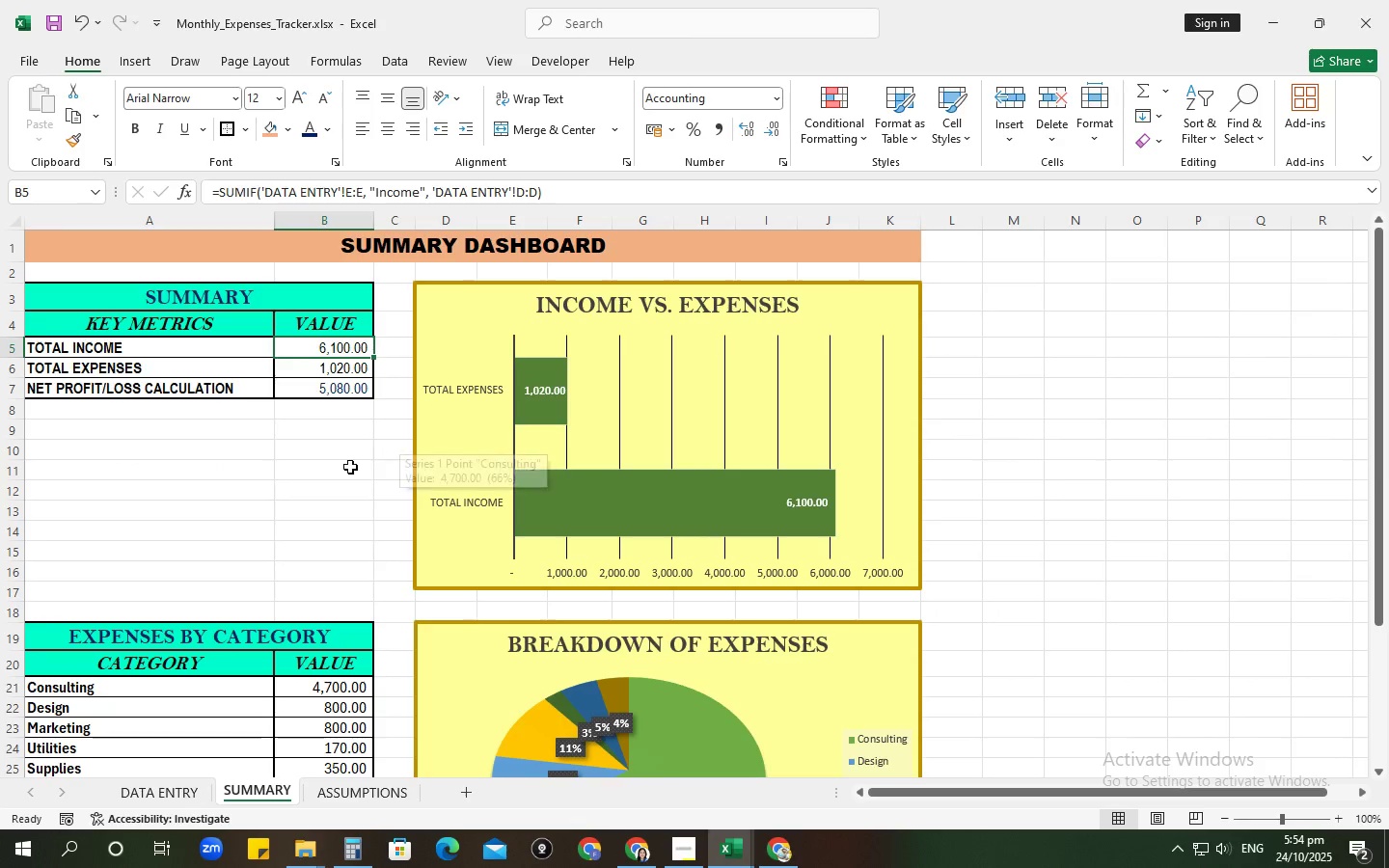 
left_click([349, 467])
 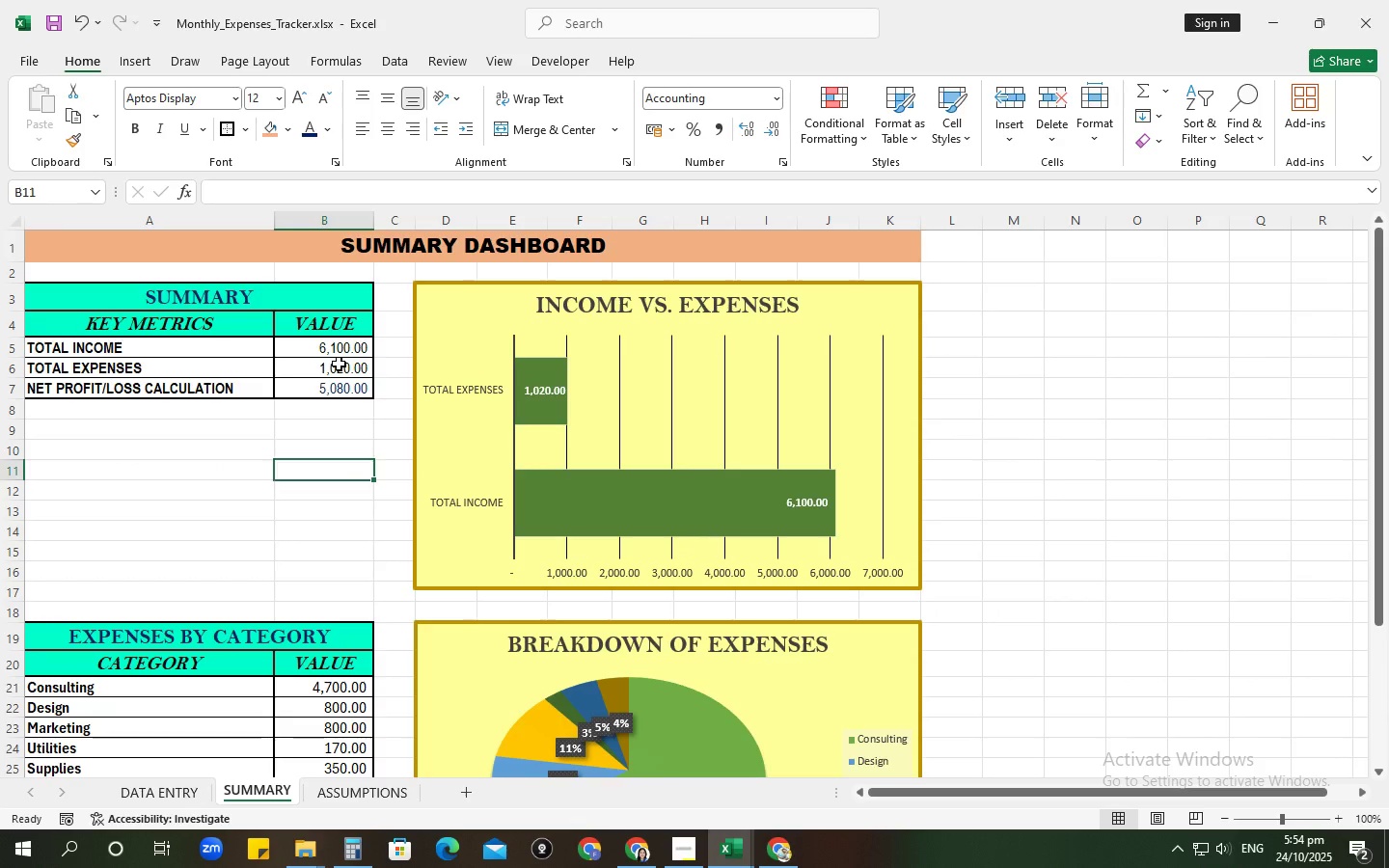 
left_click([339, 364])
 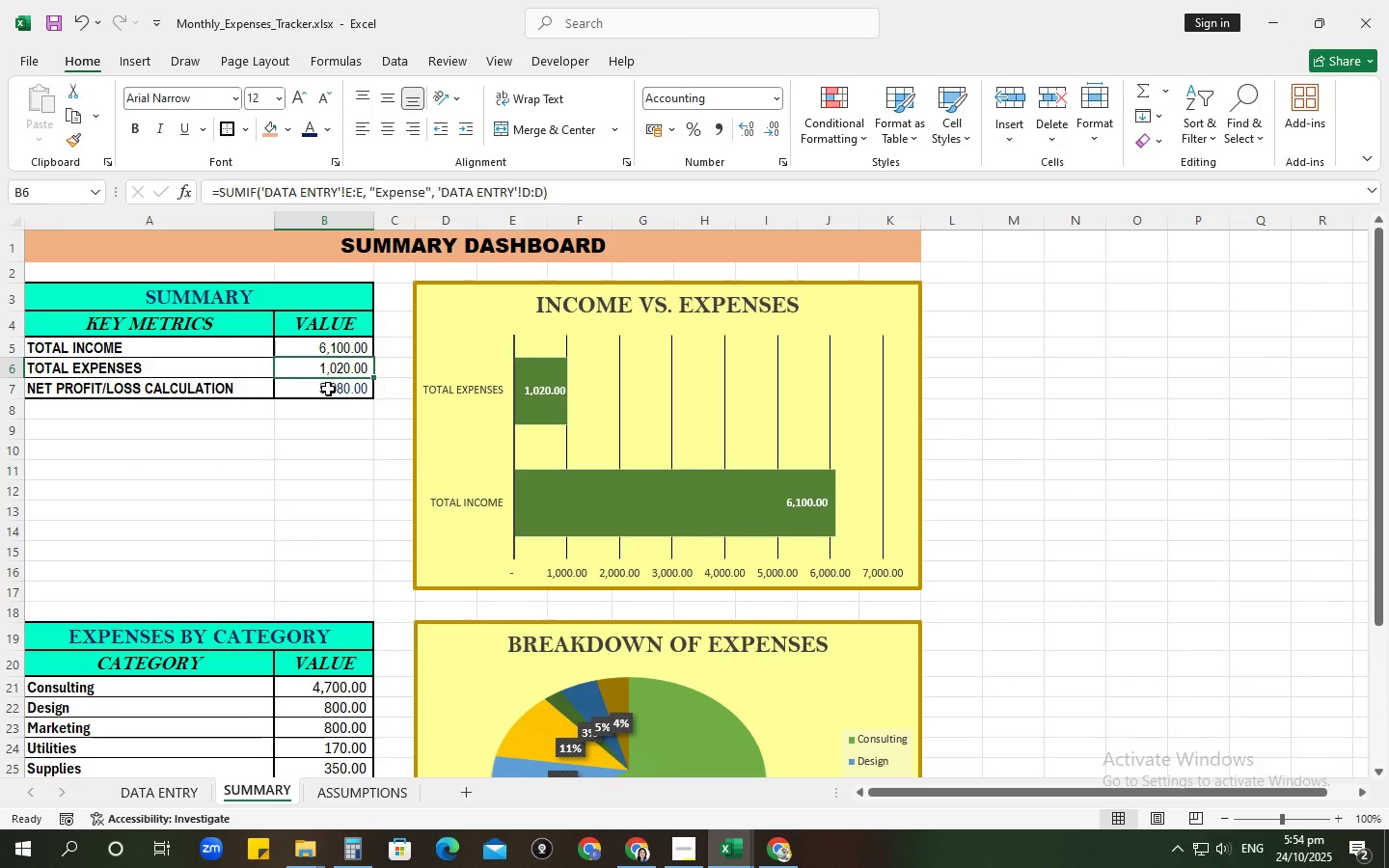 
left_click([328, 389])
 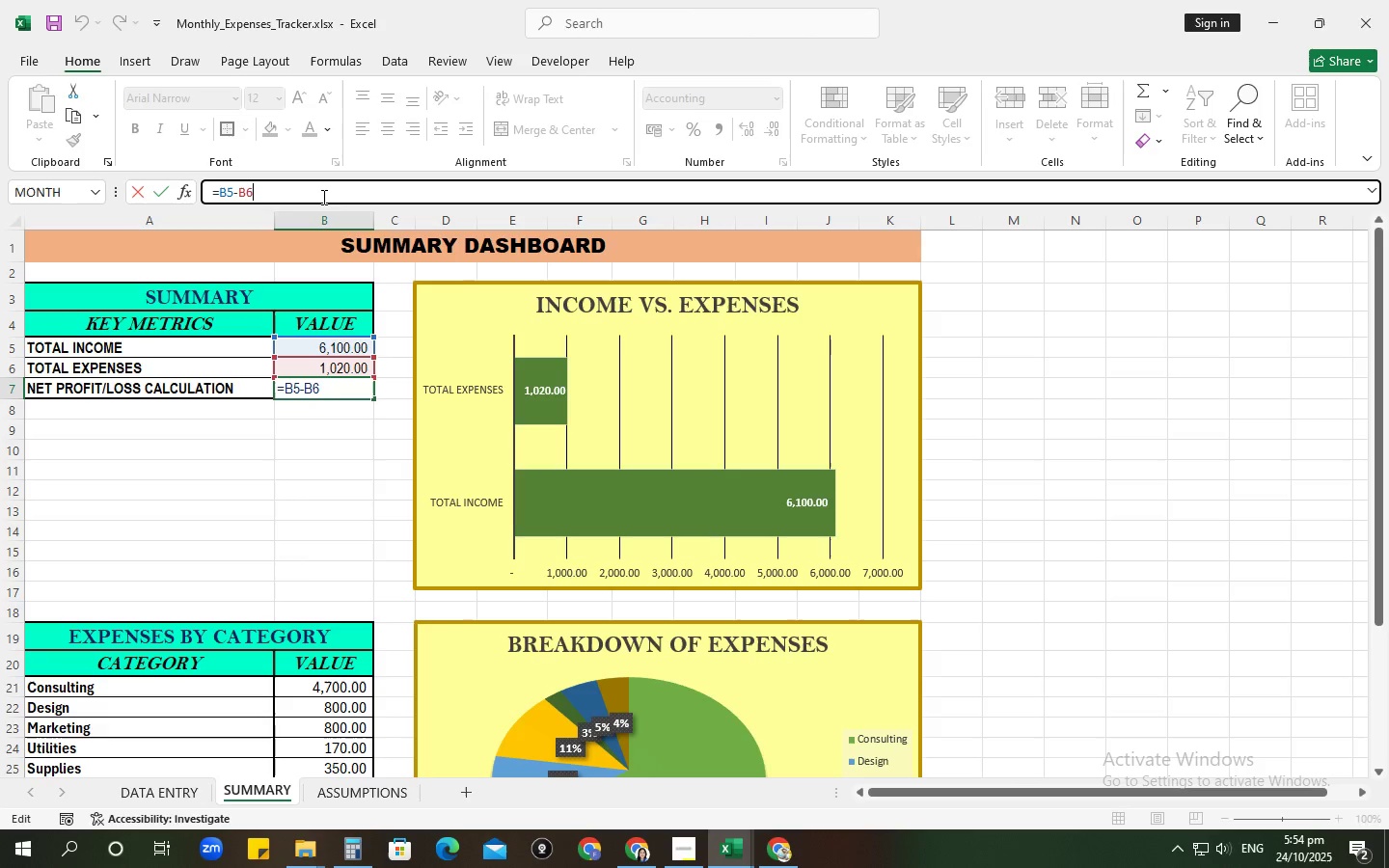 
key(NumpadEnter)
 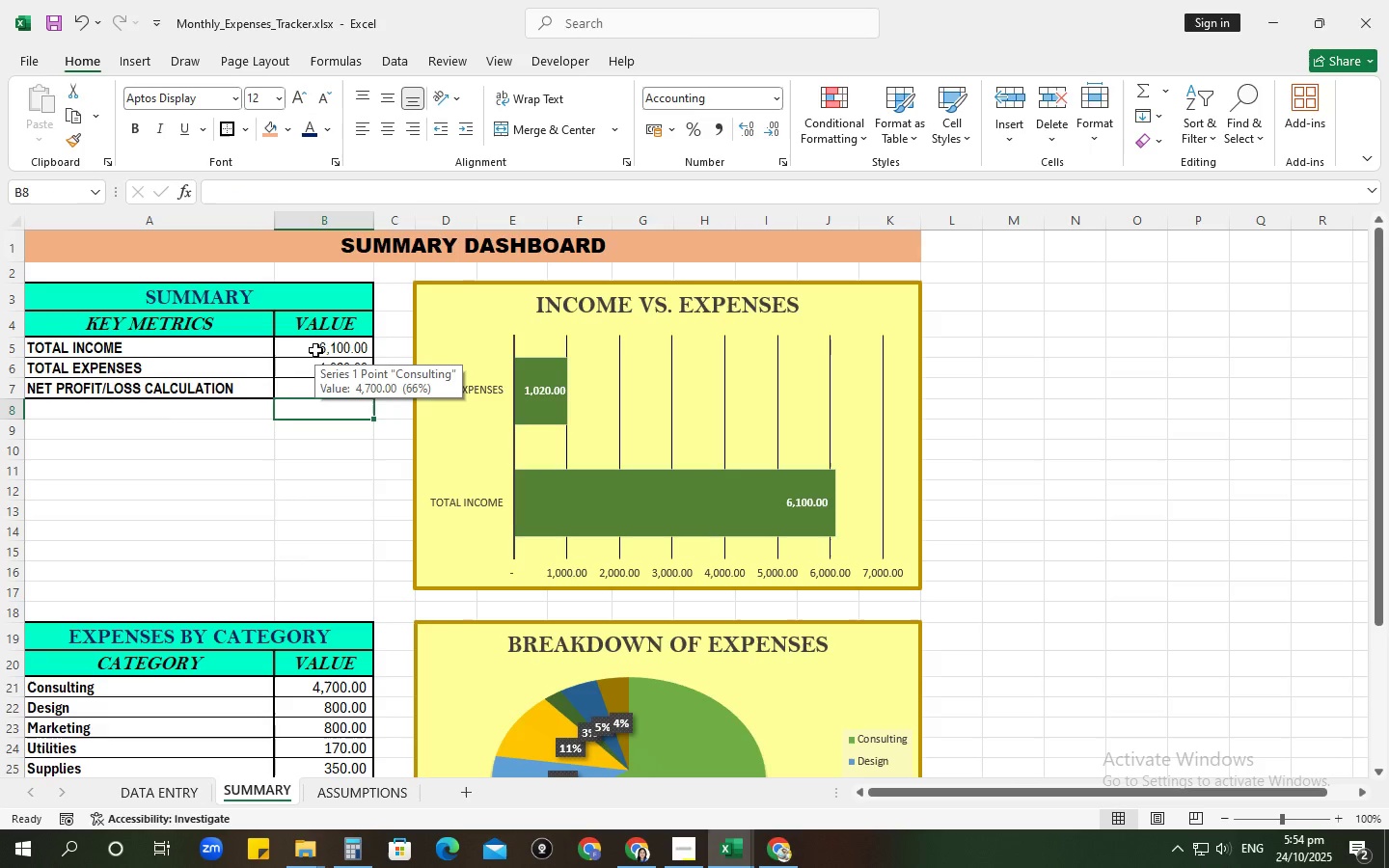 
scroll: coordinate [293, 556], scroll_direction: down, amount: 3.0
 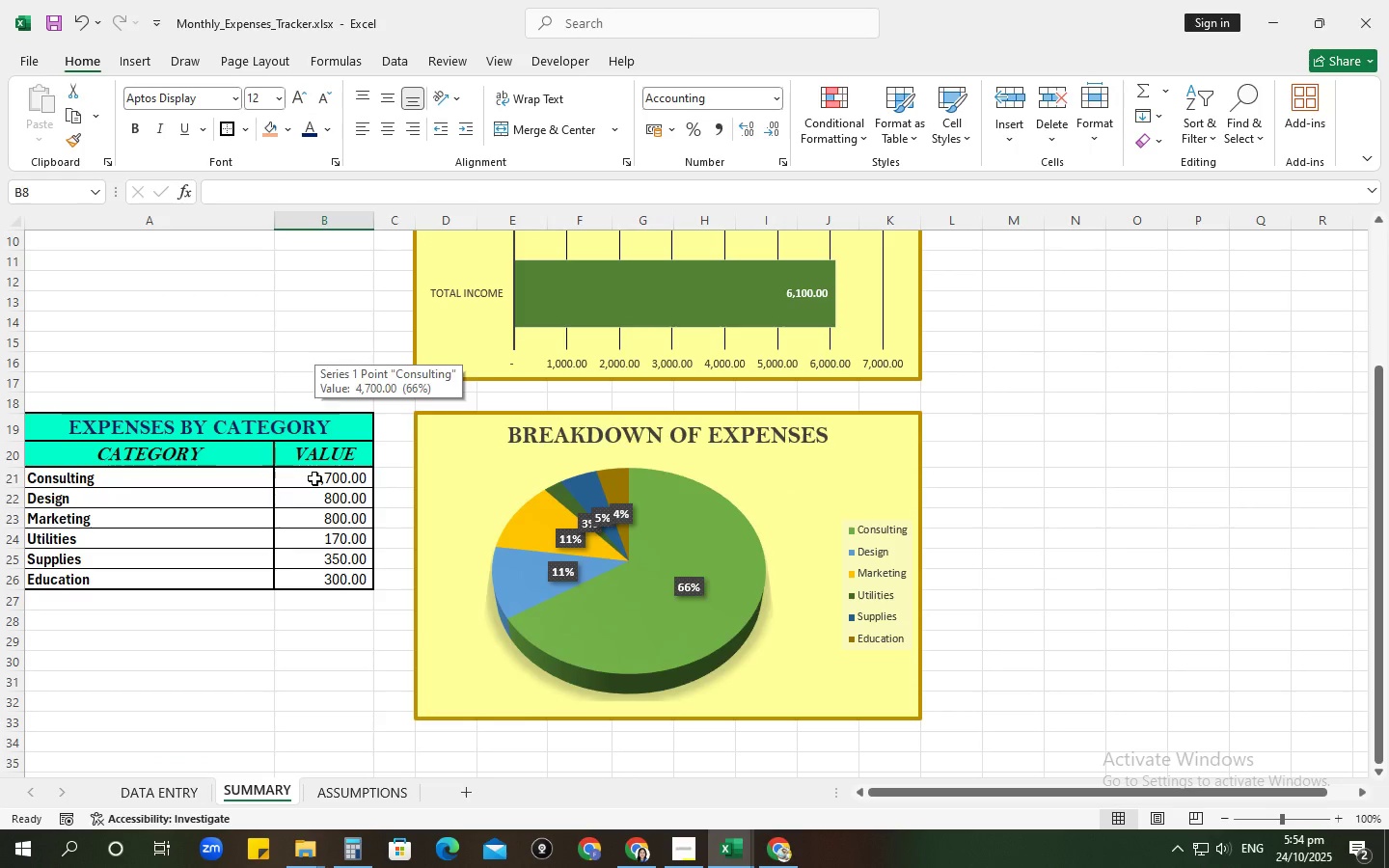 
left_click([314, 478])
 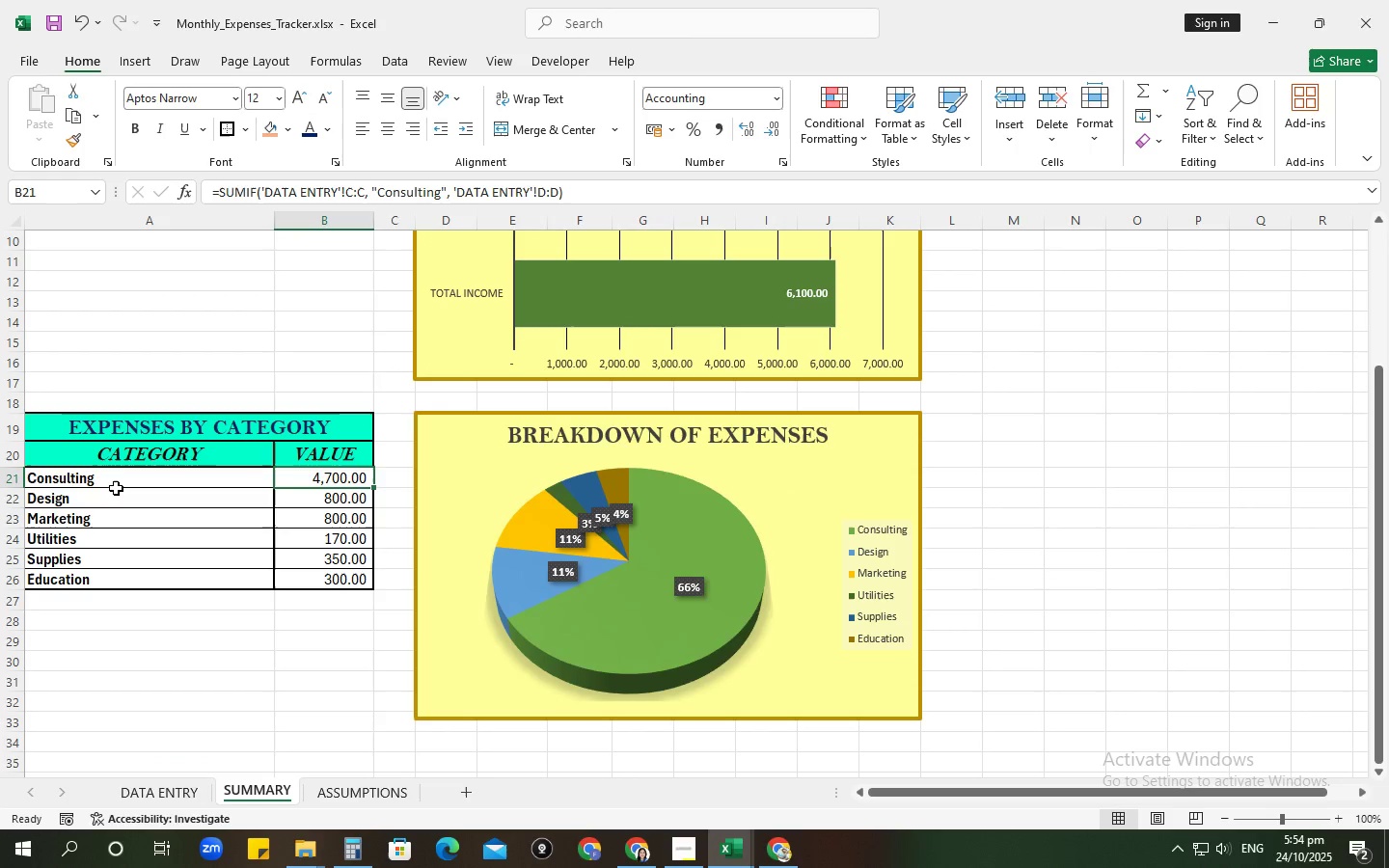 
scroll: coordinate [129, 475], scroll_direction: up, amount: 3.0
 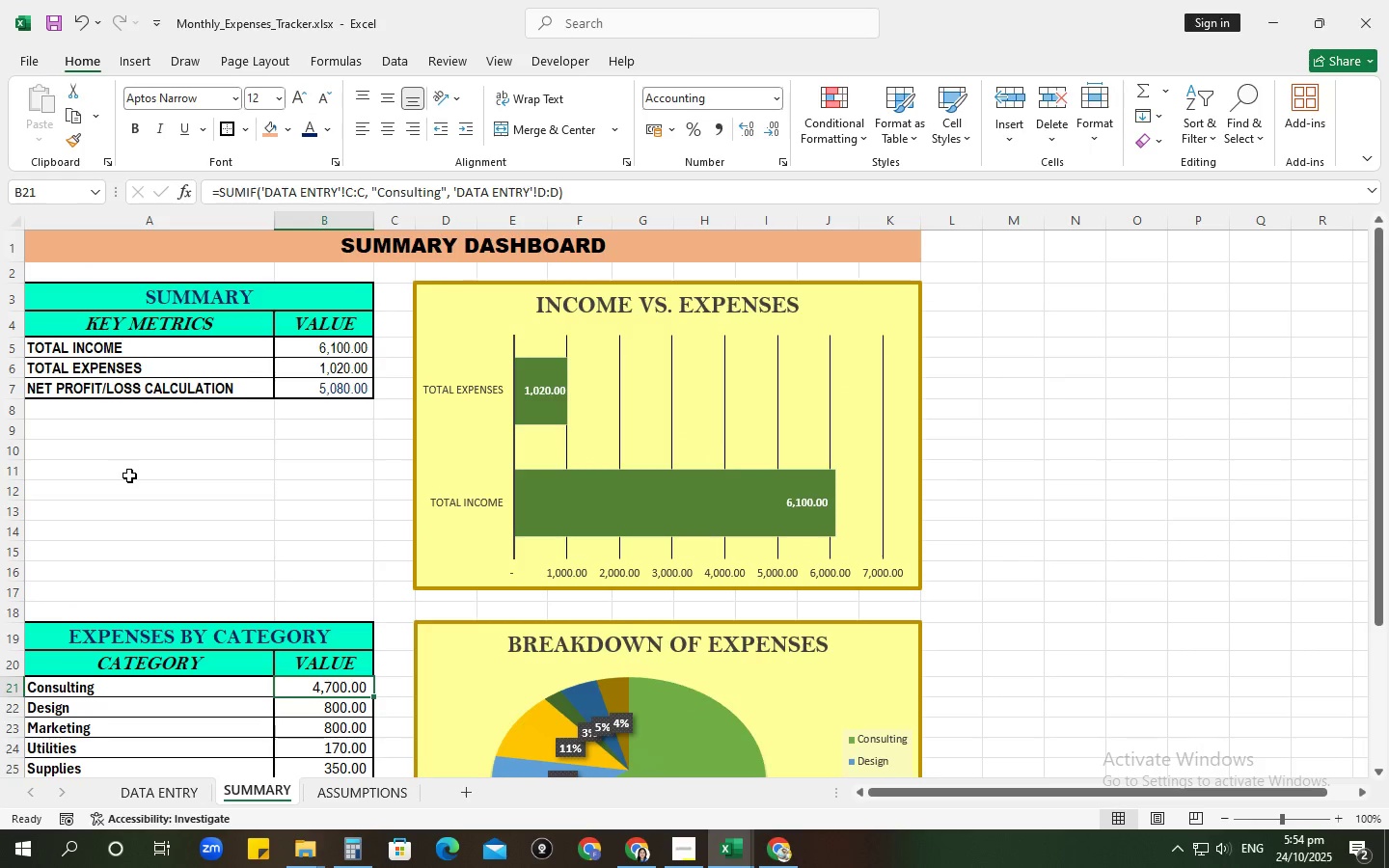 
scroll: coordinate [129, 475], scroll_direction: down, amount: 3.0
 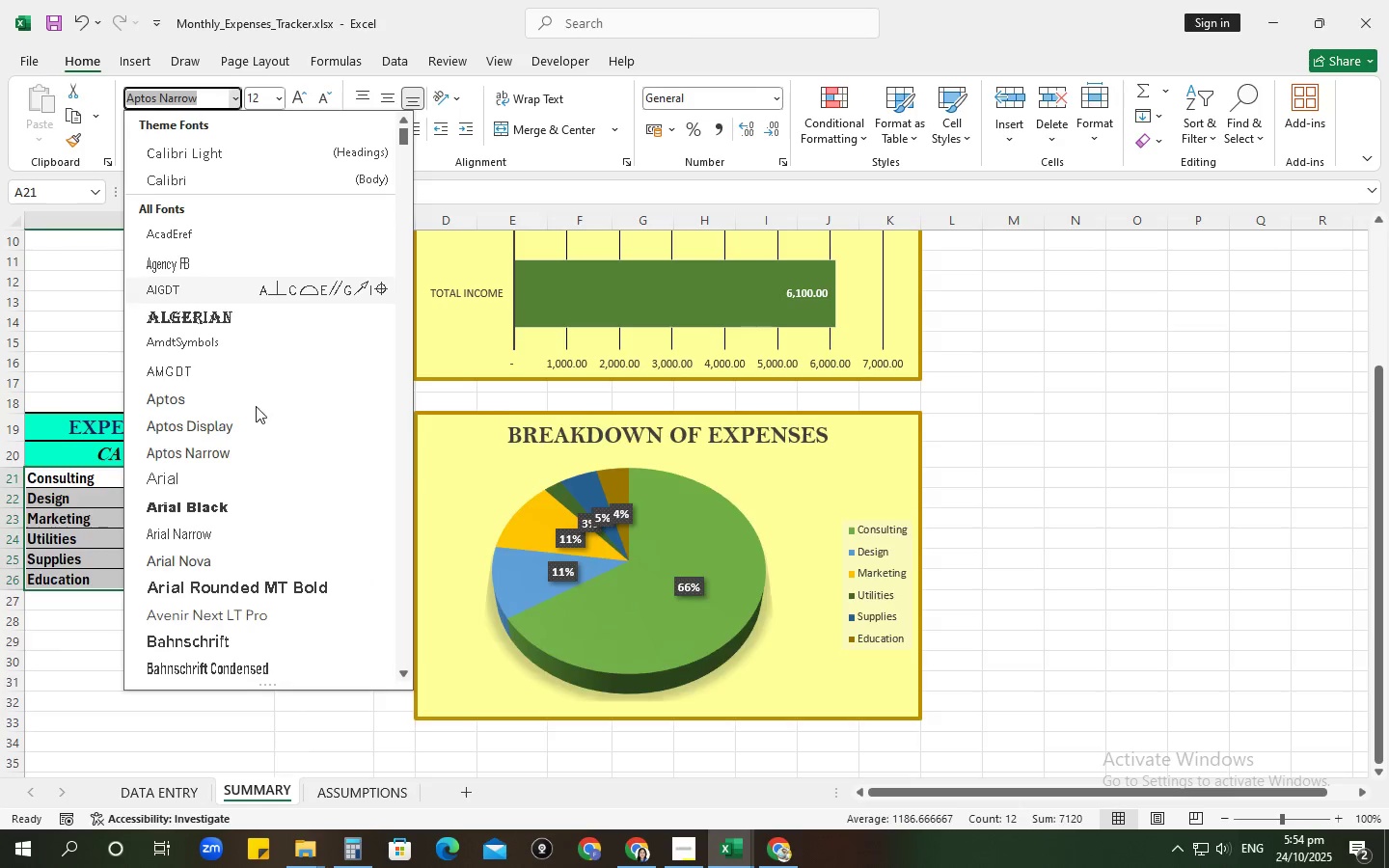 
left_click([216, 536])
 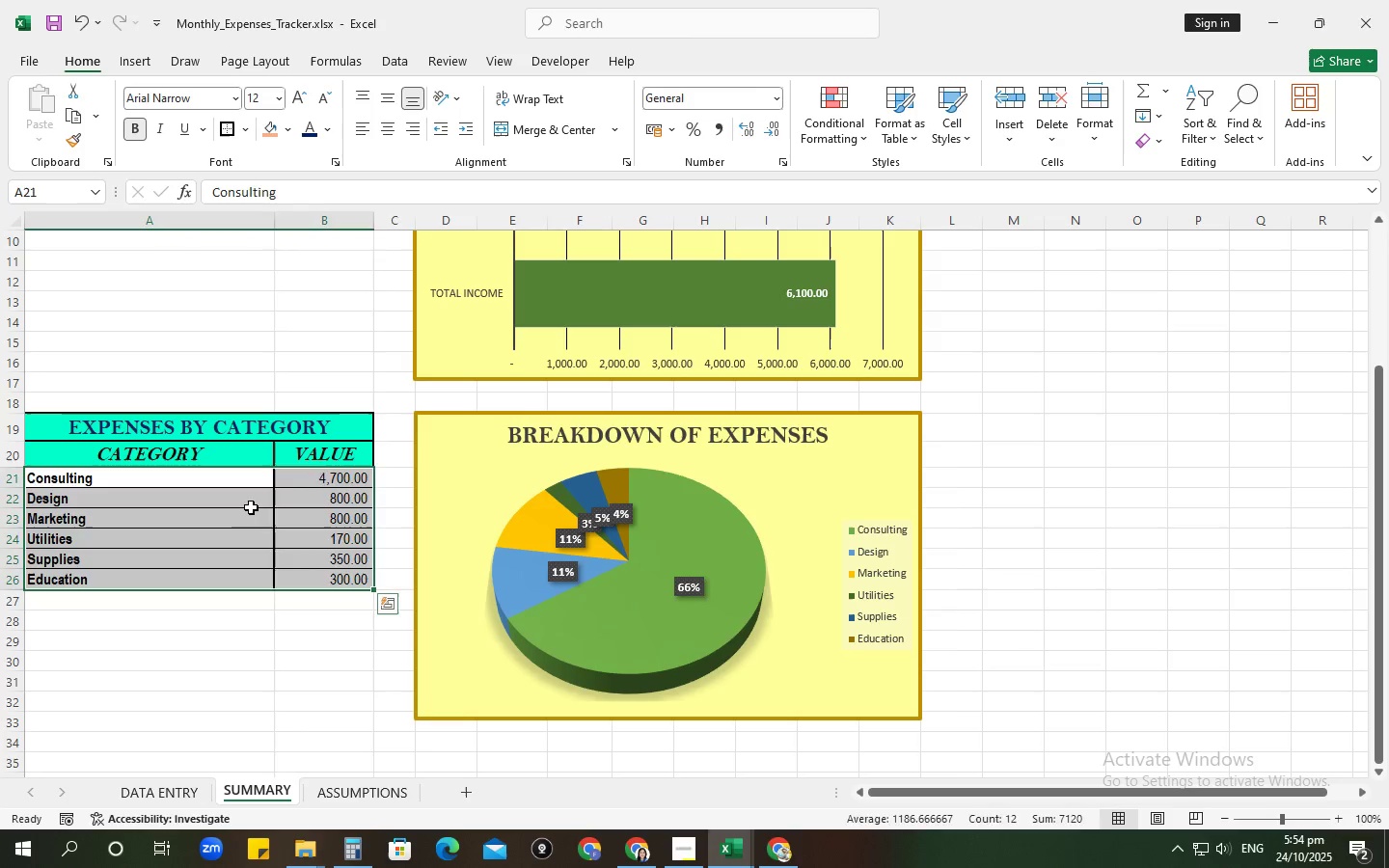 
double_click([251, 507])
 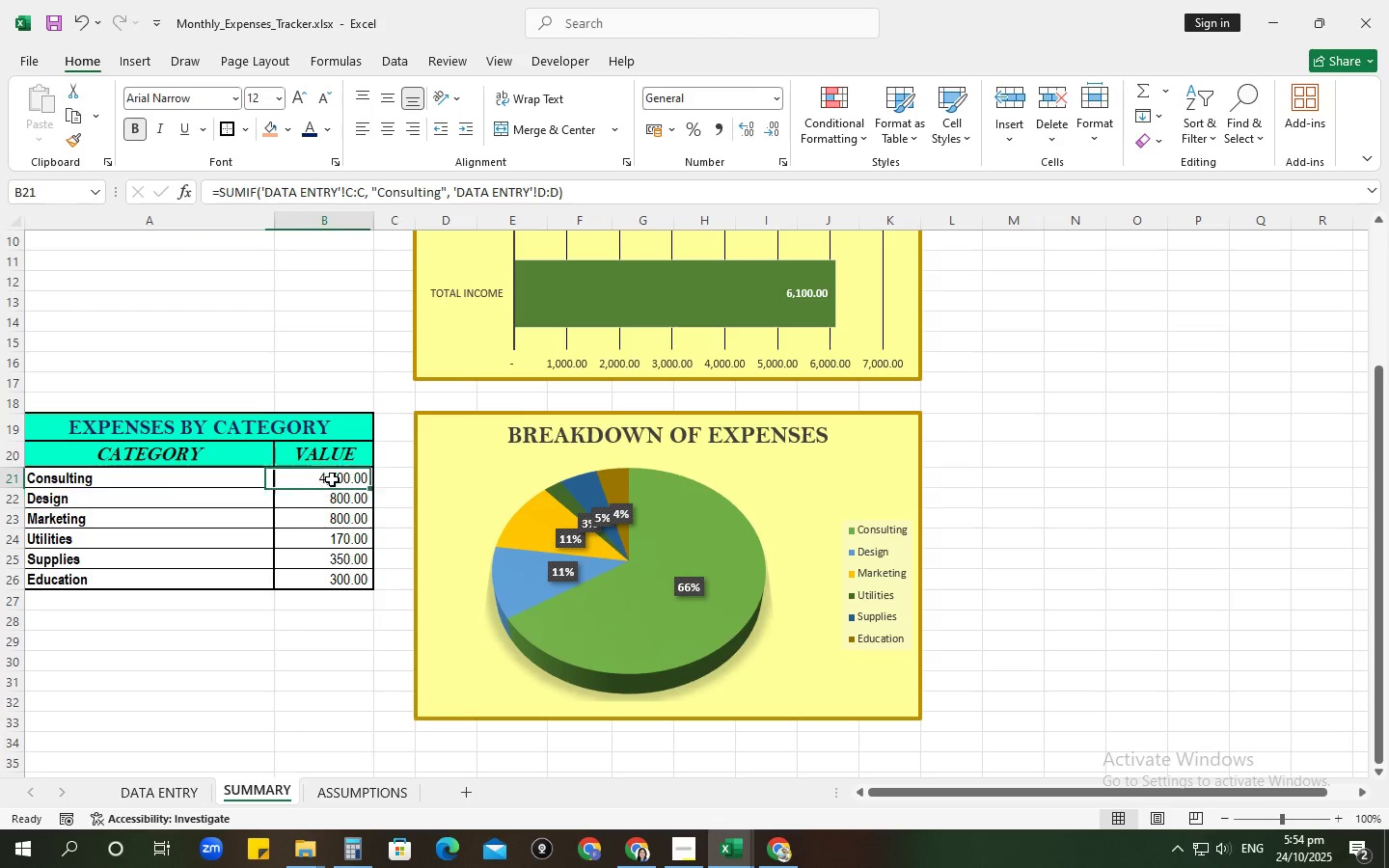 
triple_click([332, 479])
 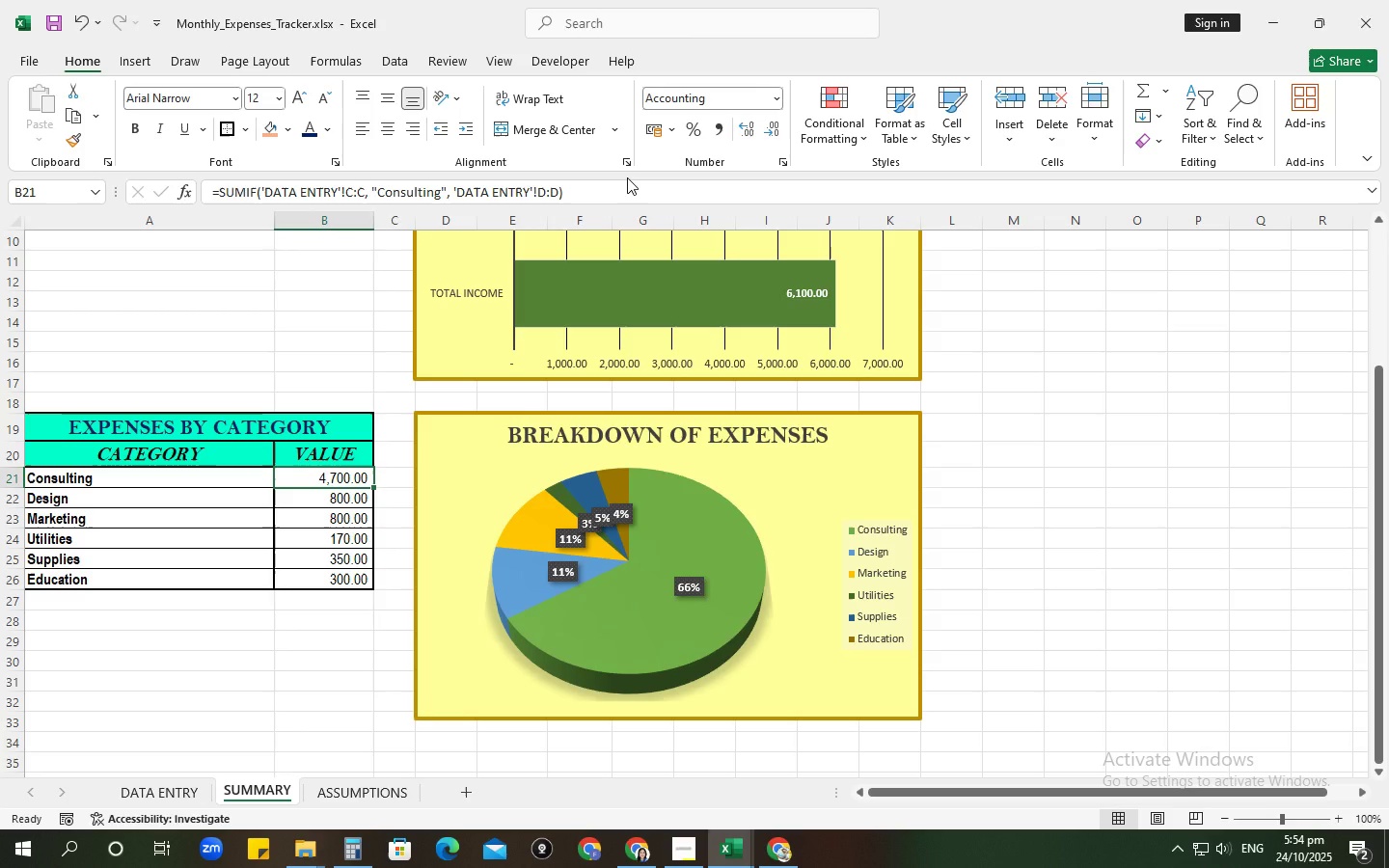 
left_click([627, 177])
 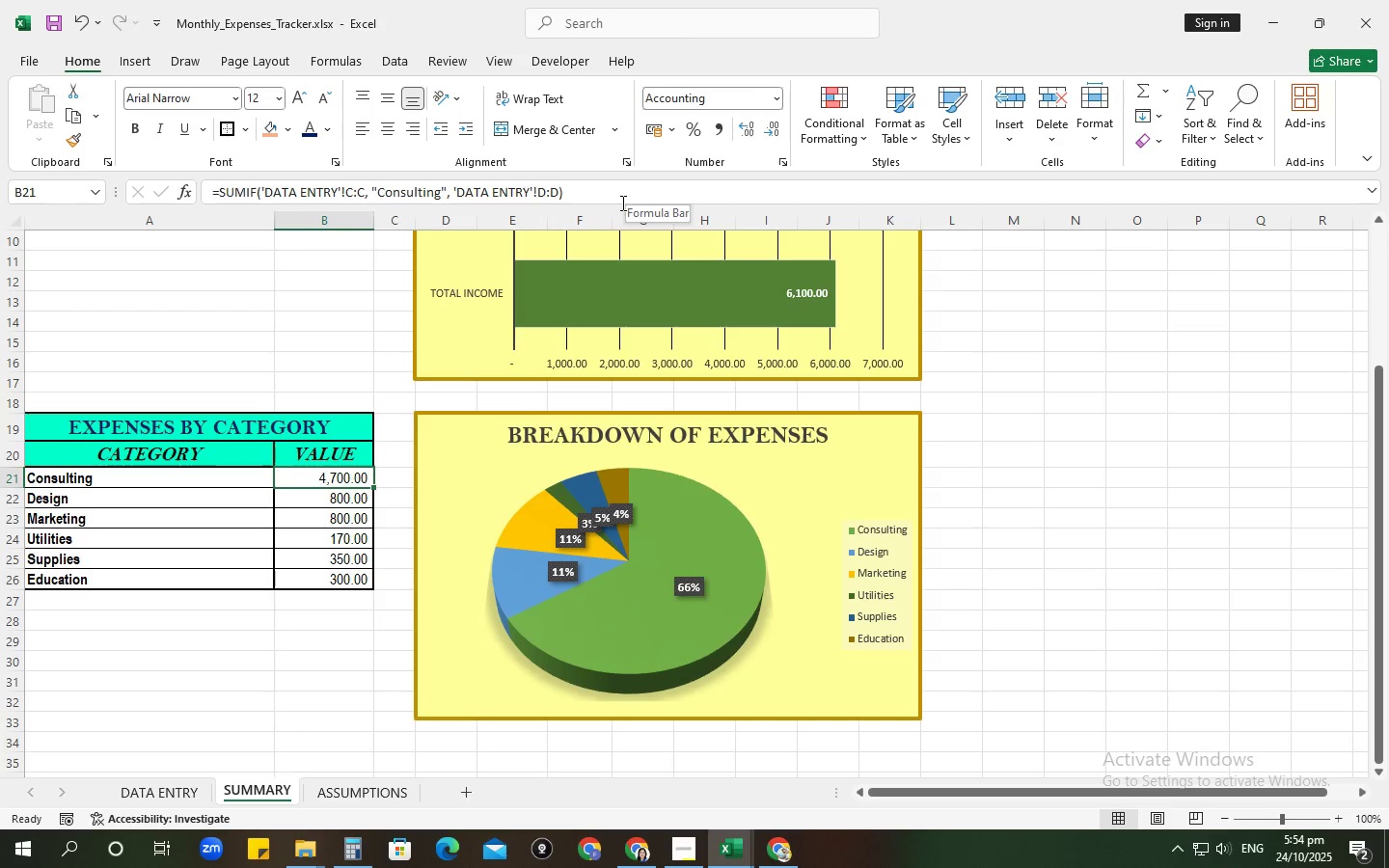 
left_click([621, 203])
 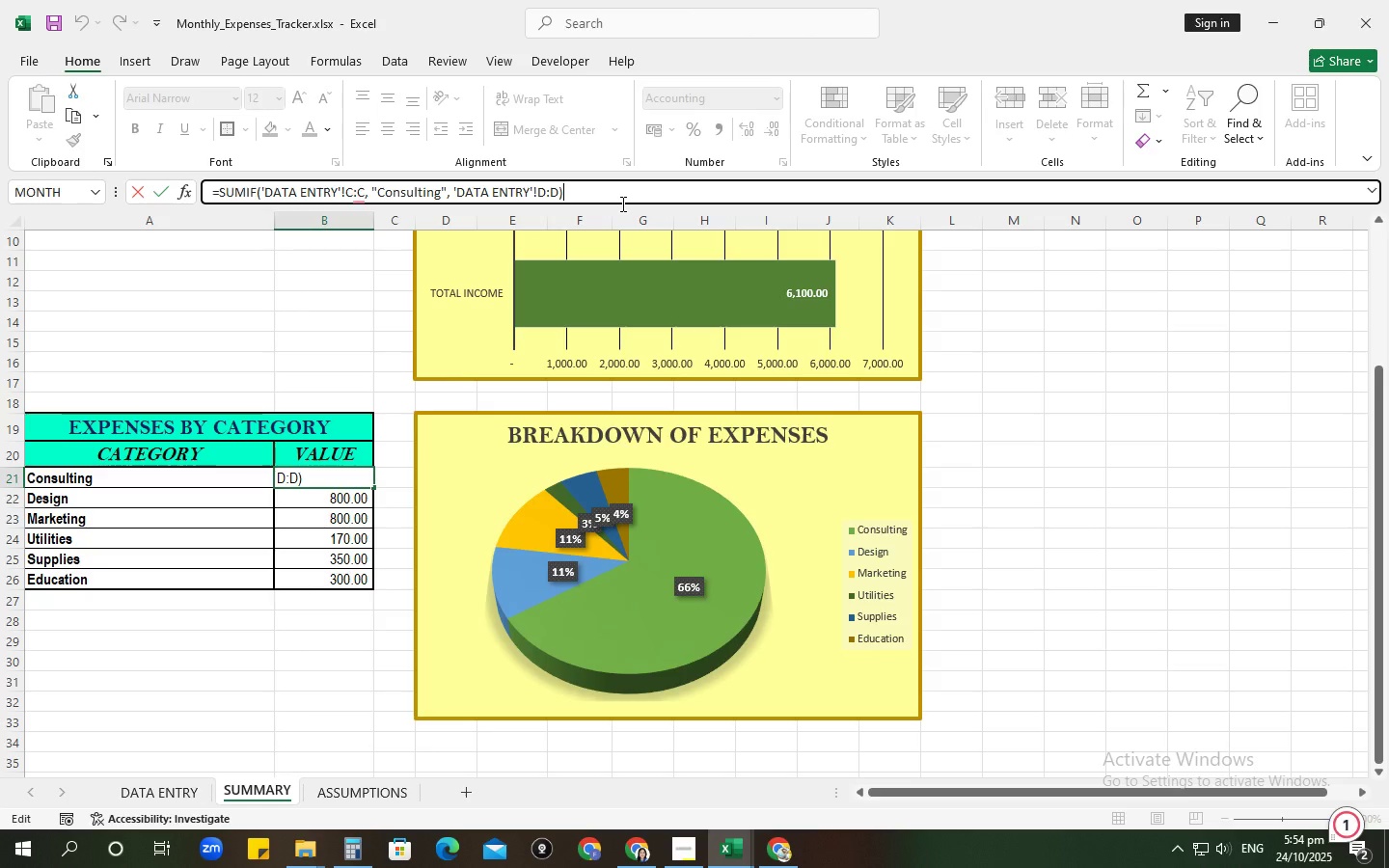 
wait(6.03)
 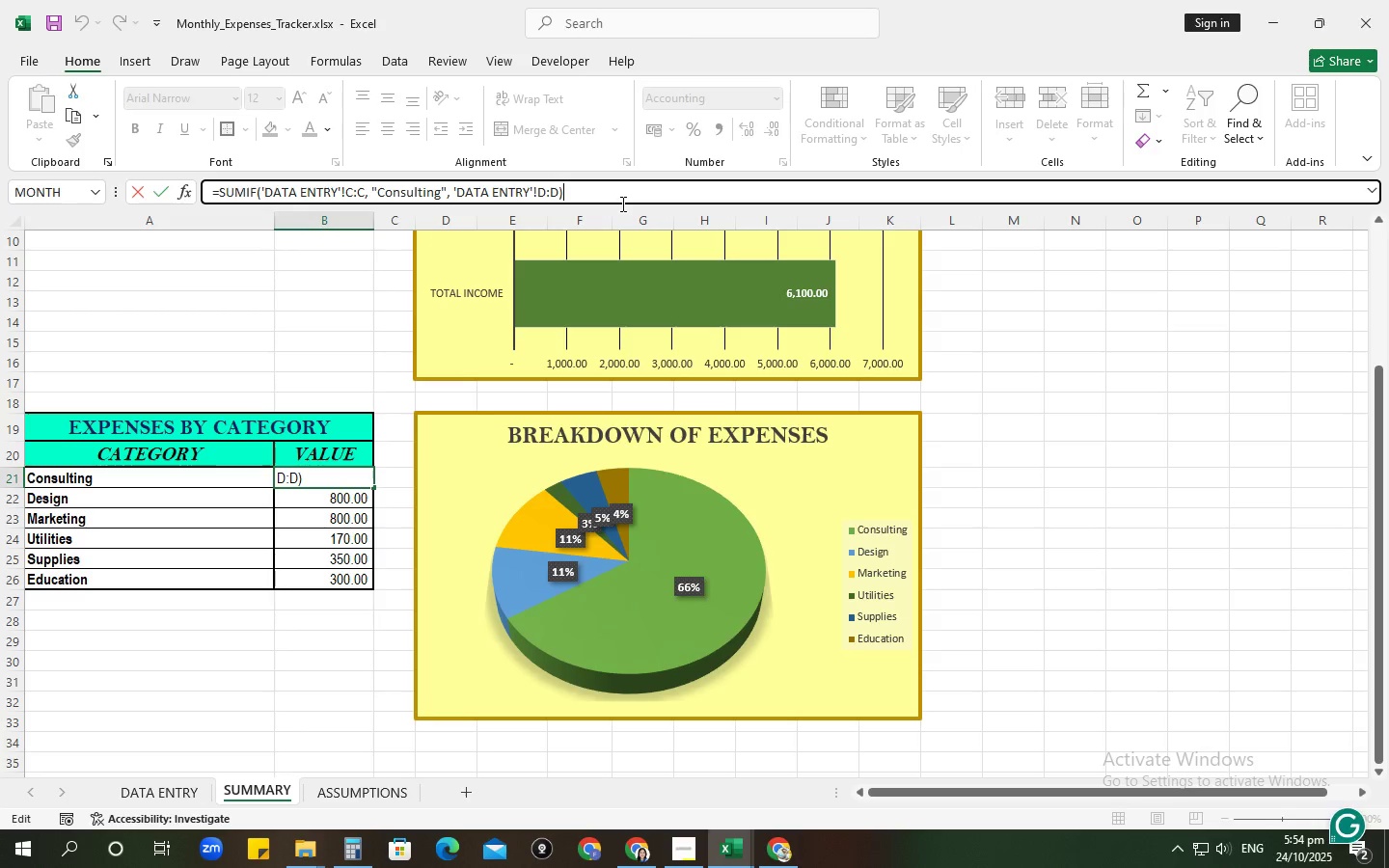 
left_click([185, 790])
 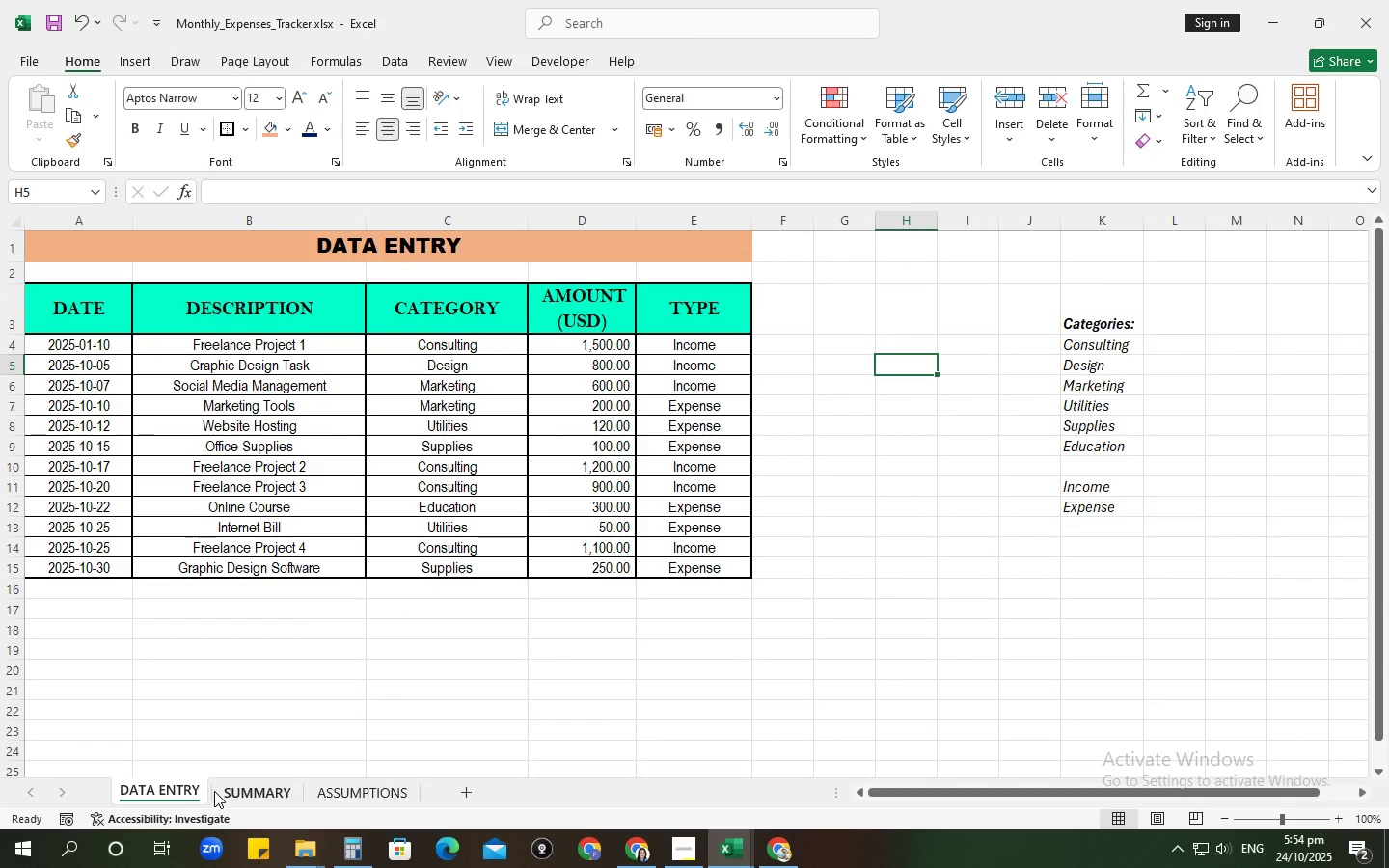 
left_click([219, 787])
 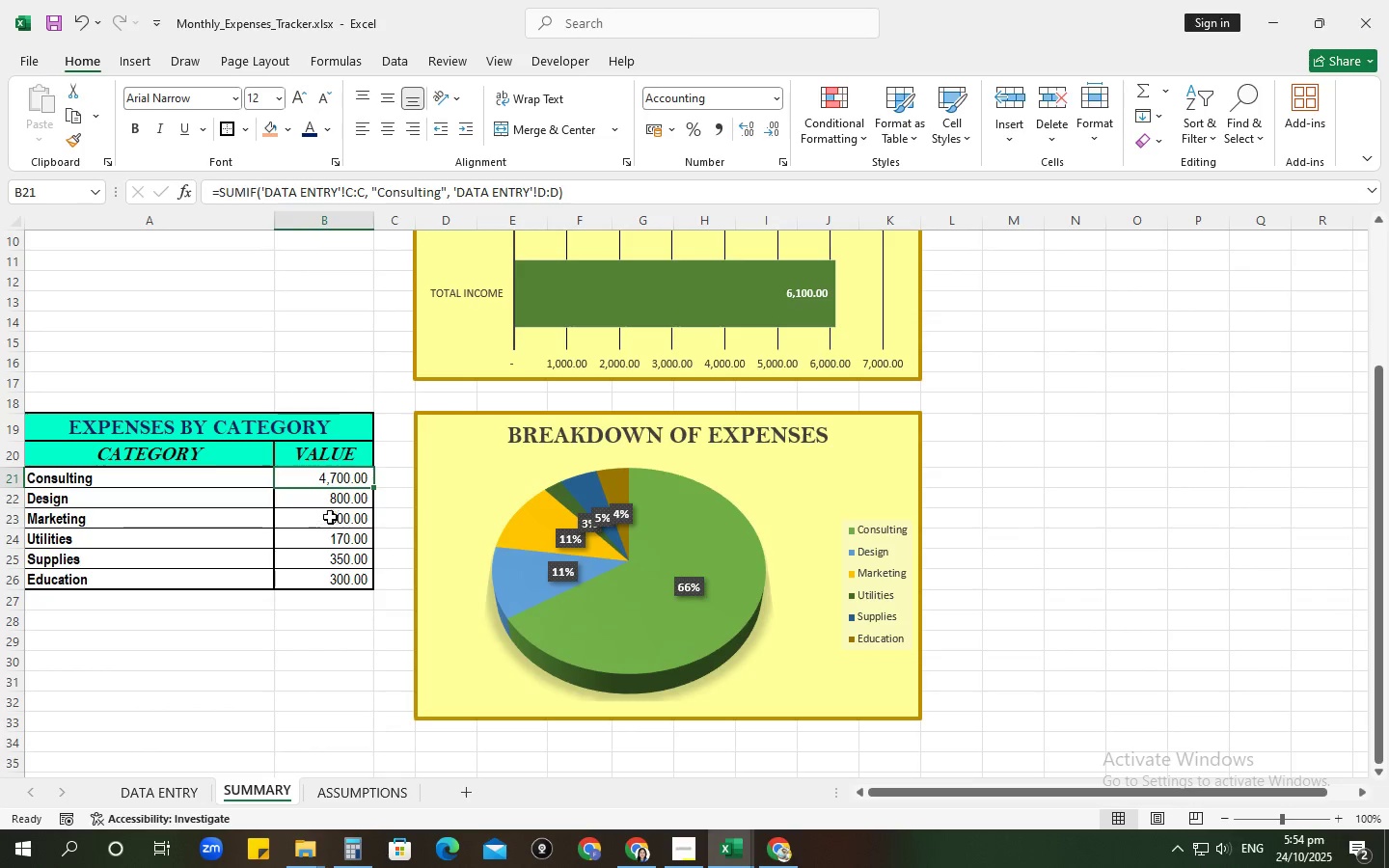 
left_click([333, 502])
 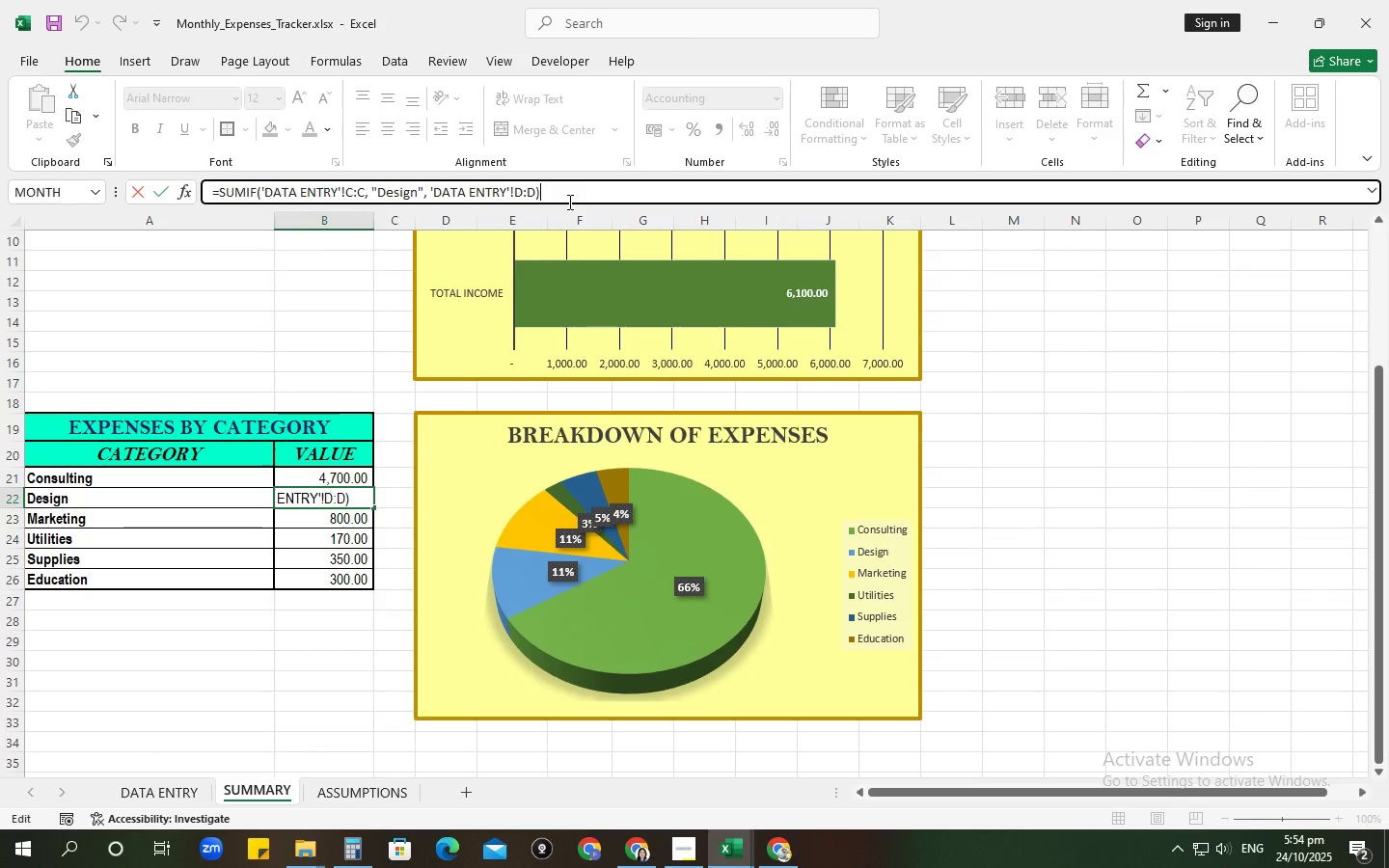 
key(NumpadEnter)
 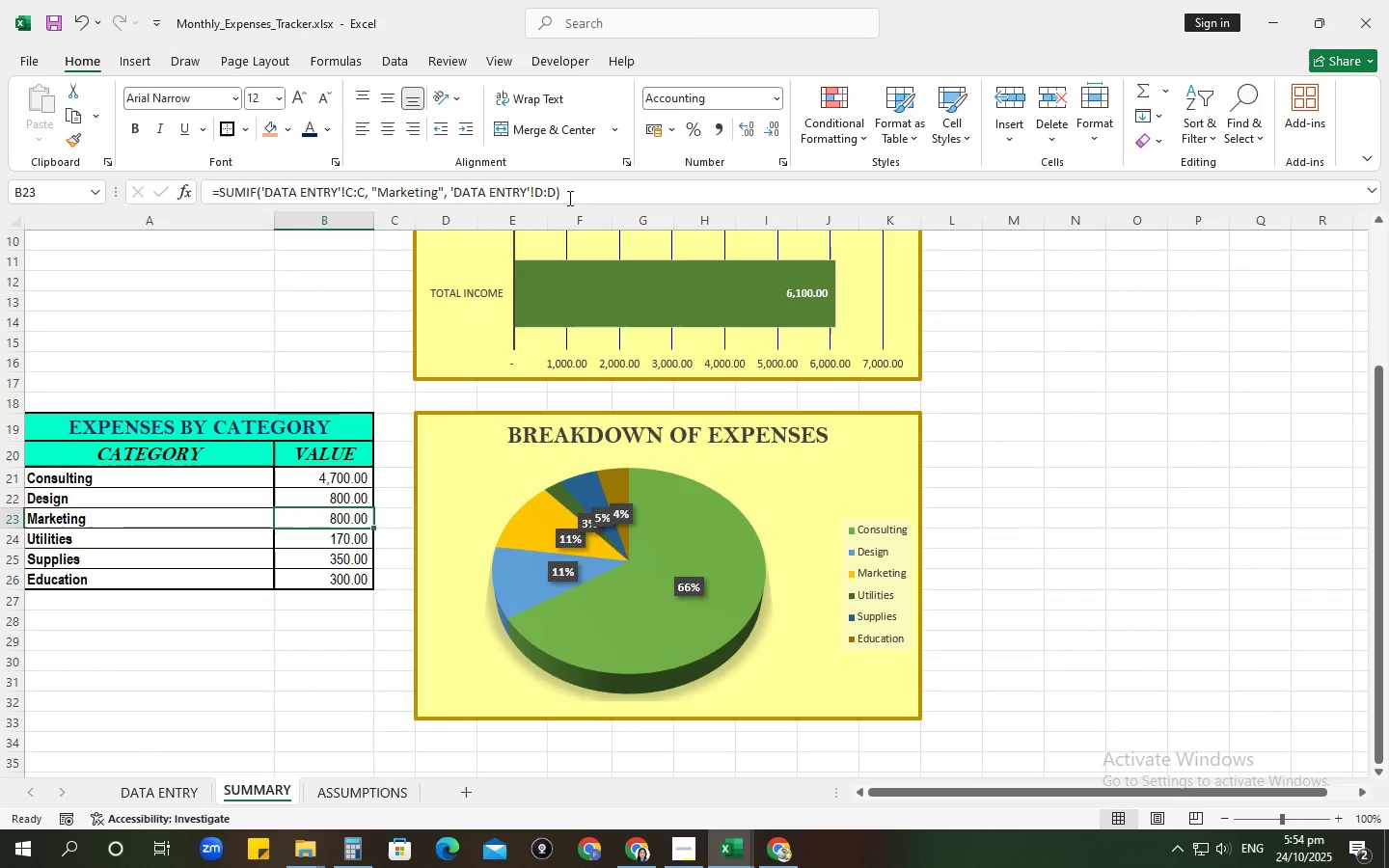 
left_click([568, 198])
 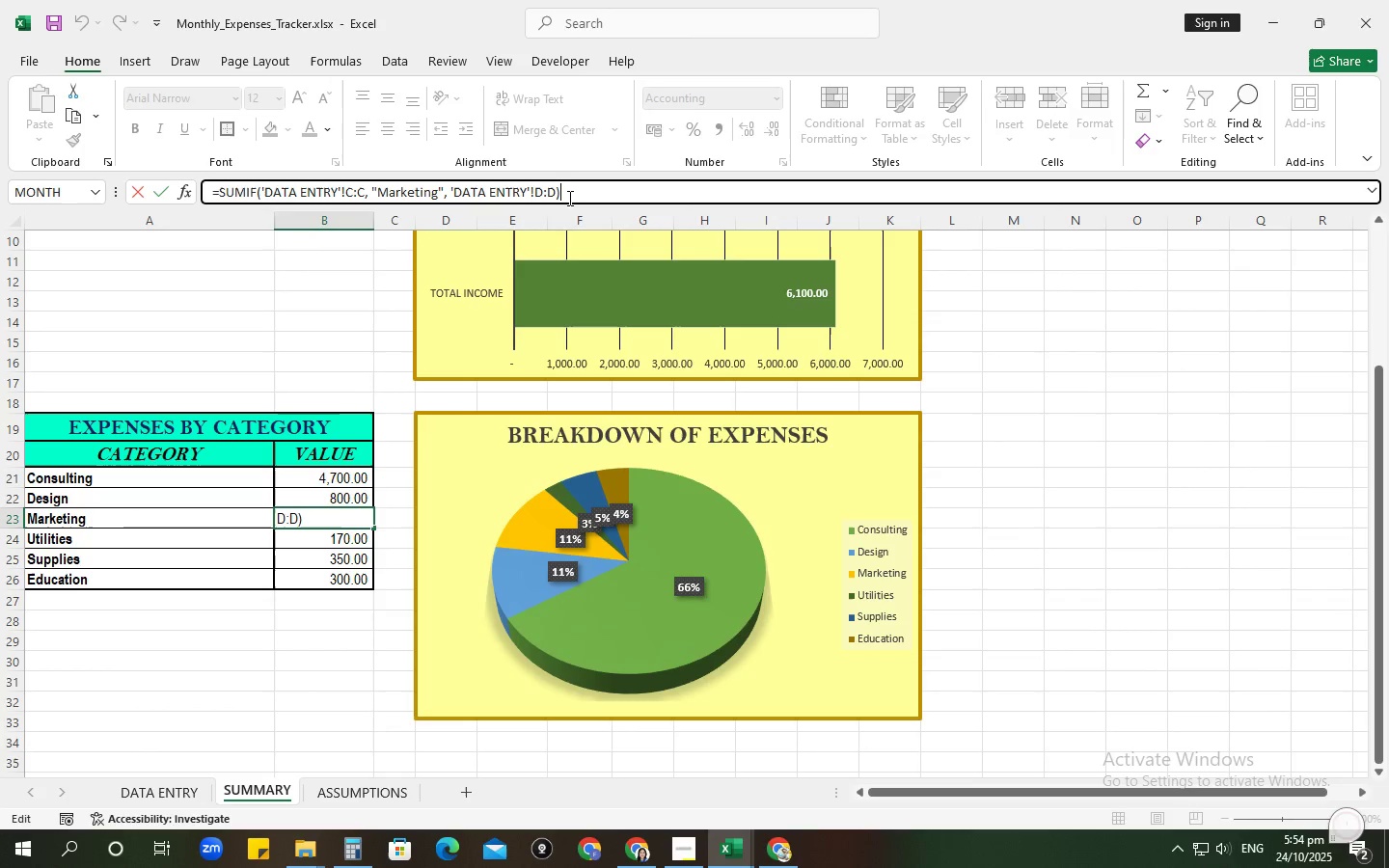 
key(NumpadEnter)
 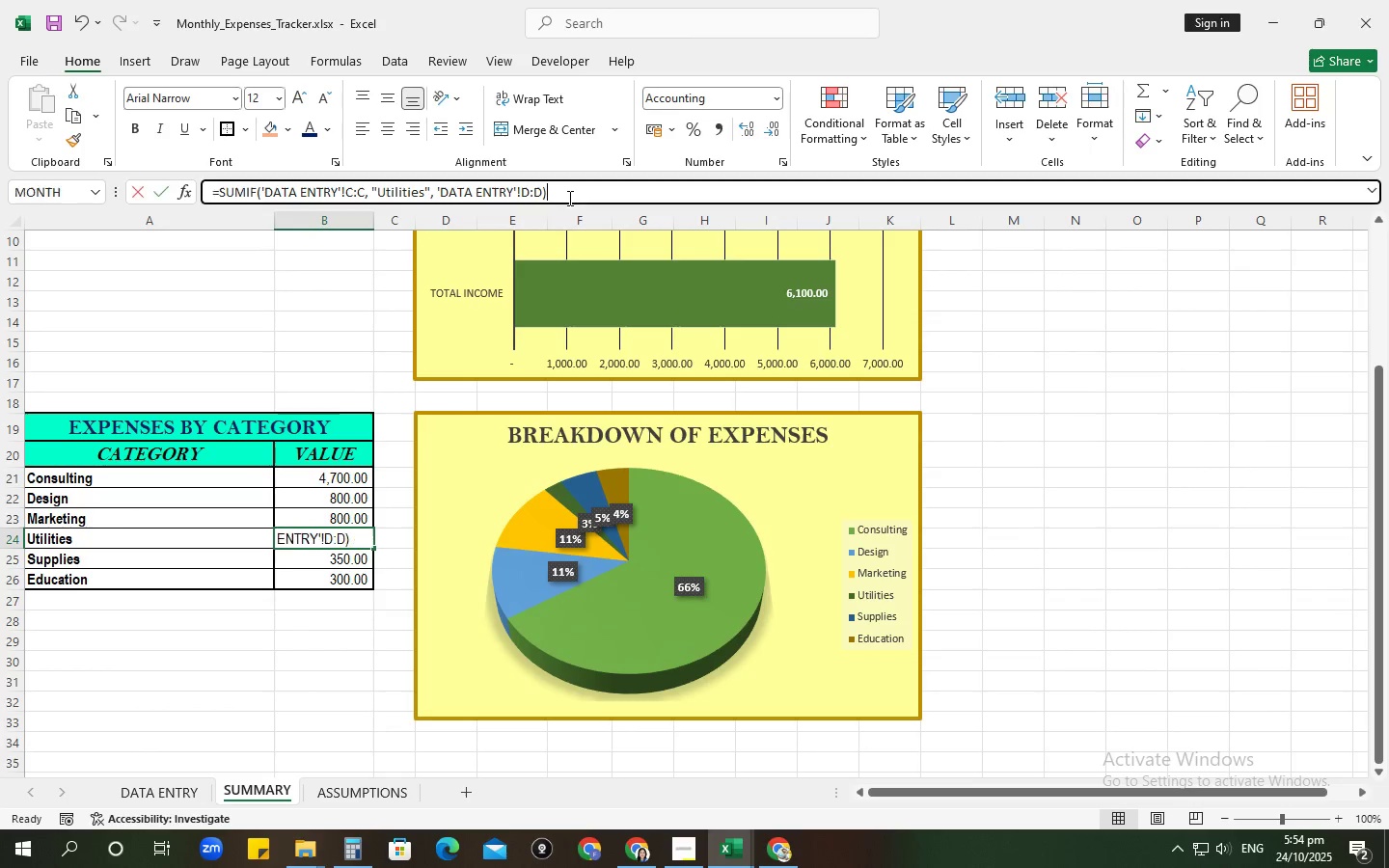 
left_click([568, 198])
 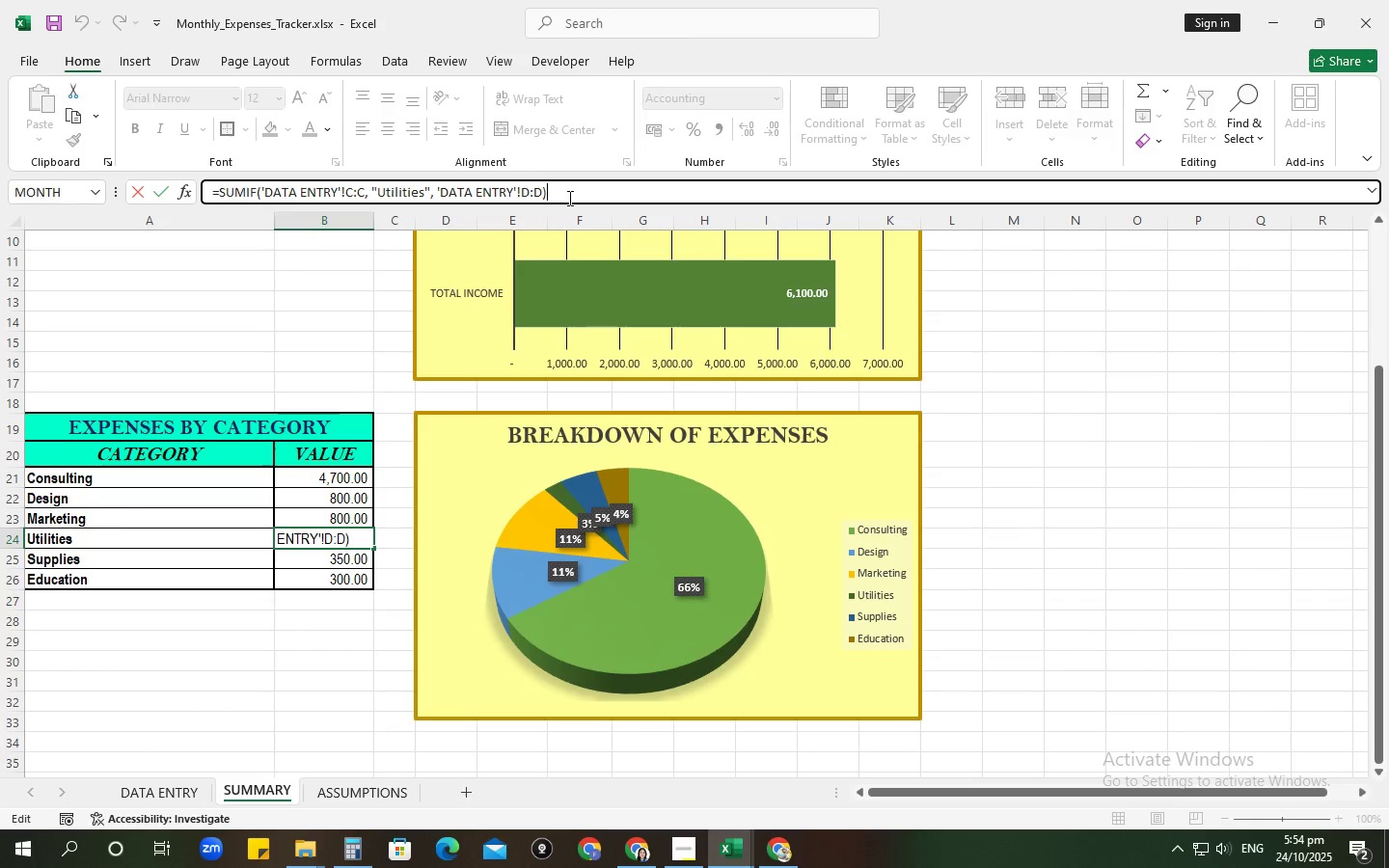 
key(NumpadEnter)
 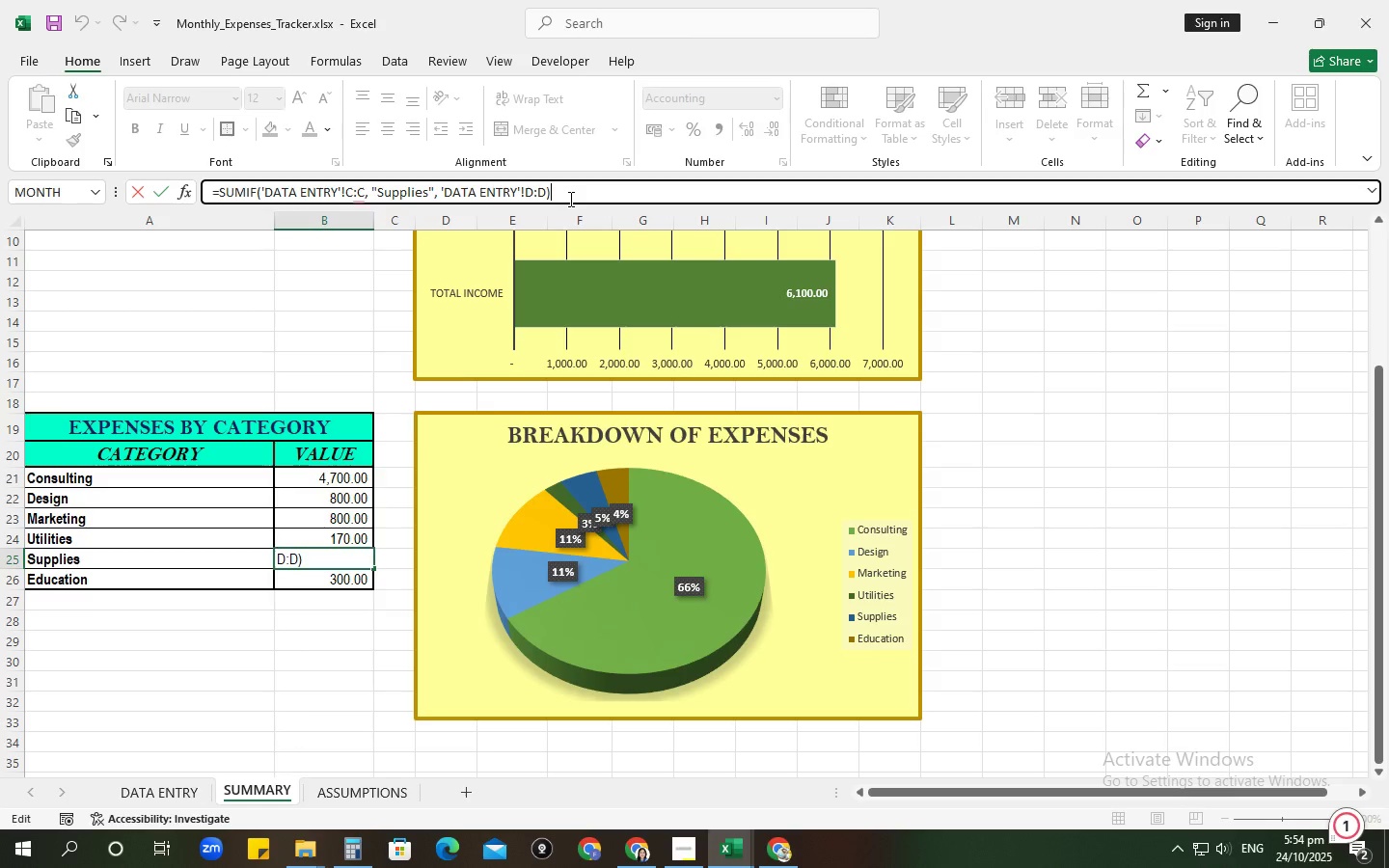 
key(NumpadEnter)
 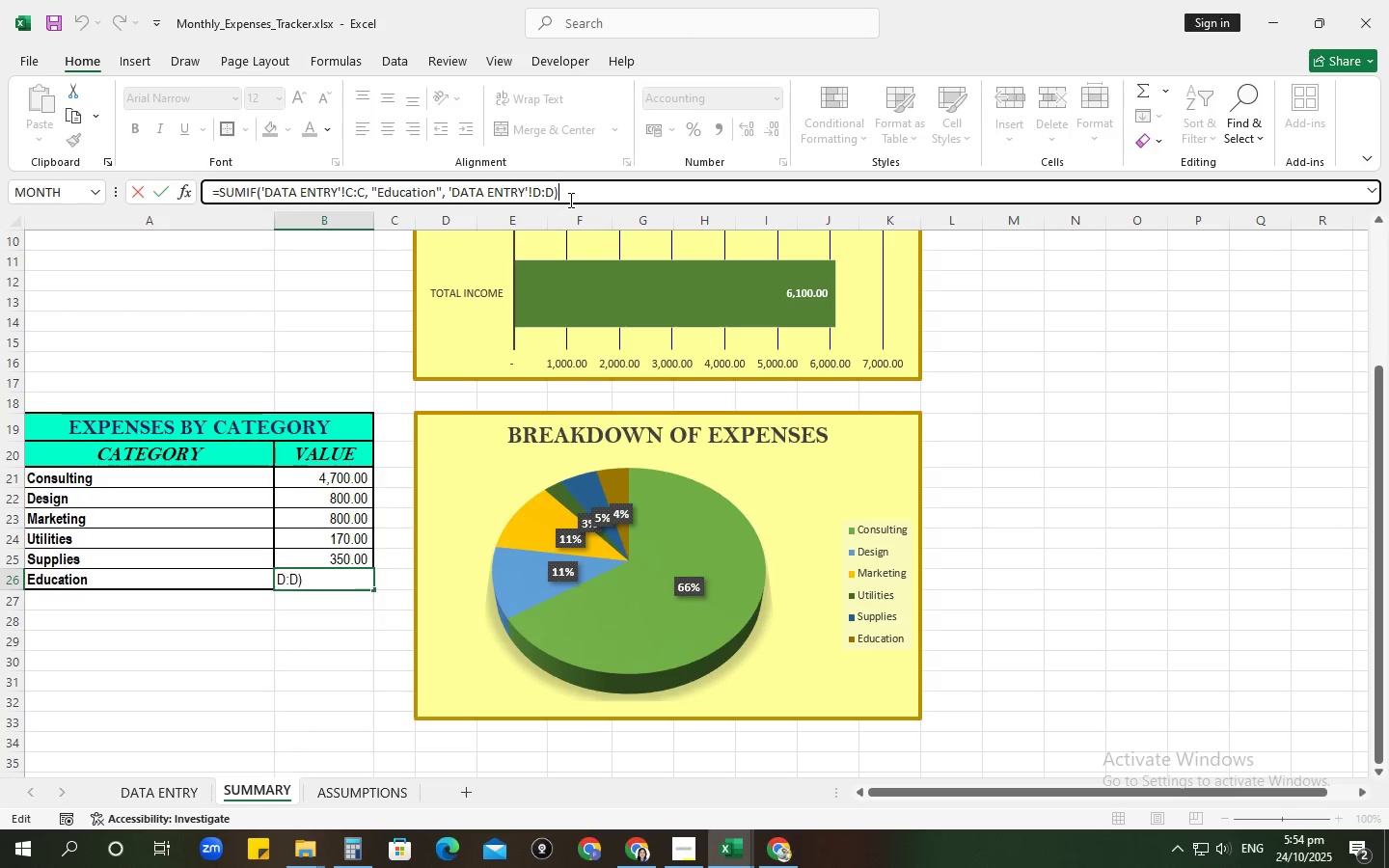 
key(NumpadEnter)
 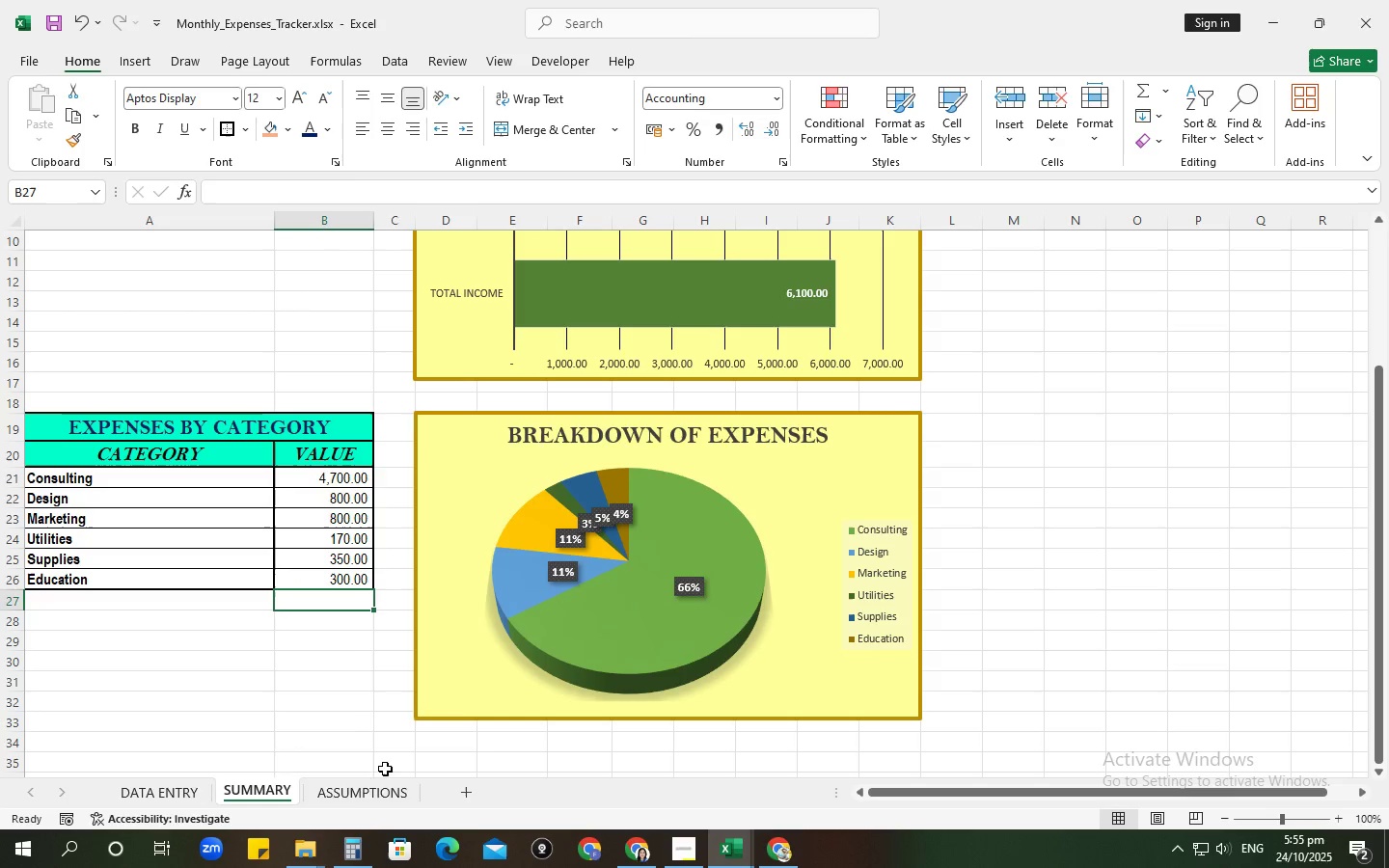 
left_click([336, 794])
 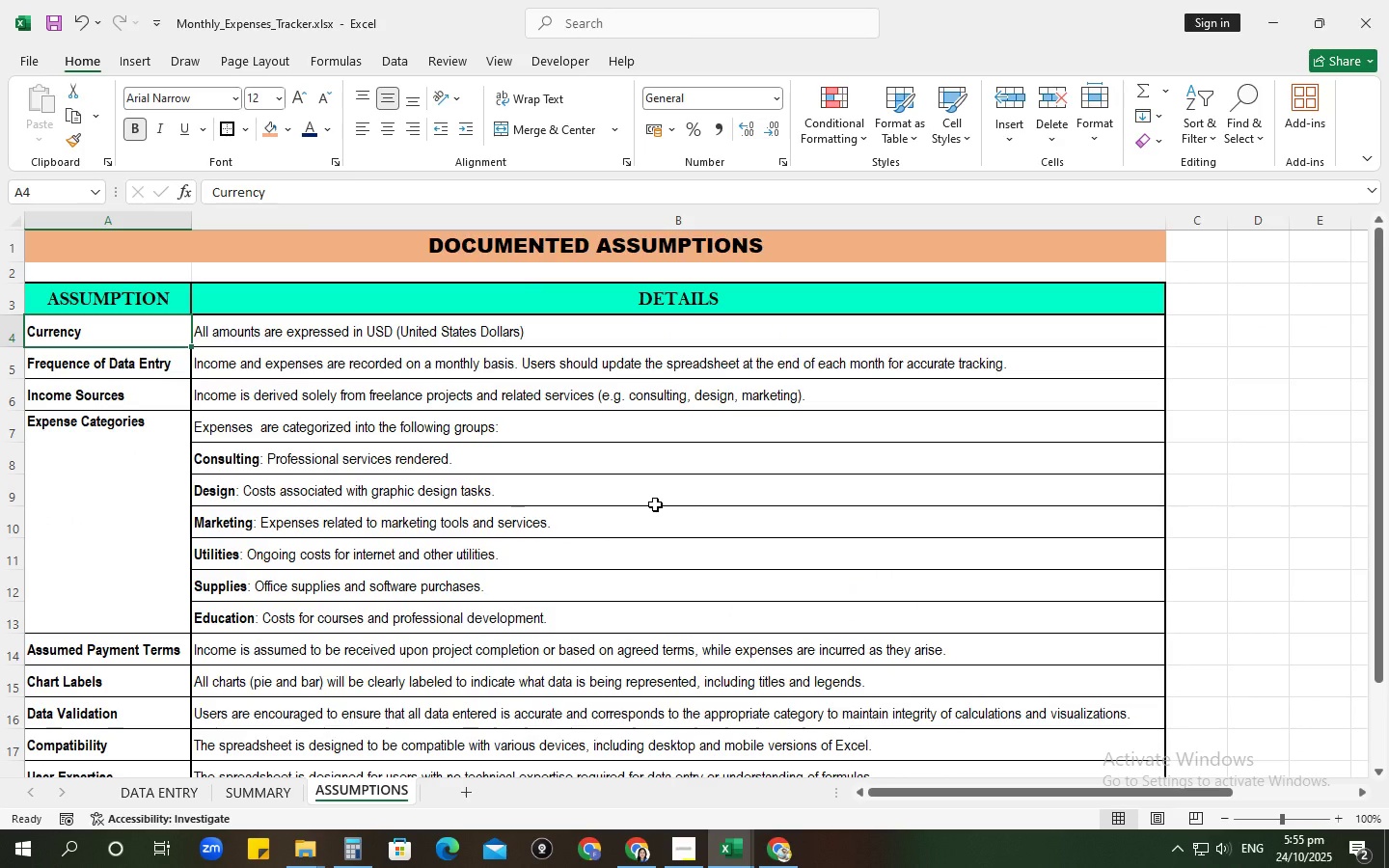 
scroll: coordinate [655, 504], scroll_direction: up, amount: 3.0
 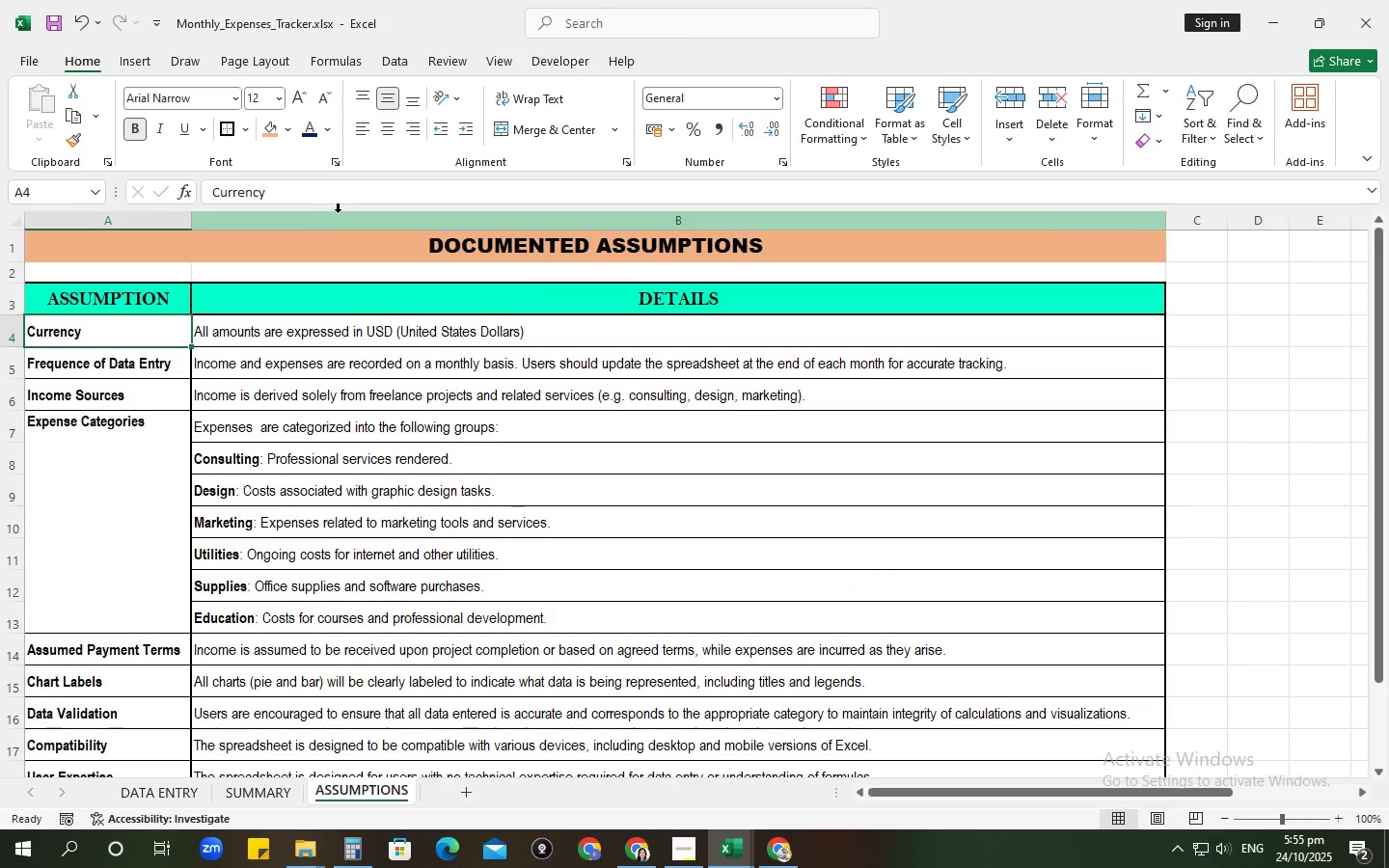 
left_click([349, 194])
 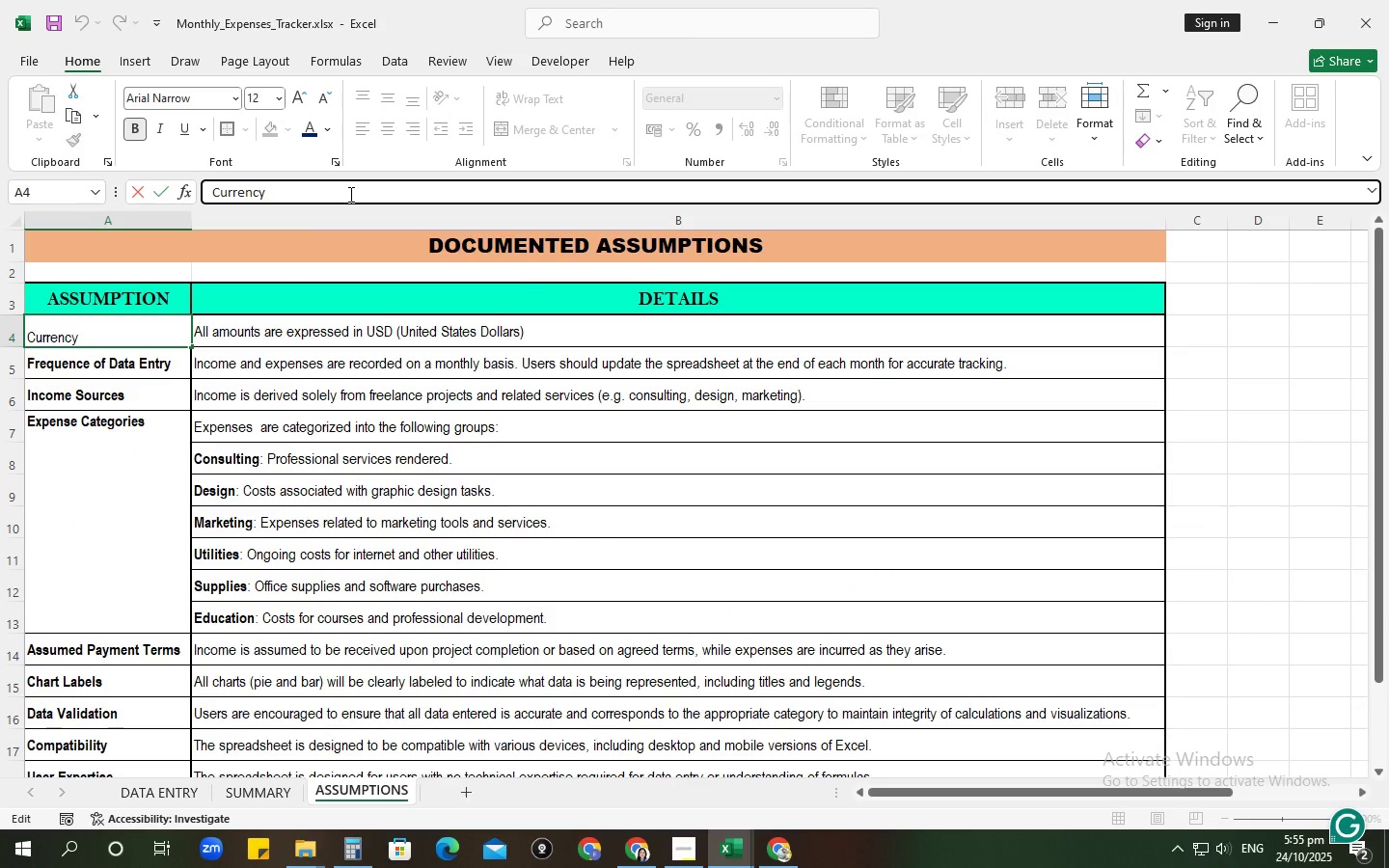 
key(NumpadEnter)
 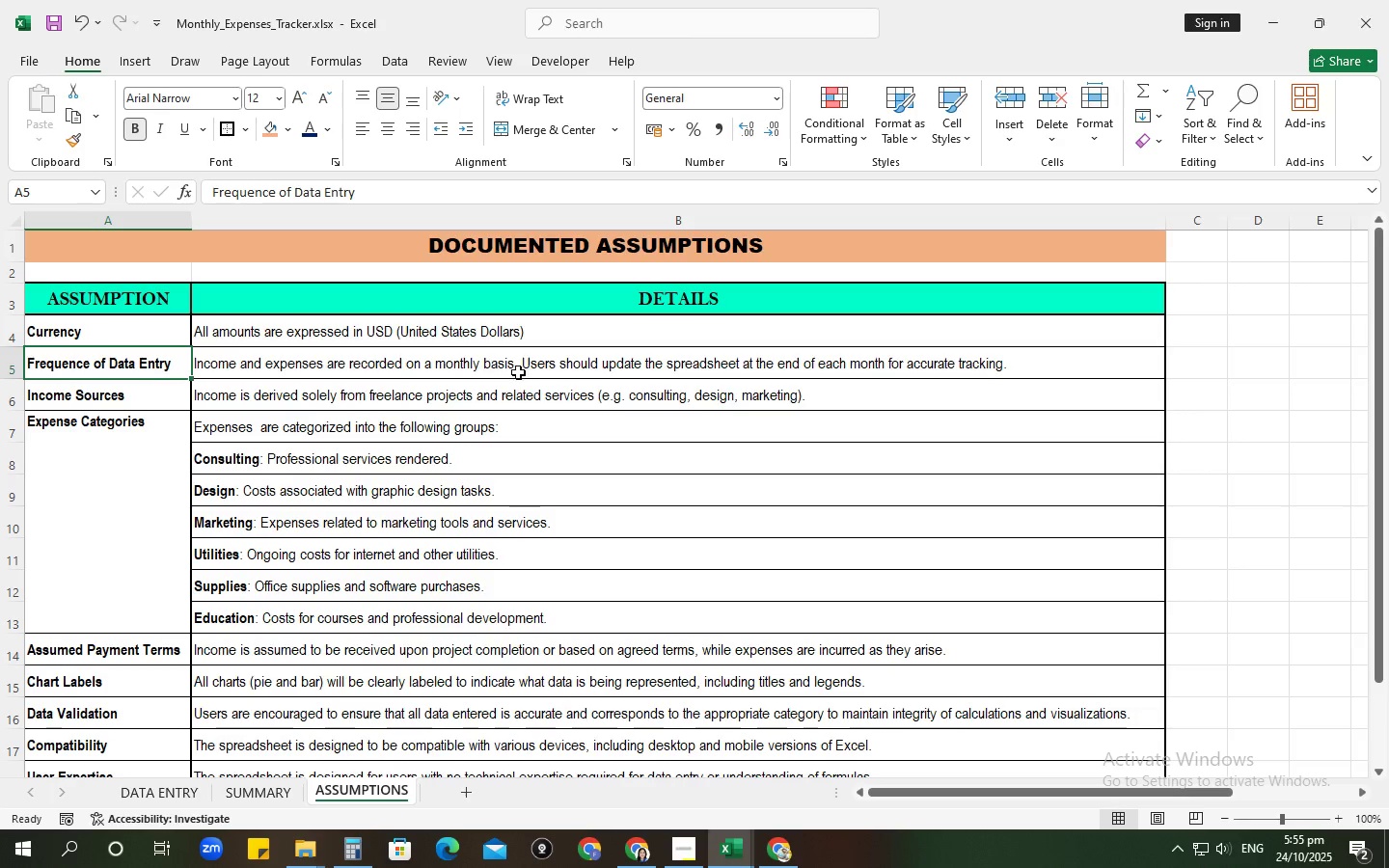 
wait(5.92)
 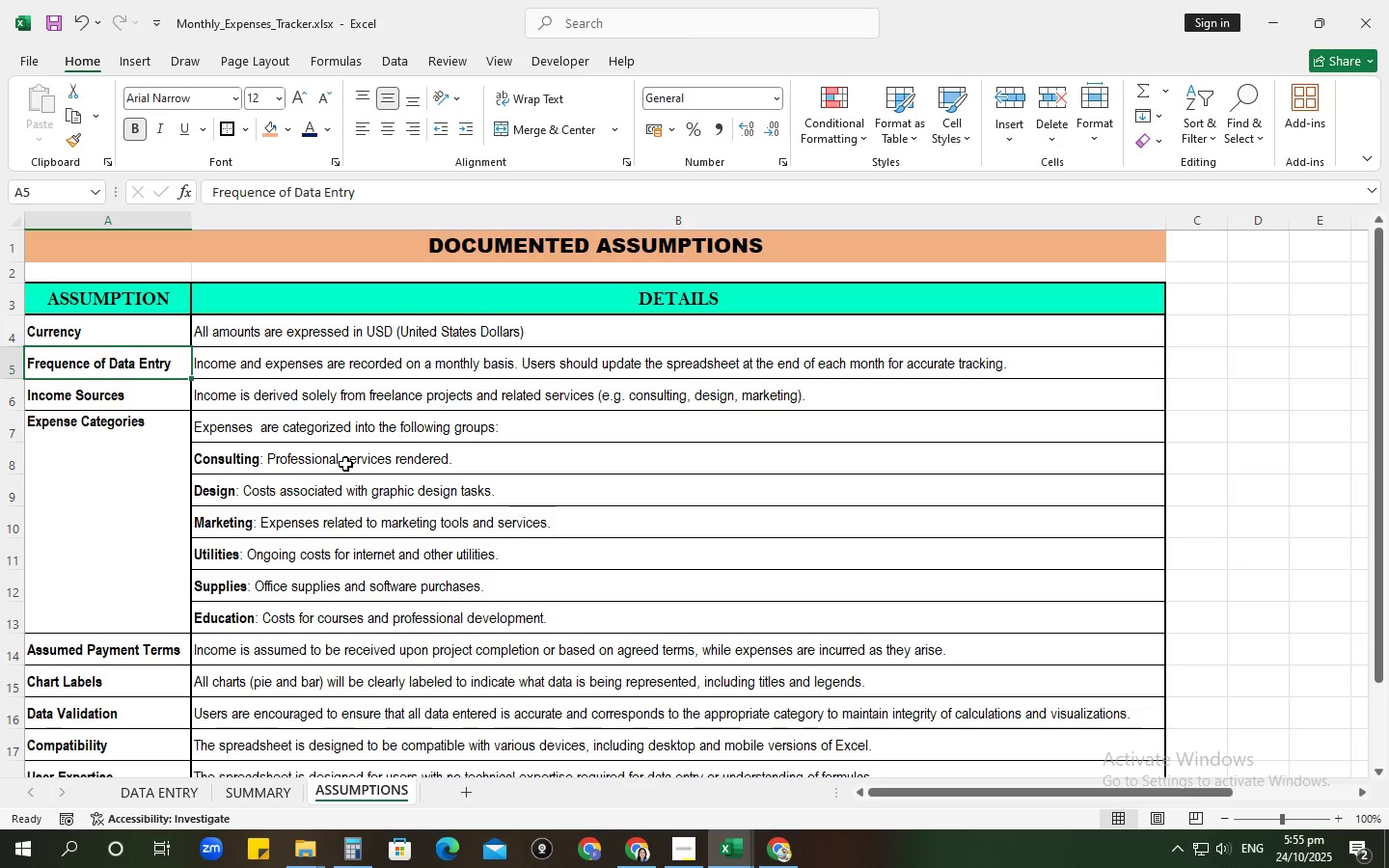 
left_click([590, 192])
 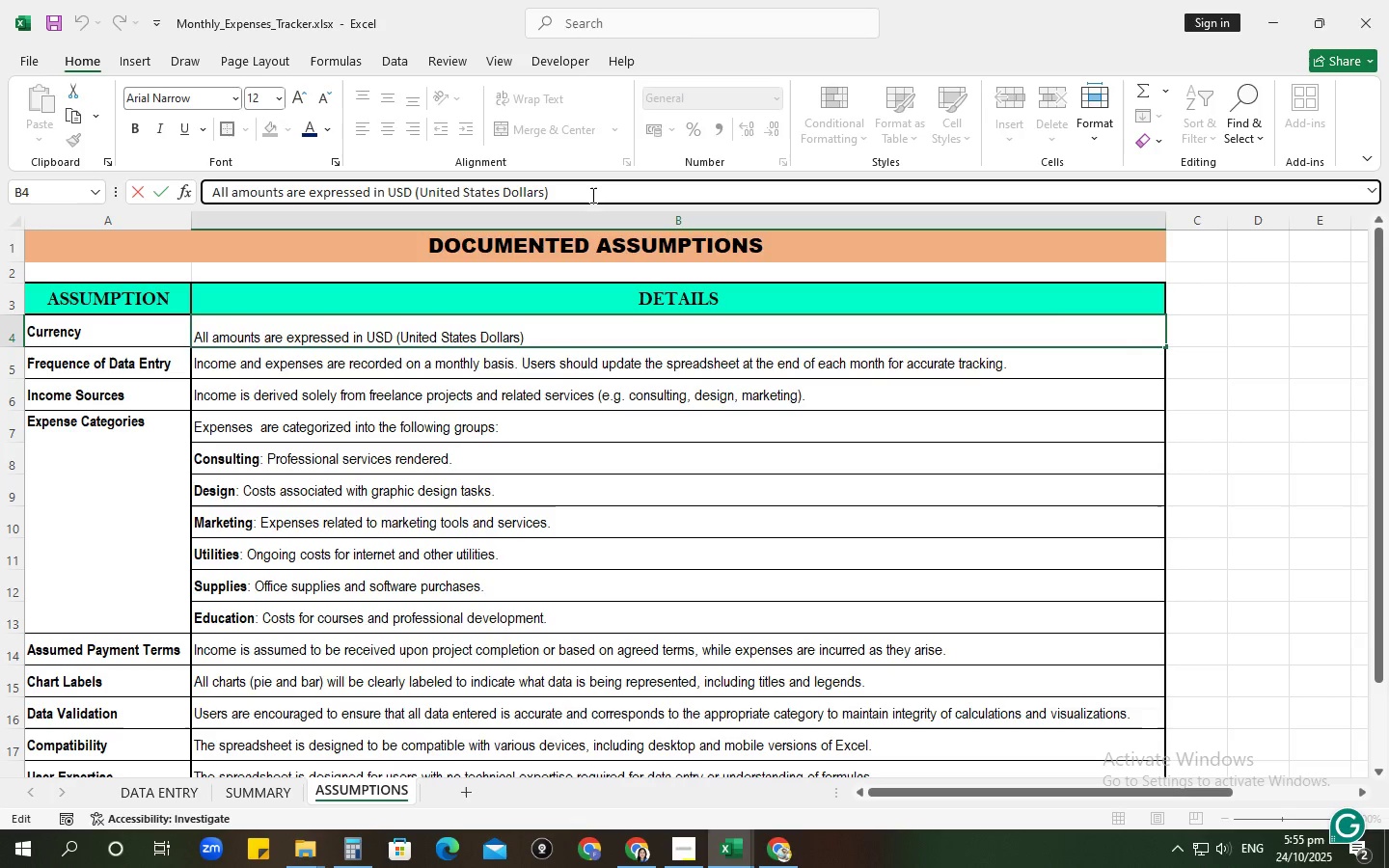 
key(Period)
 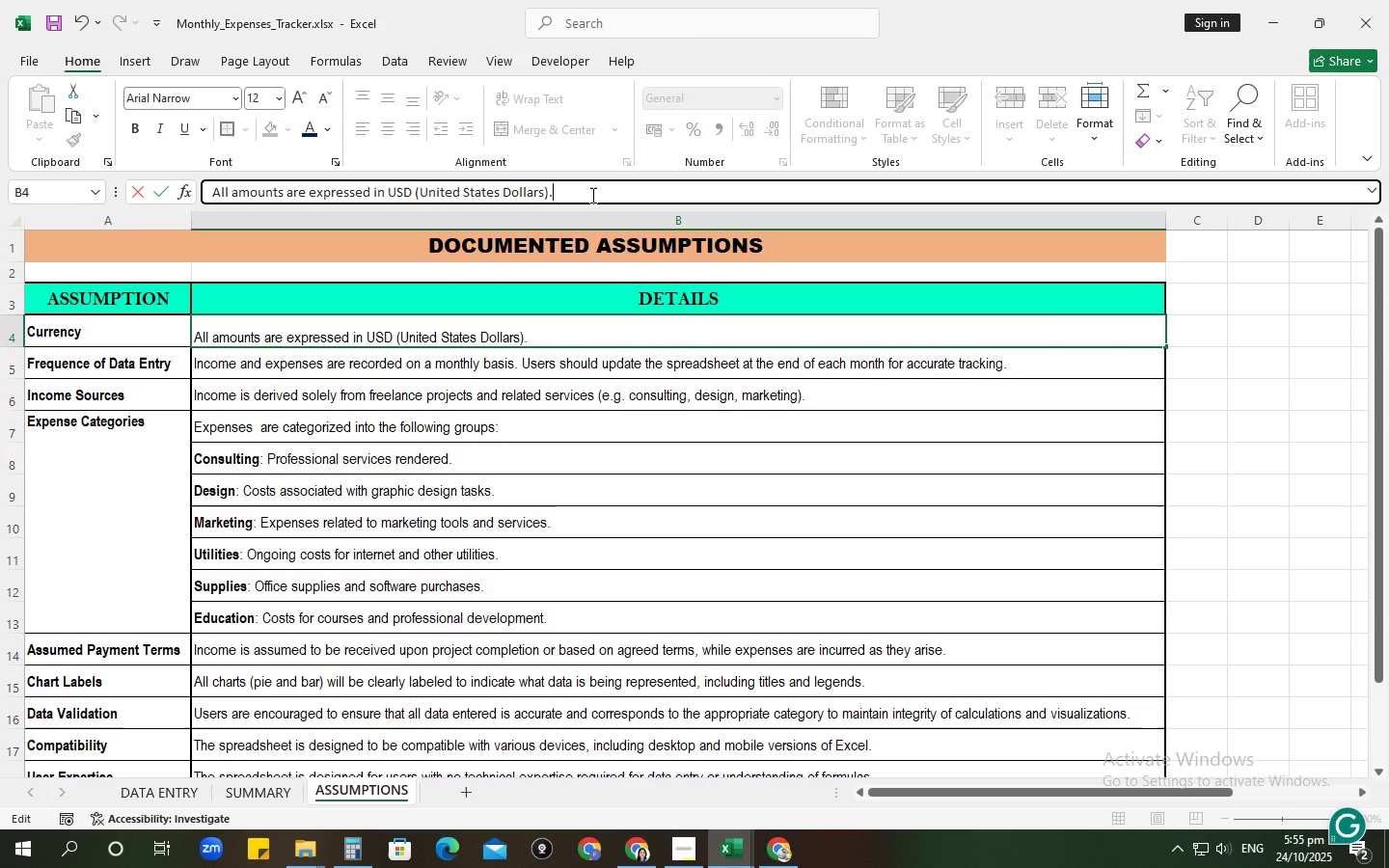 
key(Enter)
 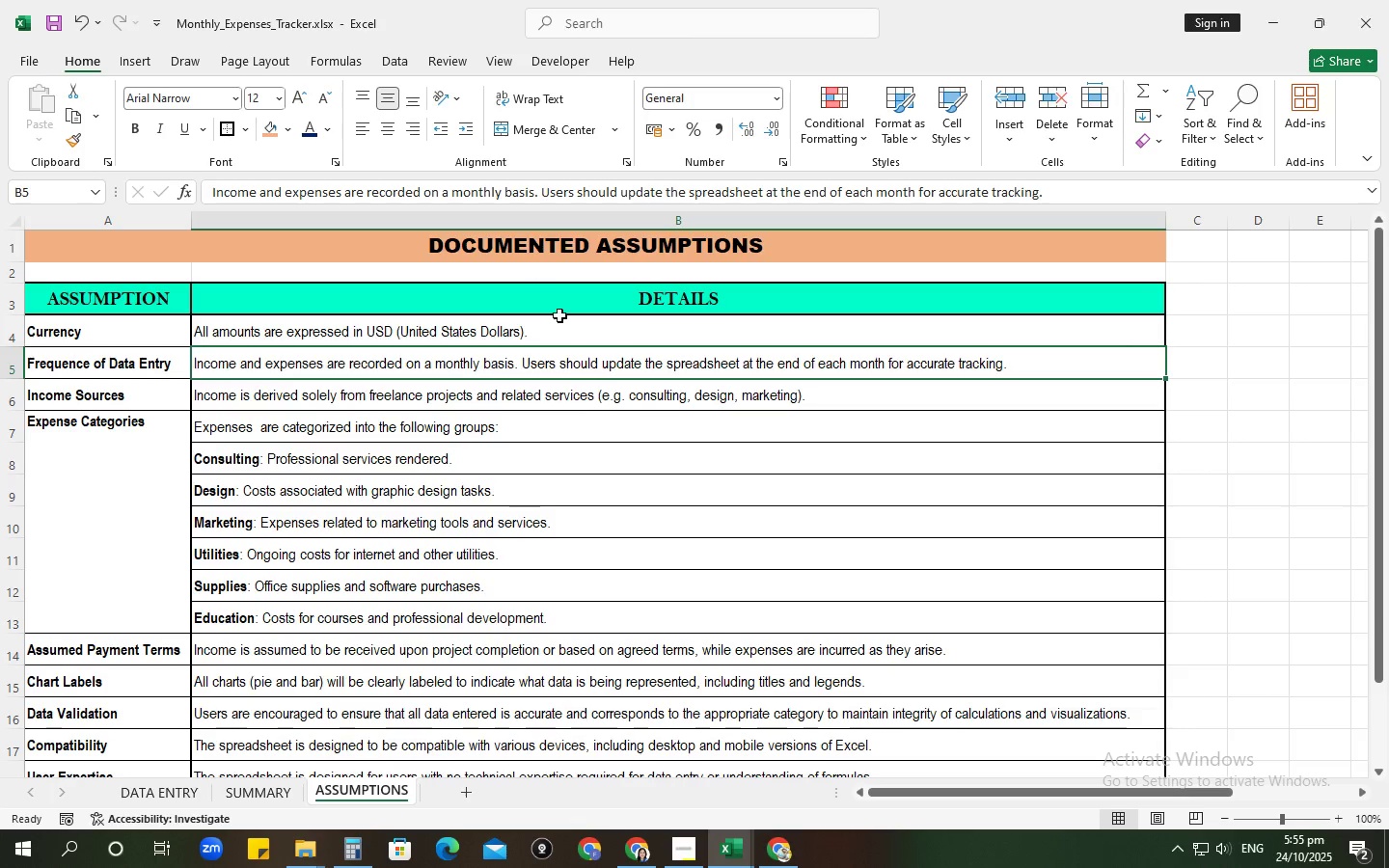 
scroll: coordinate [579, 416], scroll_direction: down, amount: 7.0
 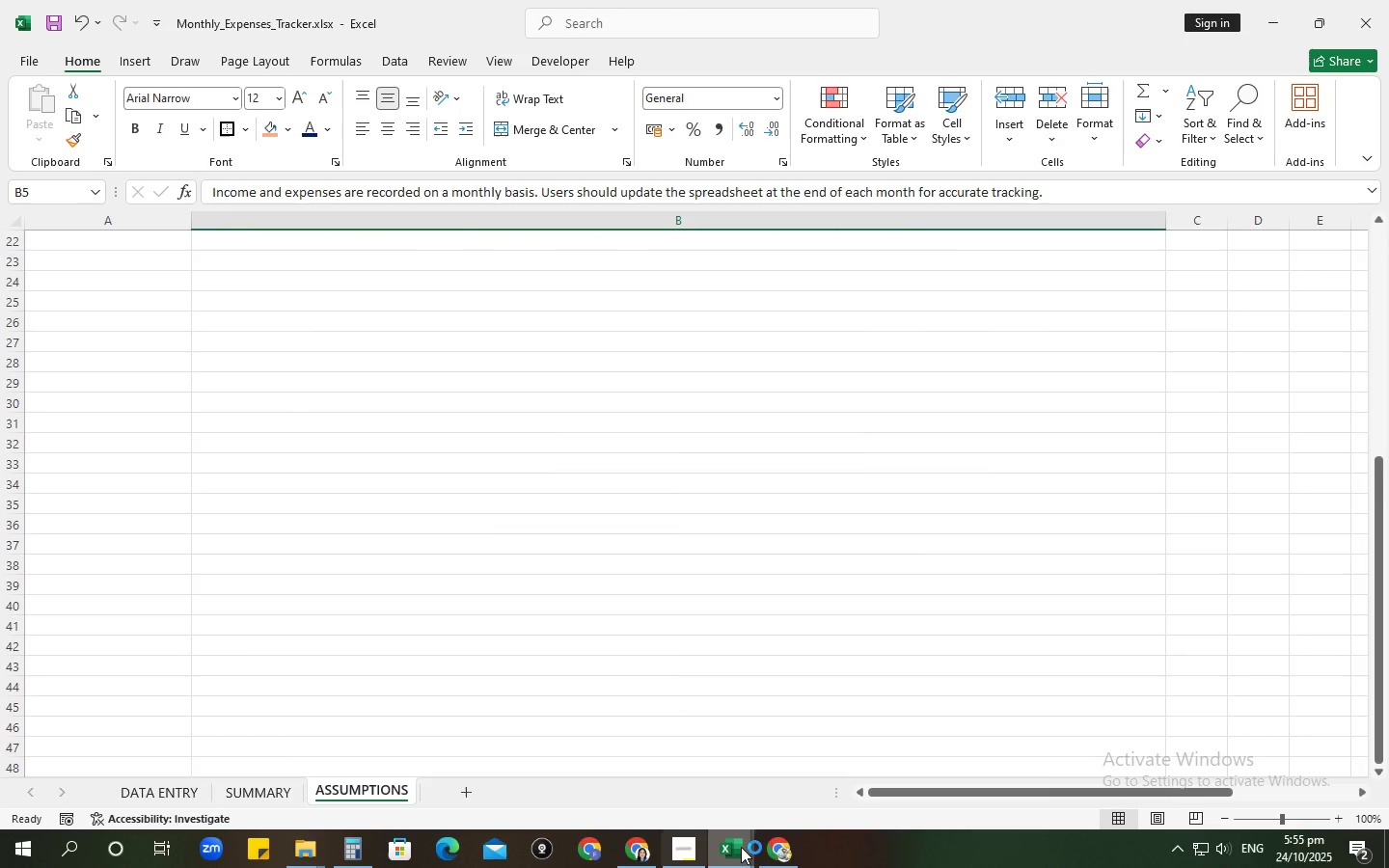 
left_click([742, 845])
 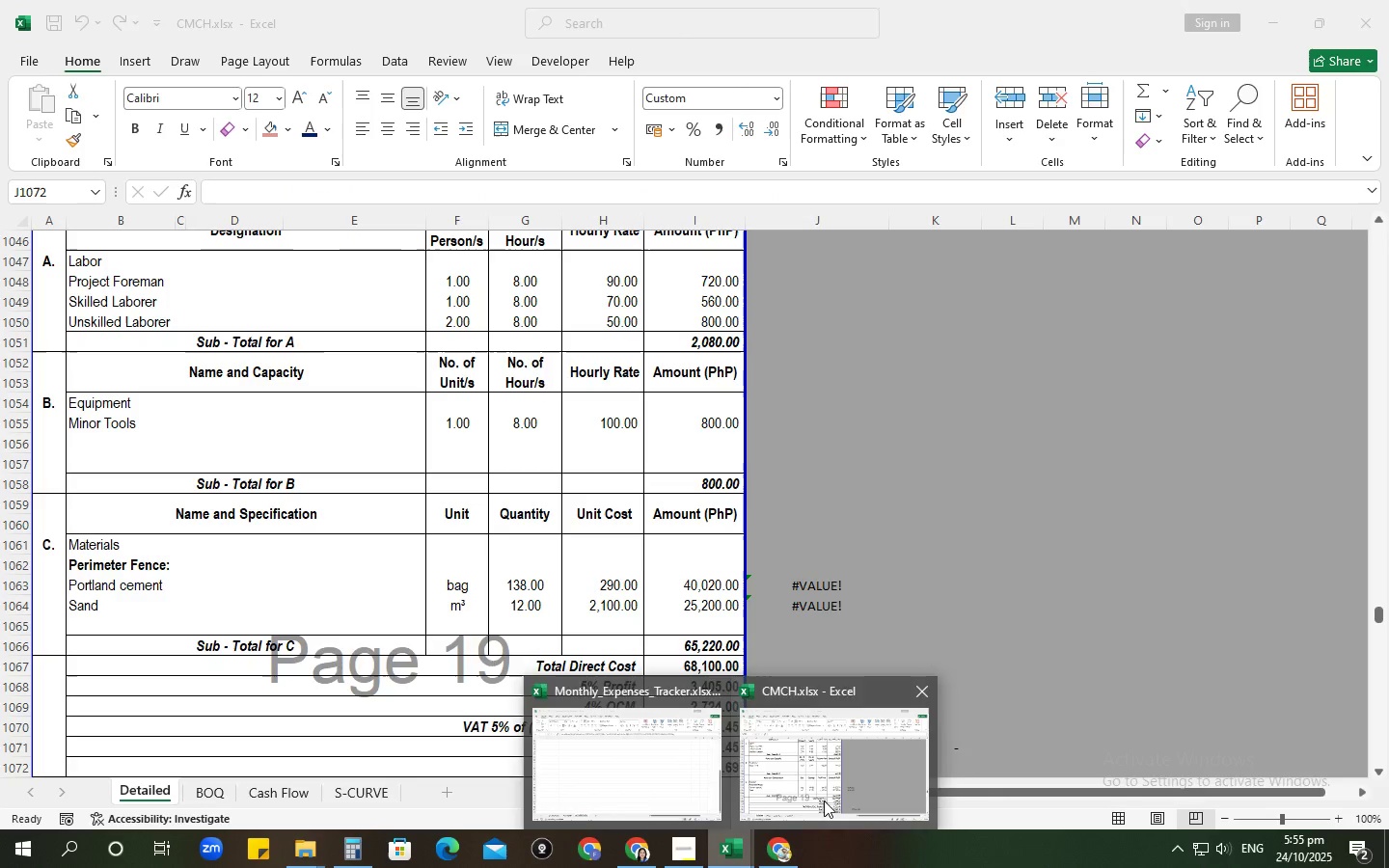 
left_click([824, 800])
 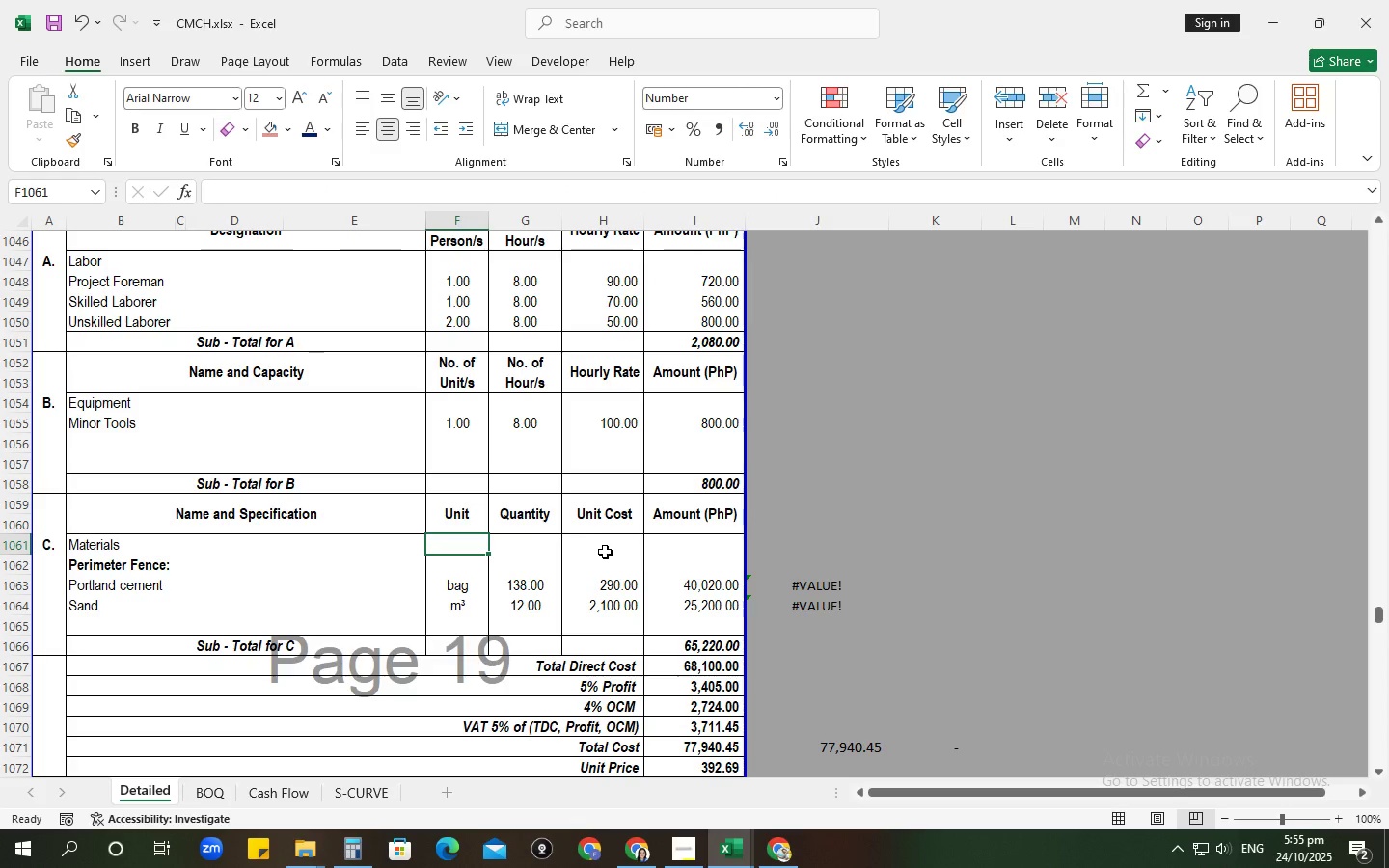 
scroll: coordinate [605, 552], scroll_direction: down, amount: 2.0
 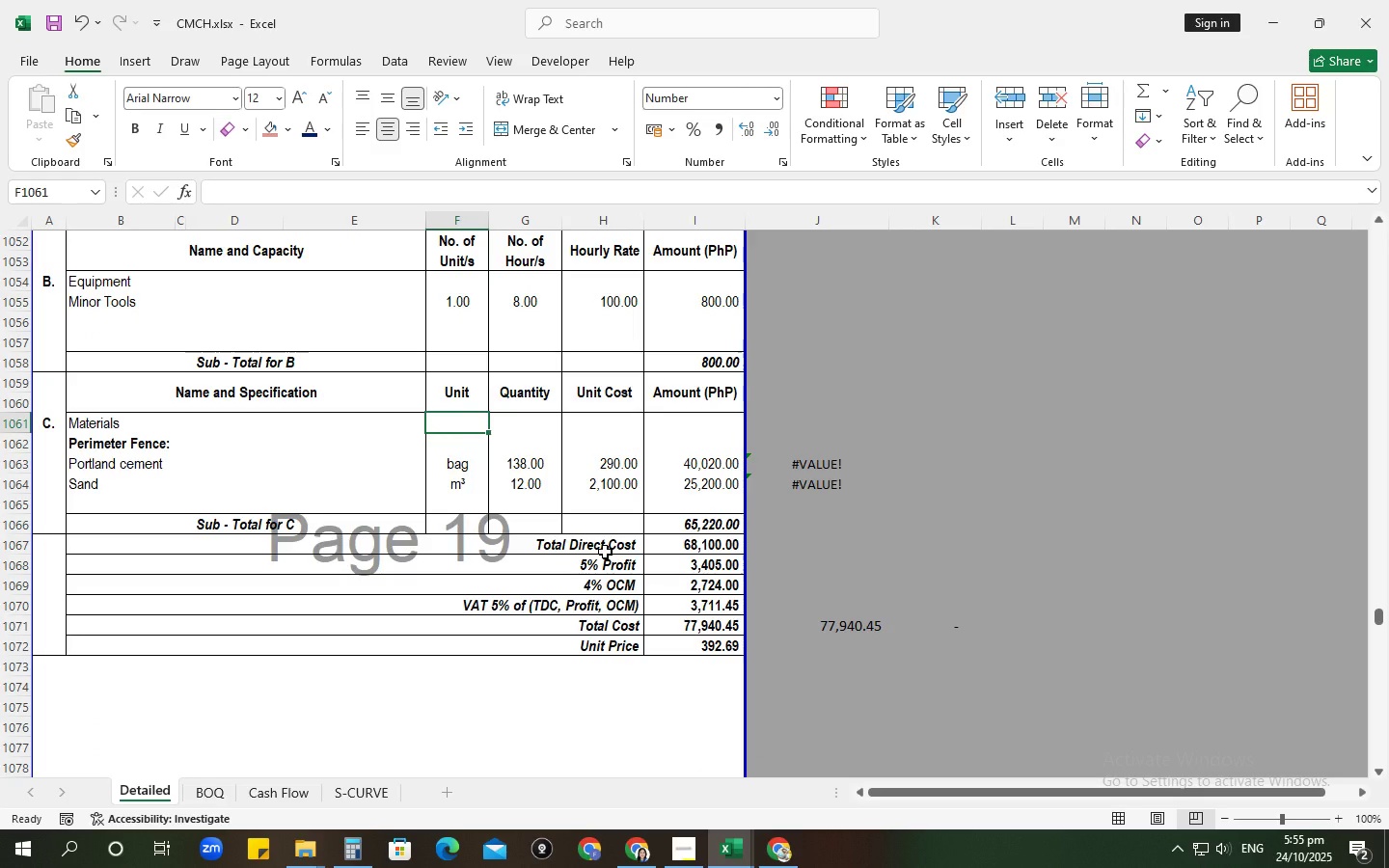 
scroll: coordinate [605, 552], scroll_direction: up, amount: 5.0
 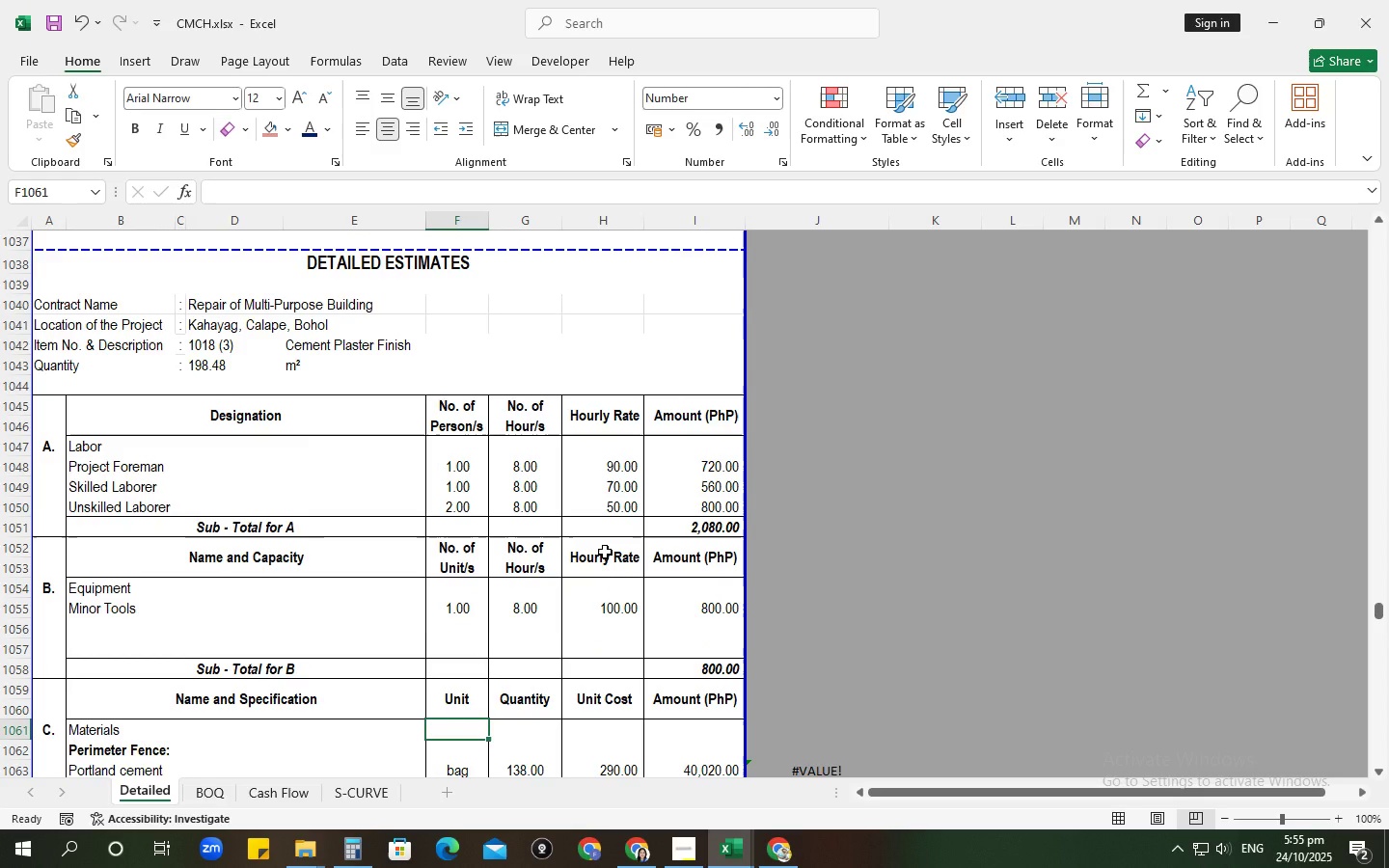 
scroll: coordinate [605, 552], scroll_direction: down, amount: 14.0
 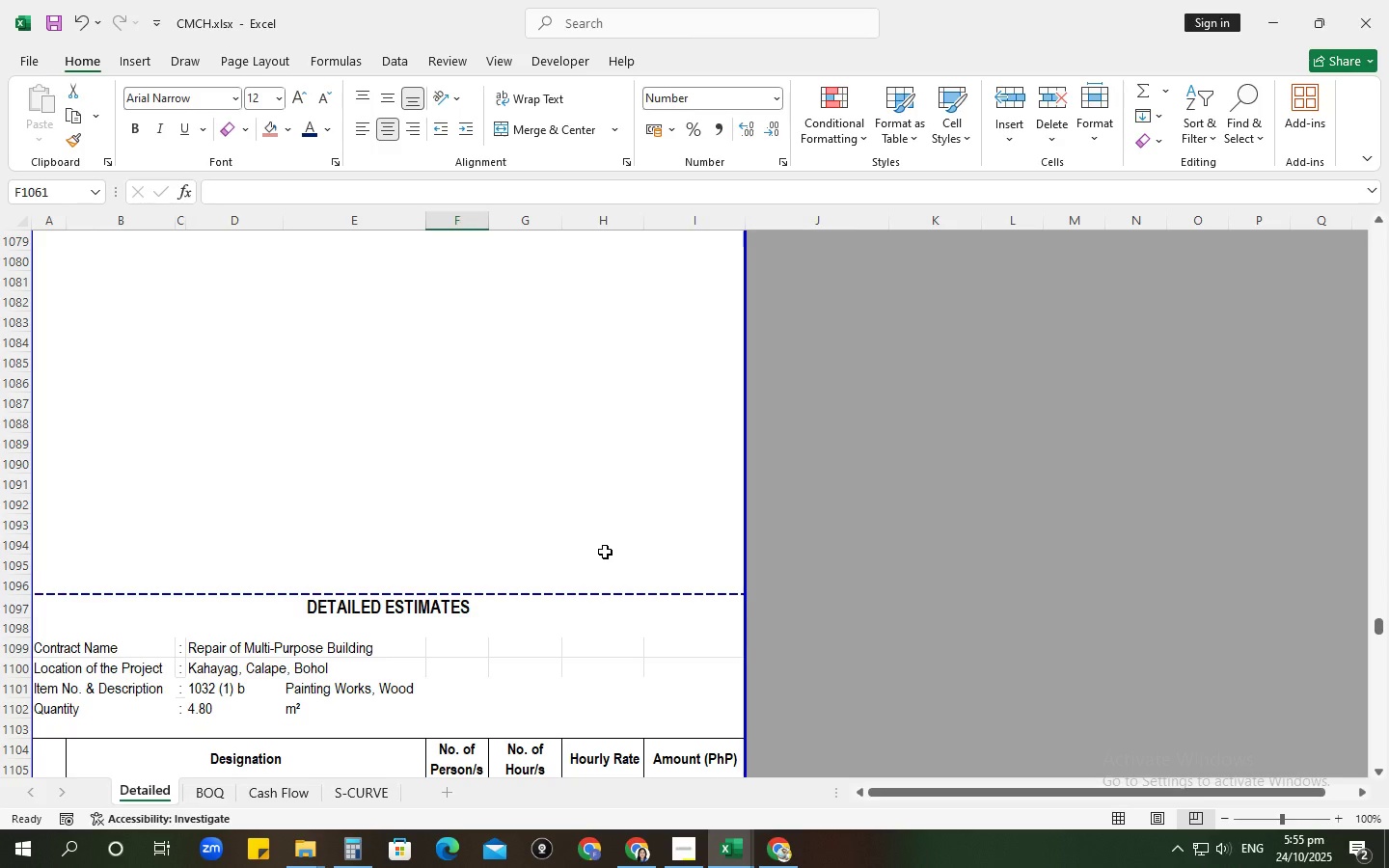 
scroll: coordinate [605, 552], scroll_direction: up, amount: 5.0
 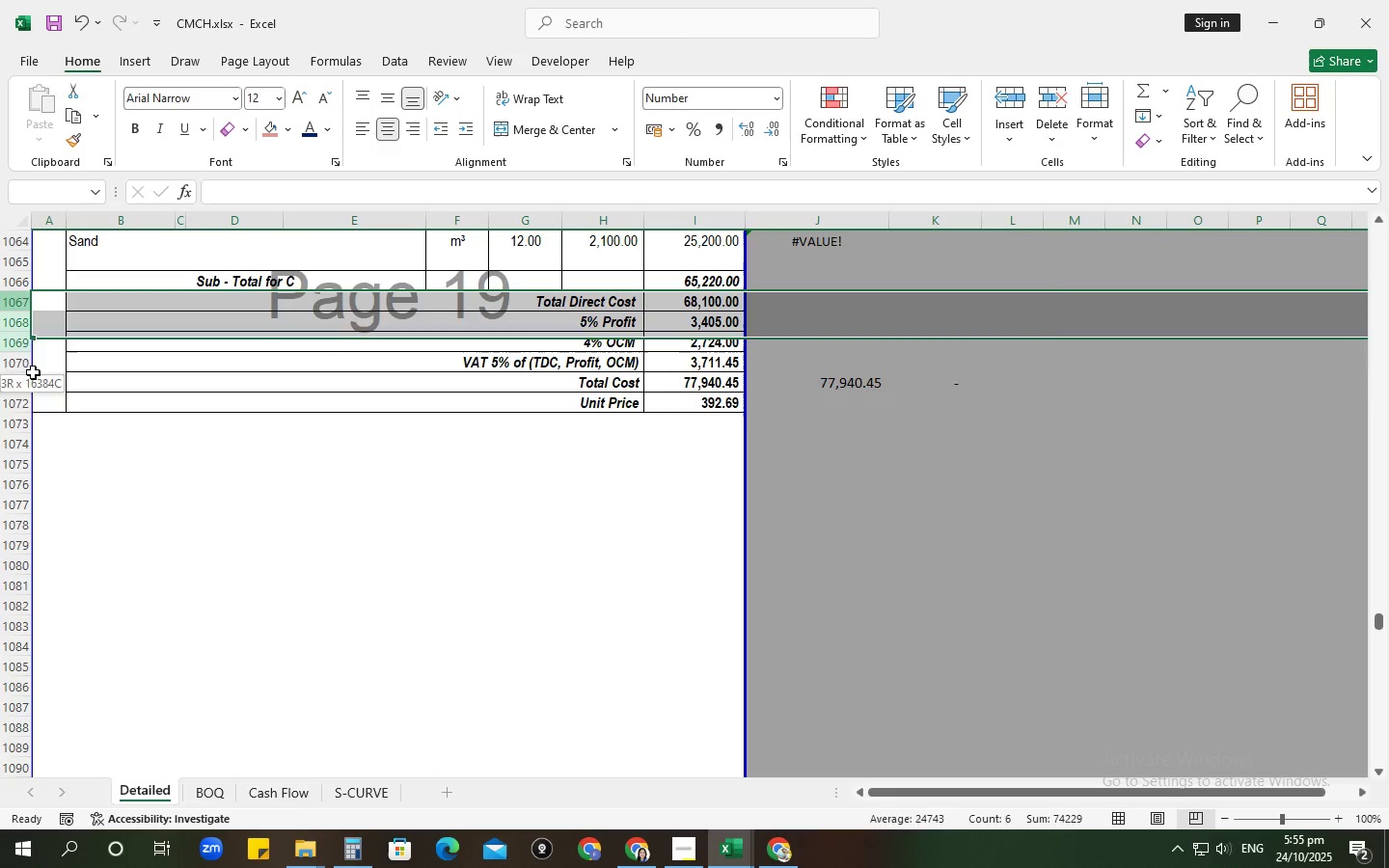 
key(Control+ControlLeft)
 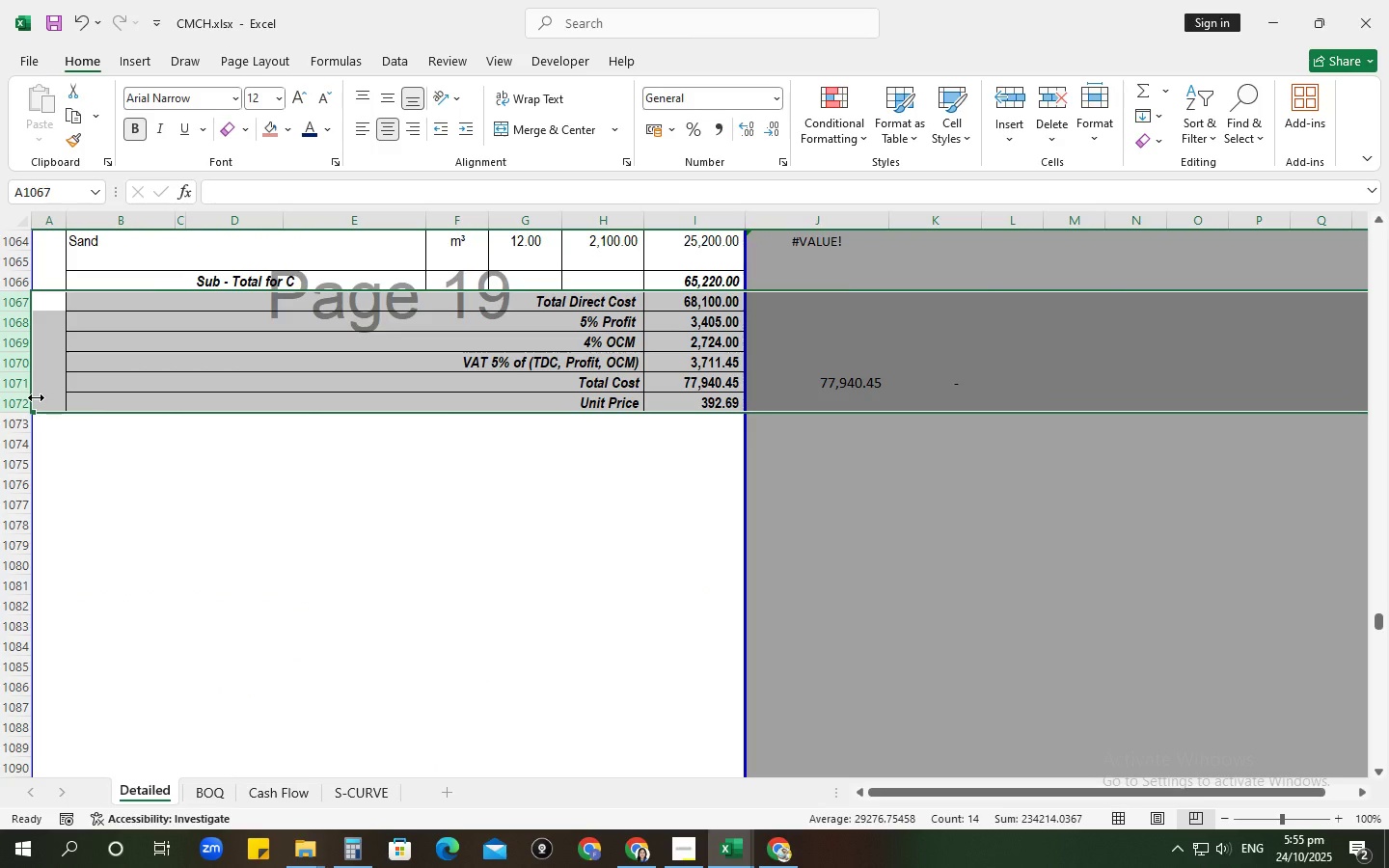 
key(Control+C)
 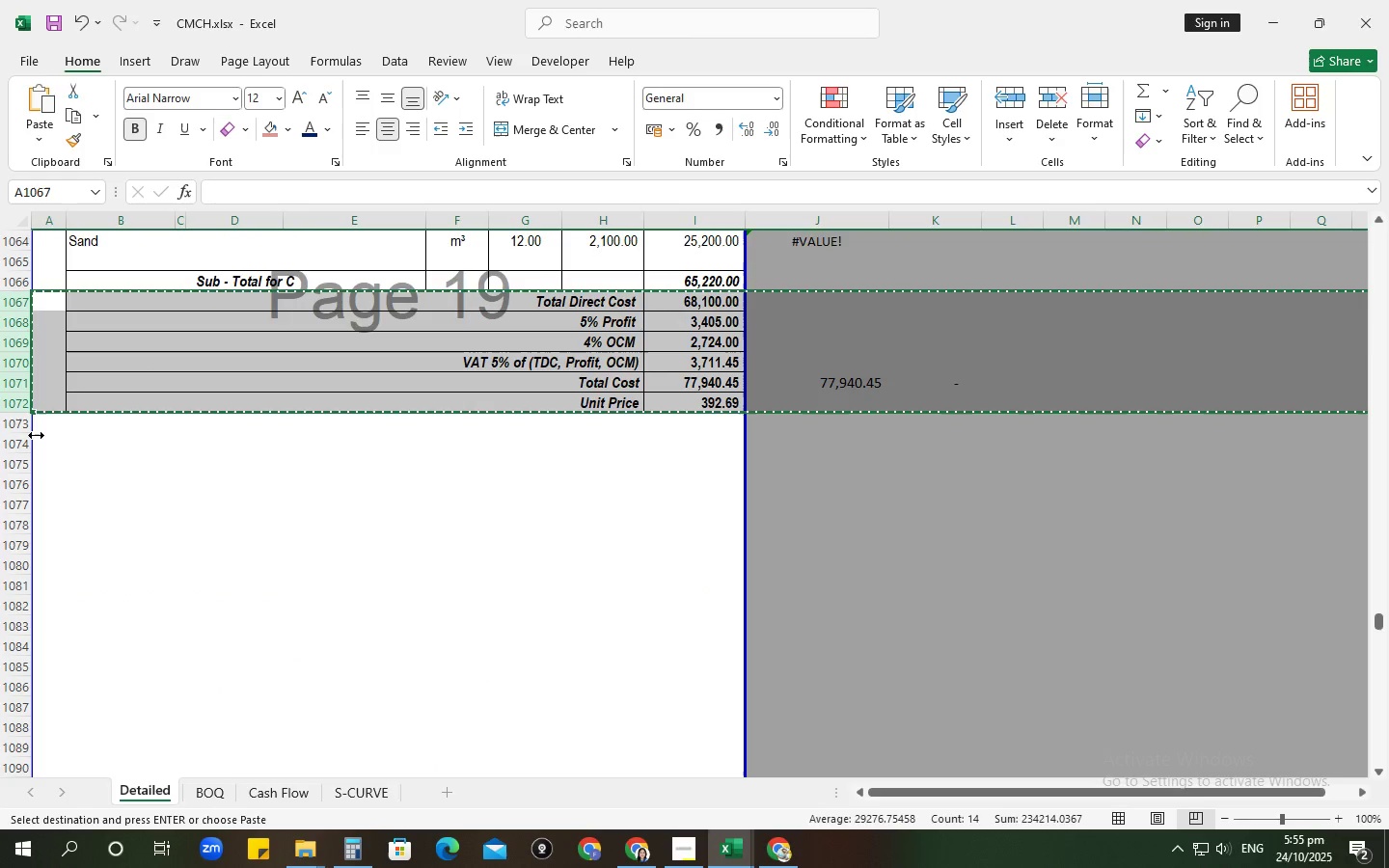 
scroll: coordinate [41, 445], scroll_direction: down, amount: 20.0
 